 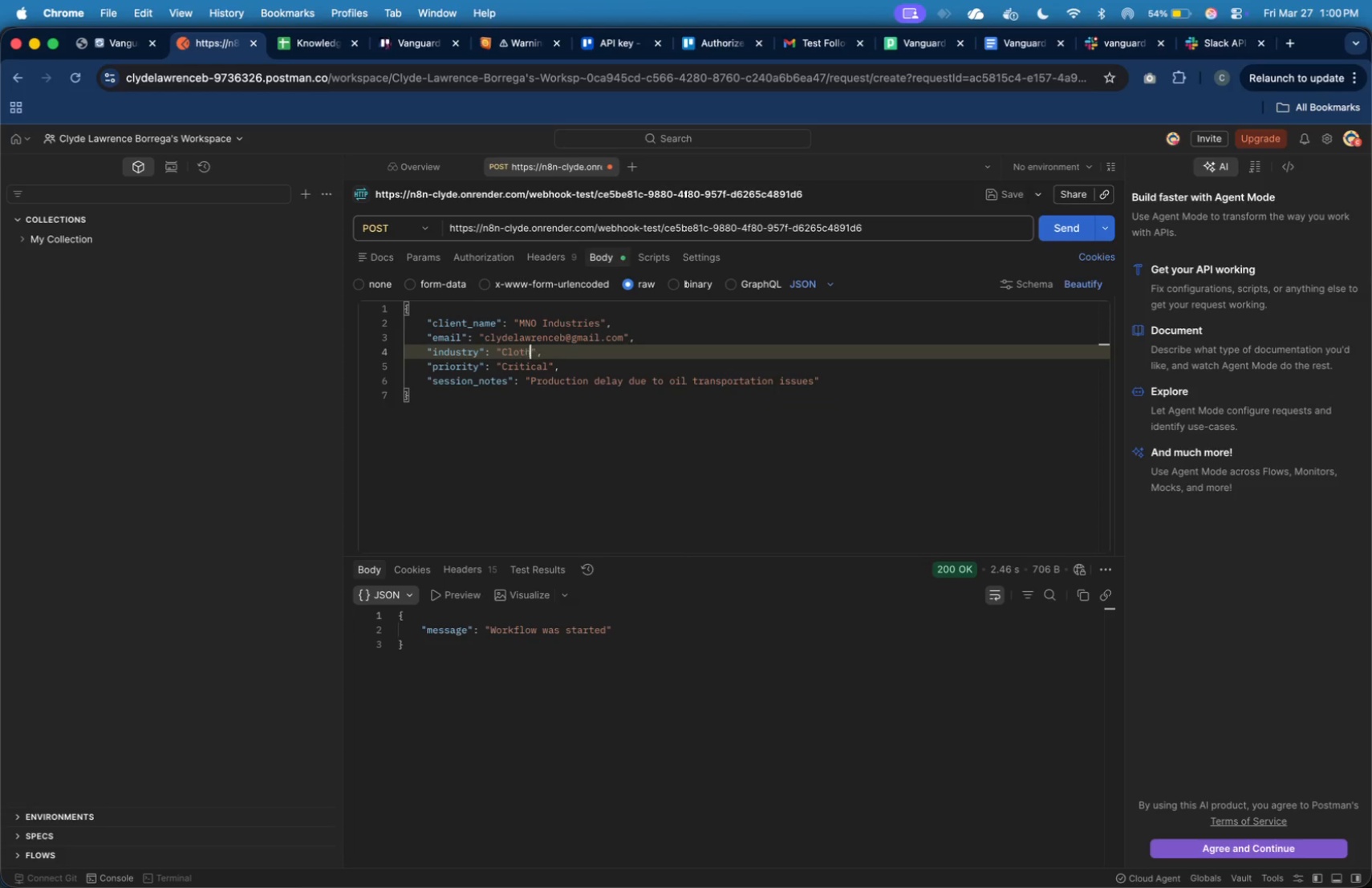 
key(ArrowDown)
 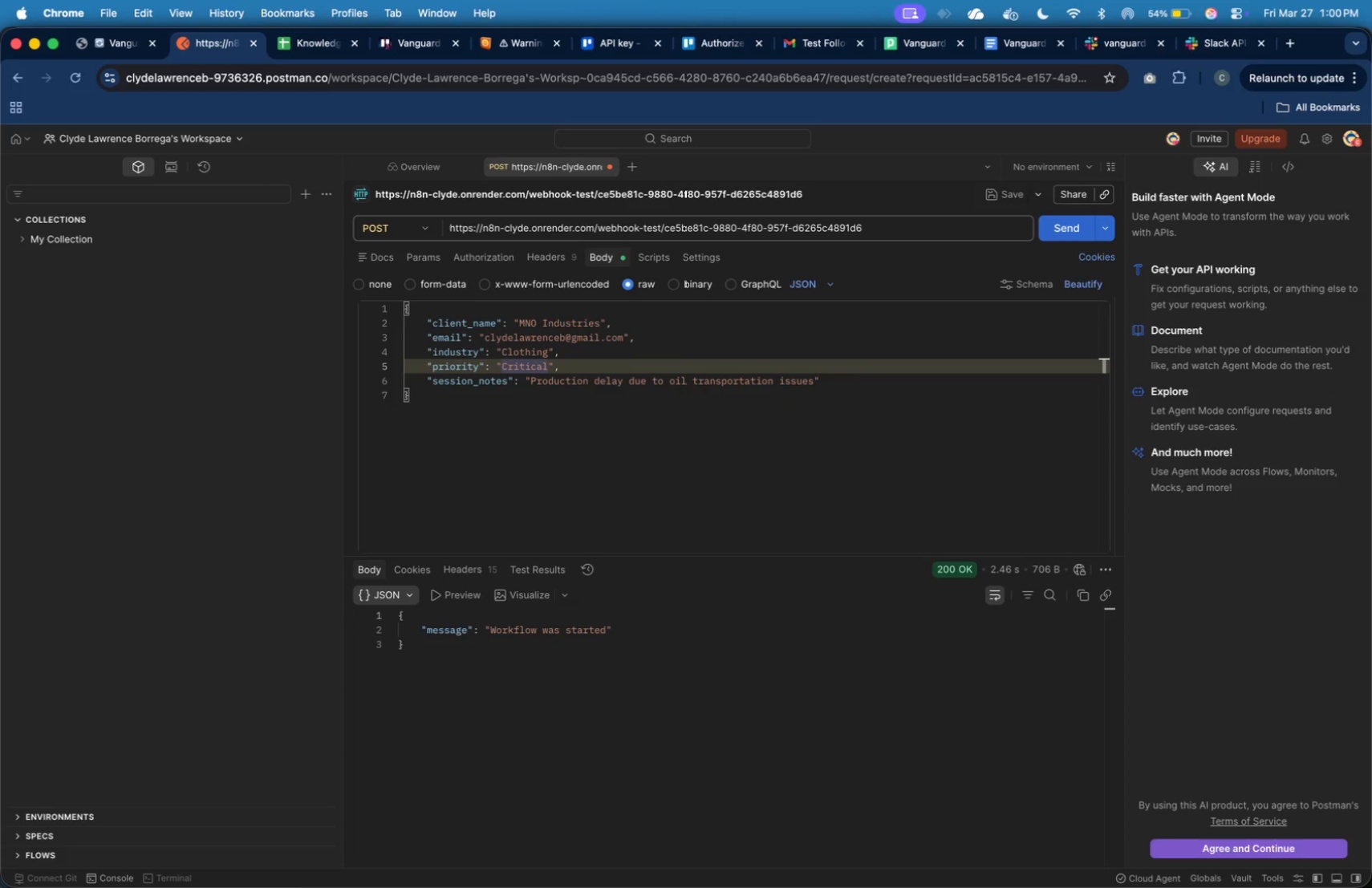 
hold_key(key=ShiftLeft, duration=0.52)
 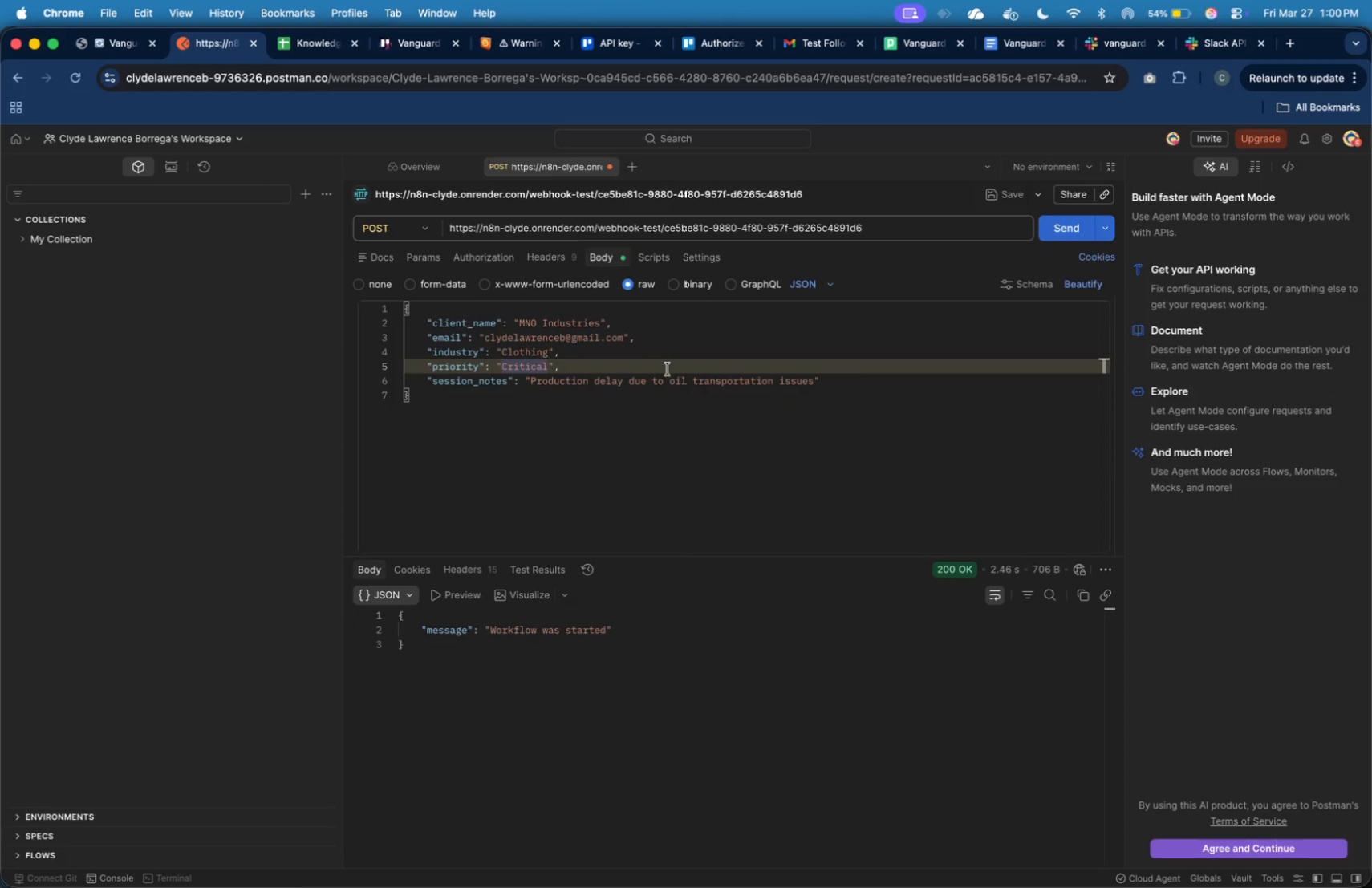 
double_click([680, 380])
 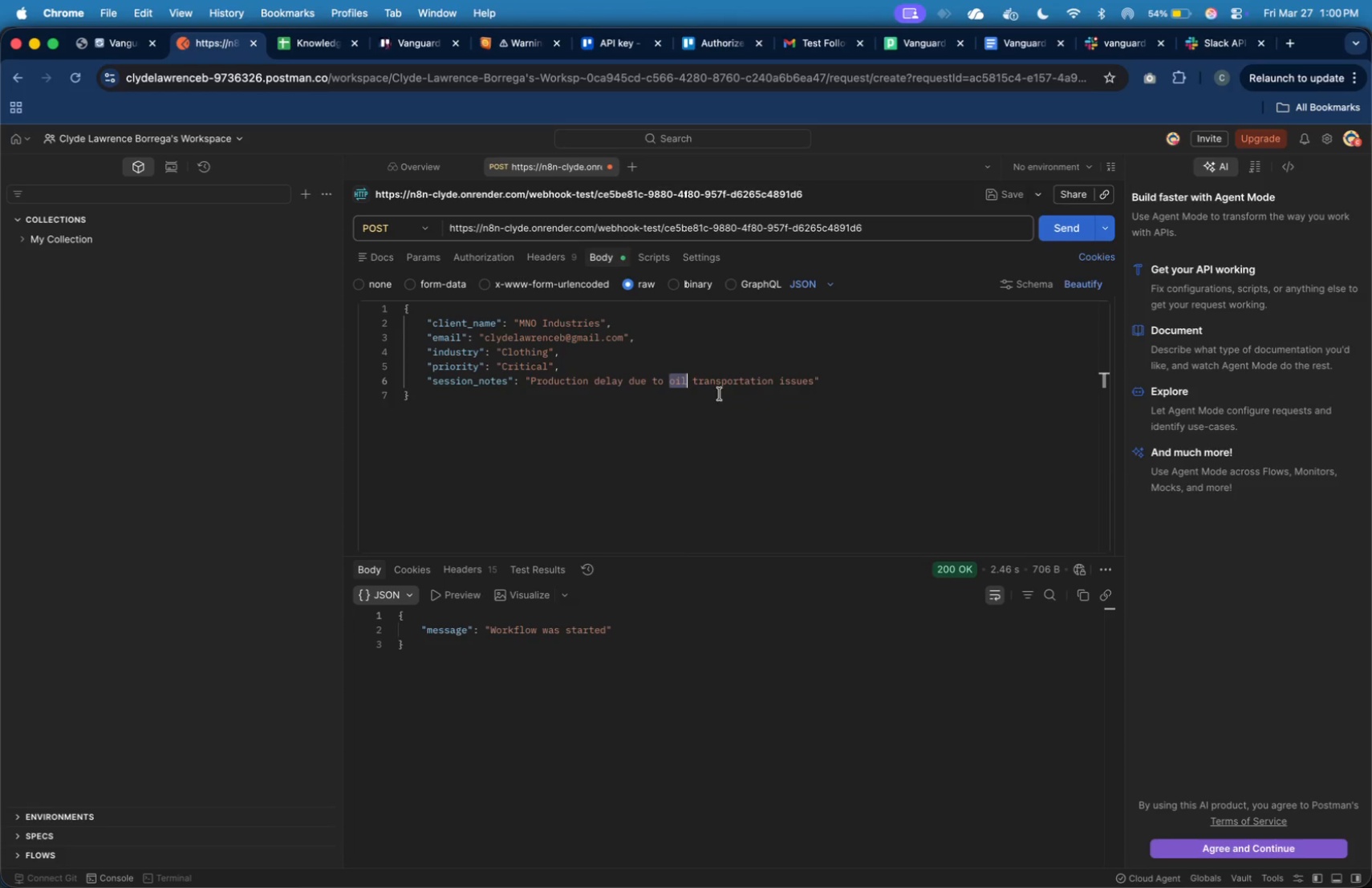 
key(Backspace)
 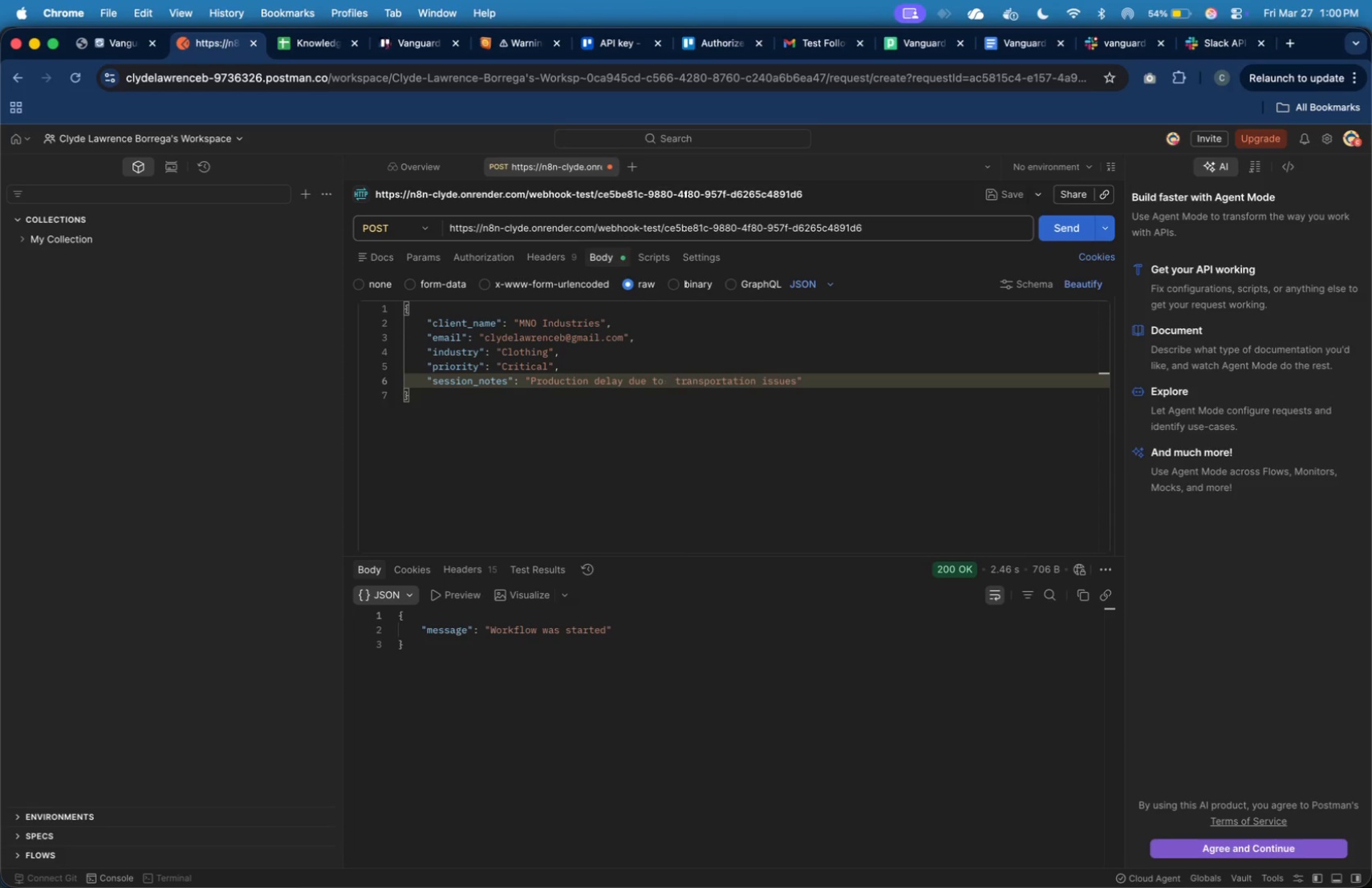 
key(Backspace)
 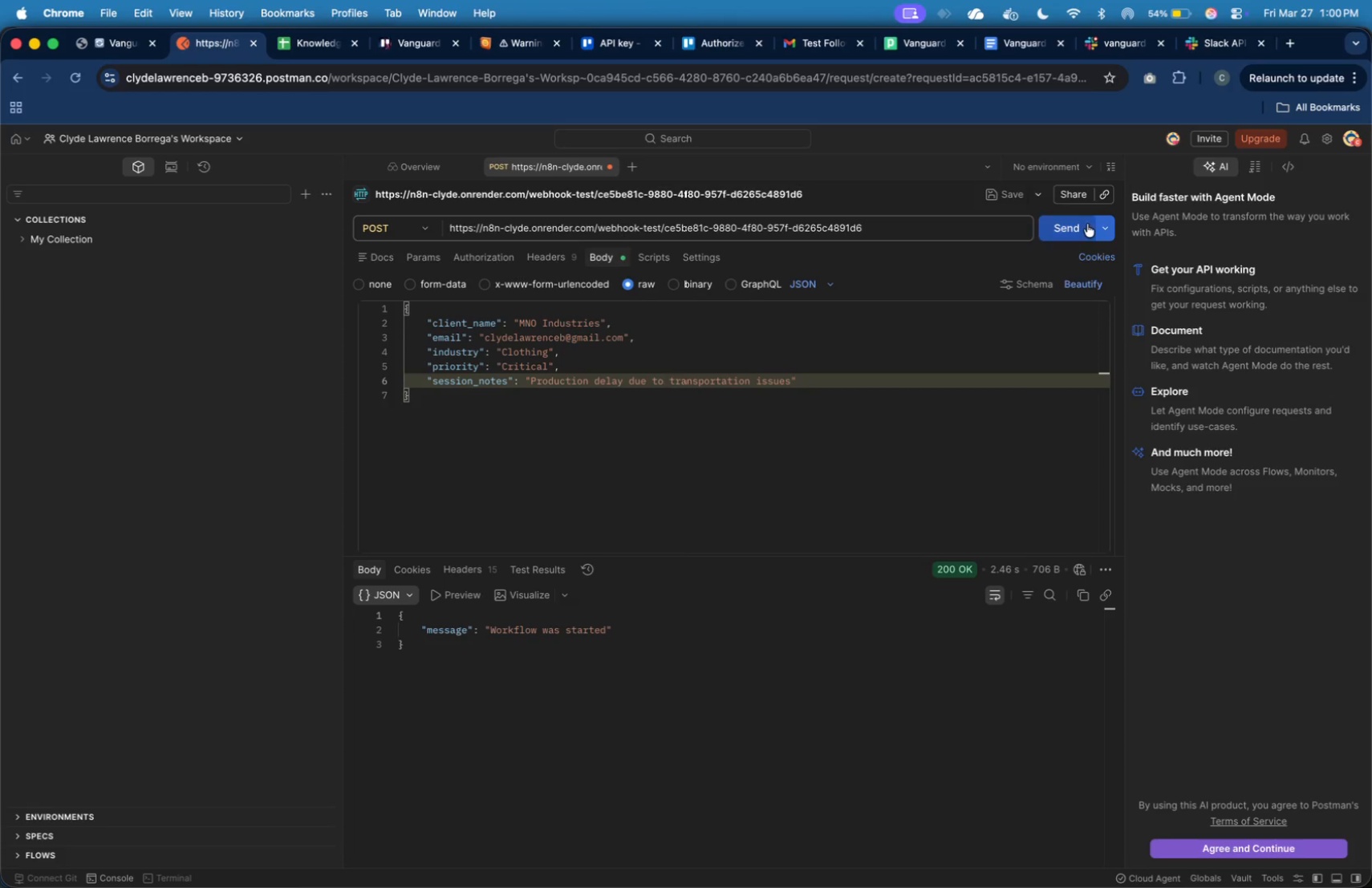 
left_click([1087, 224])
 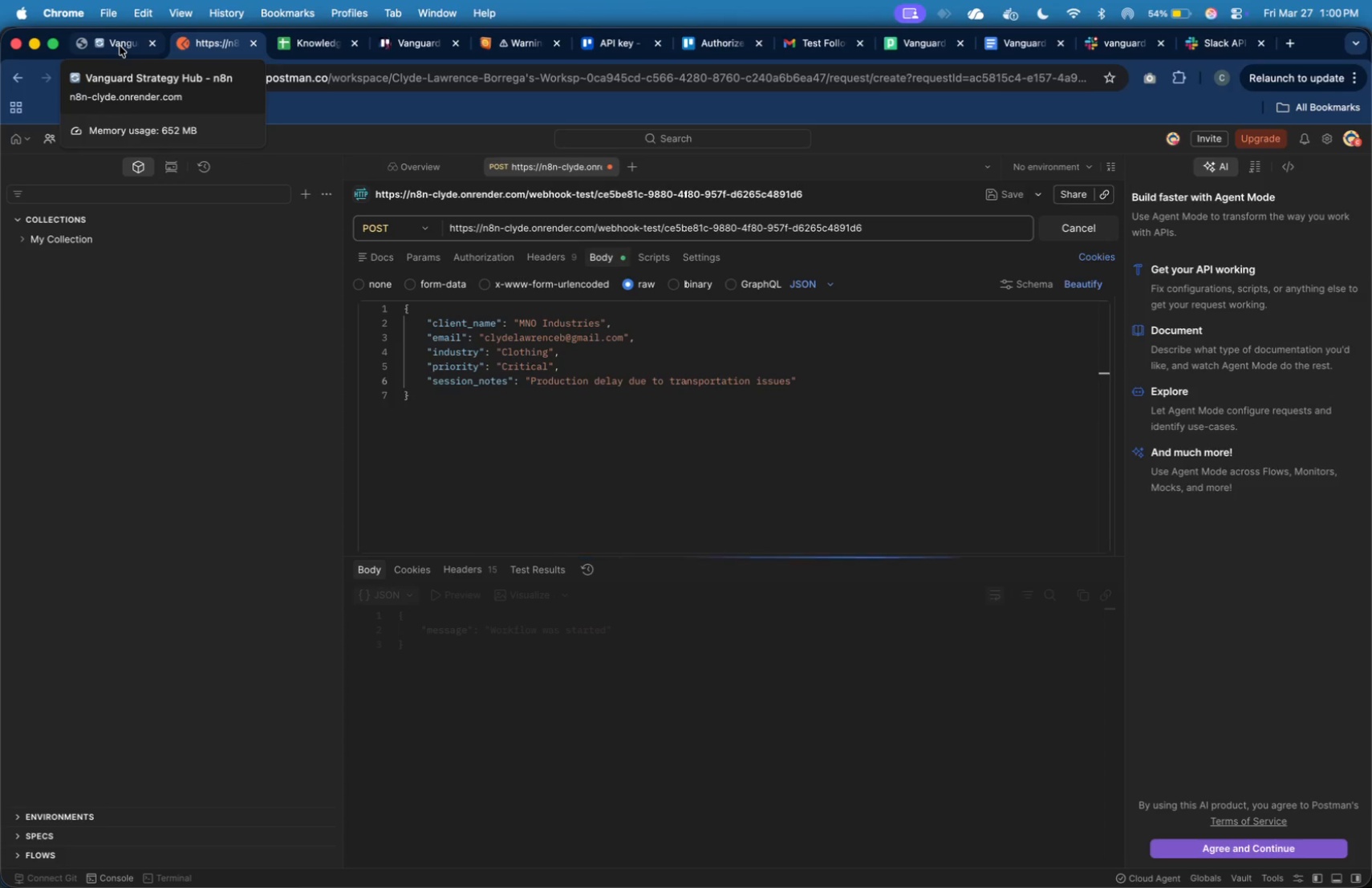 
left_click([120, 46])
 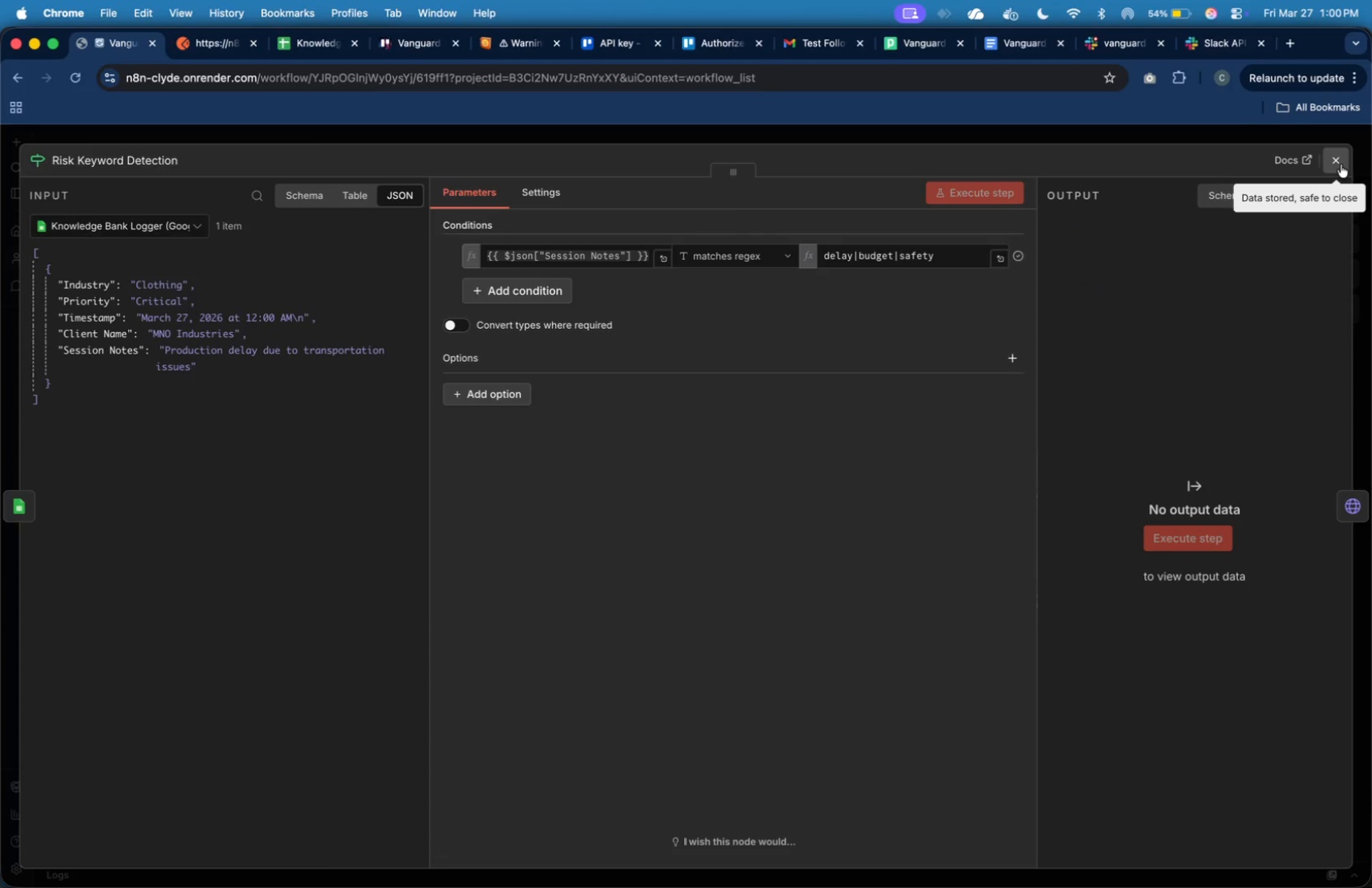 
left_click([1341, 164])
 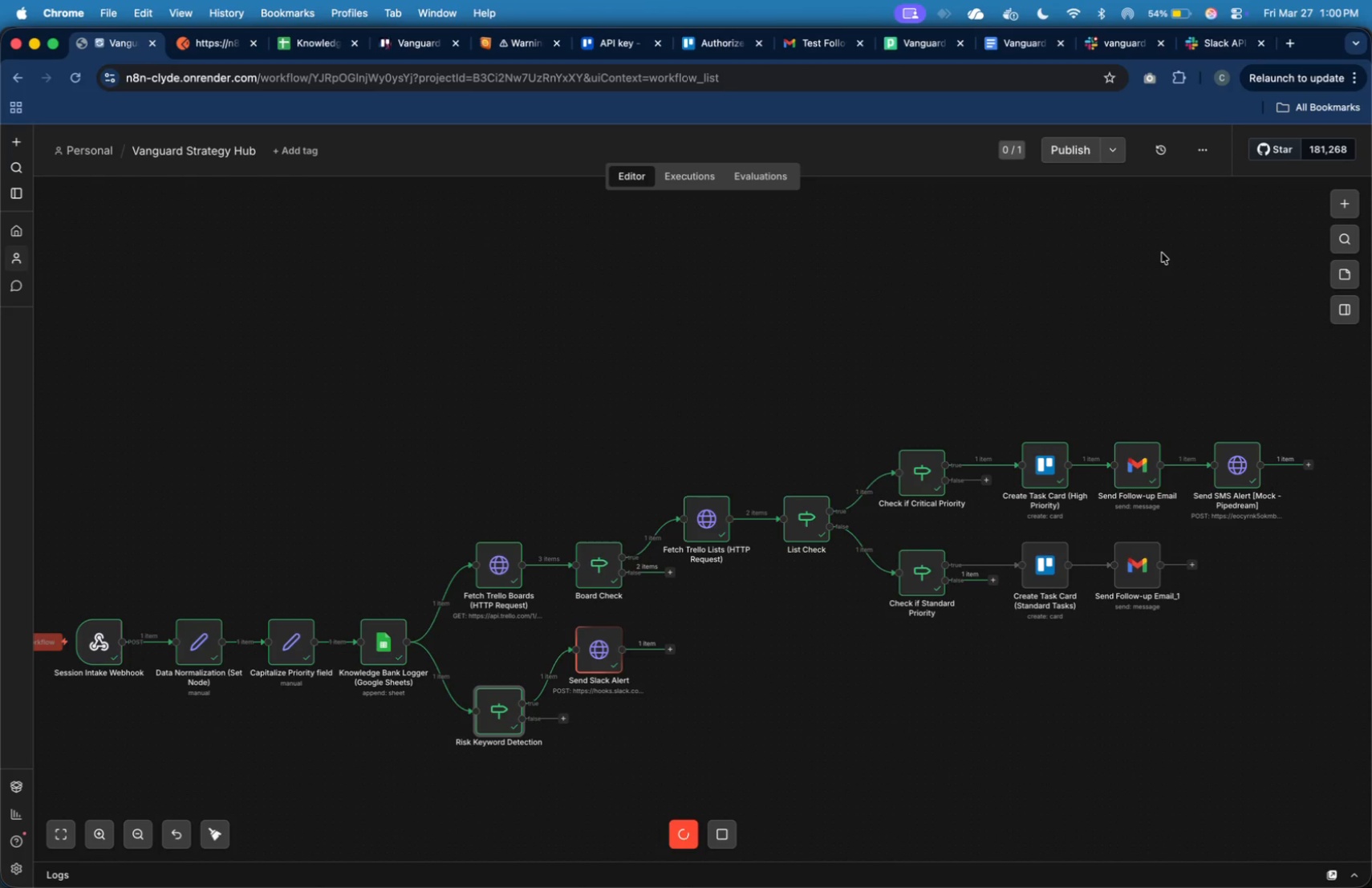 
wait(8.69)
 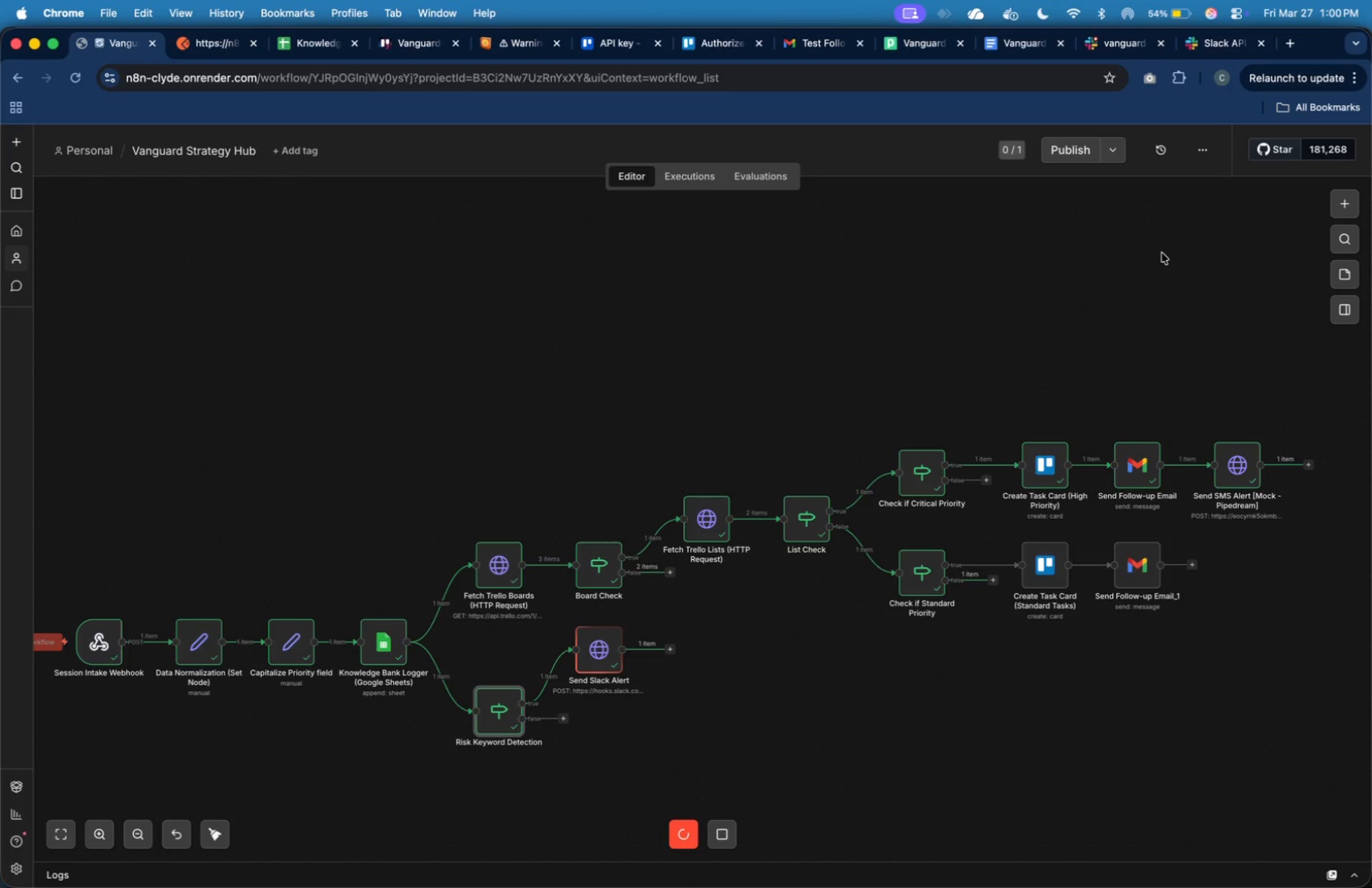 
left_click([331, 47])
 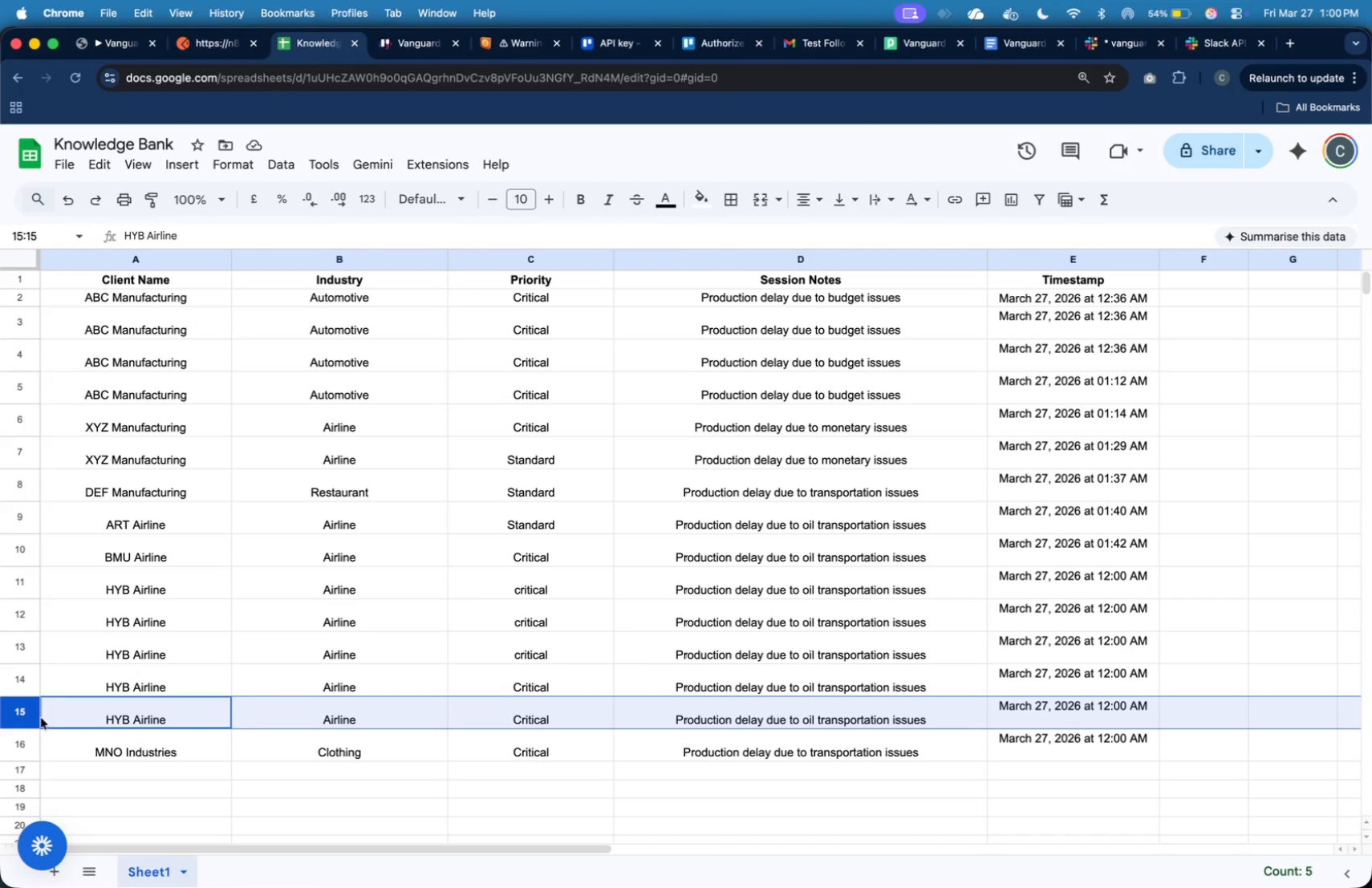 
left_click([25, 744])
 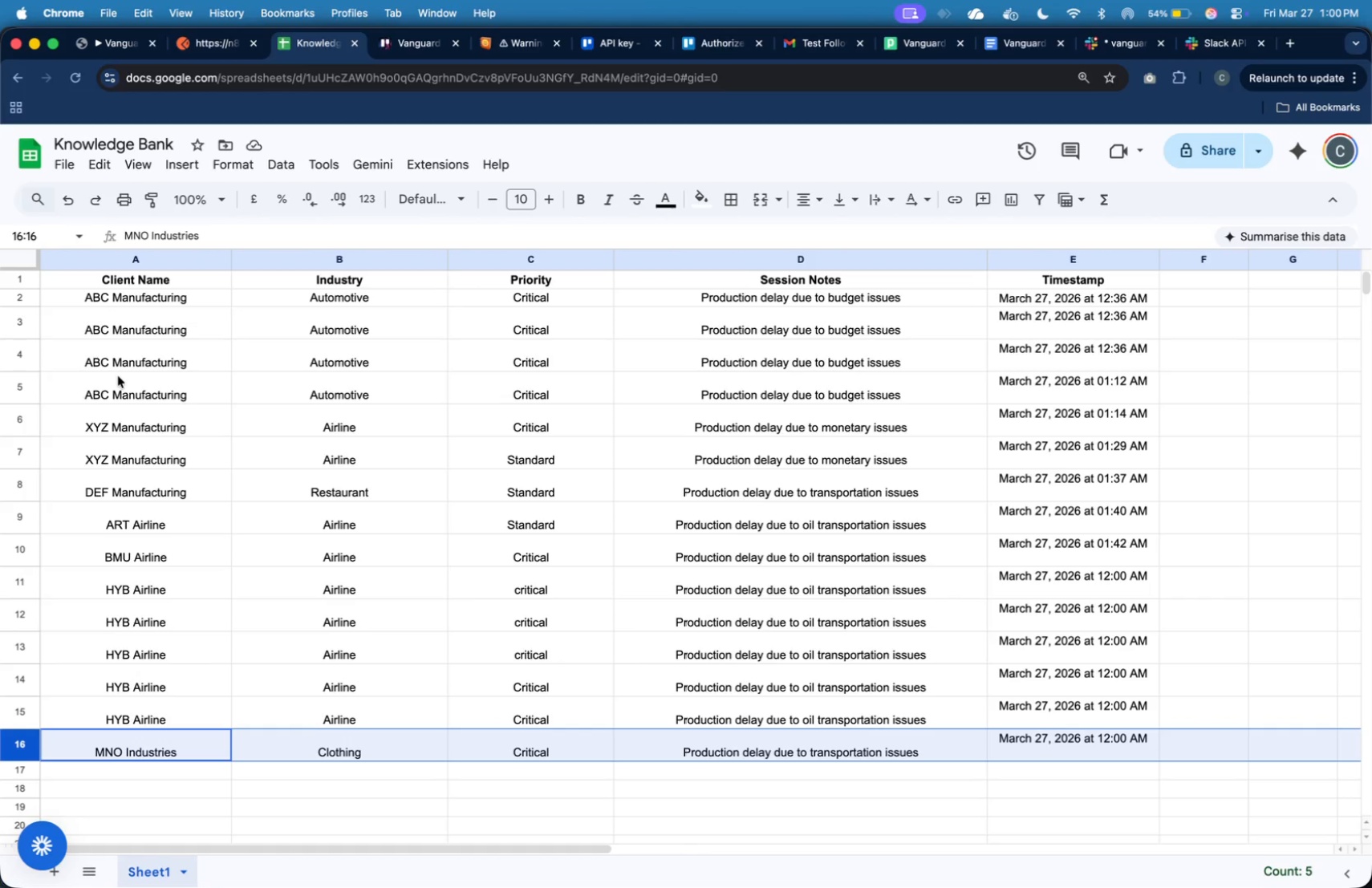 
left_click([113, 39])
 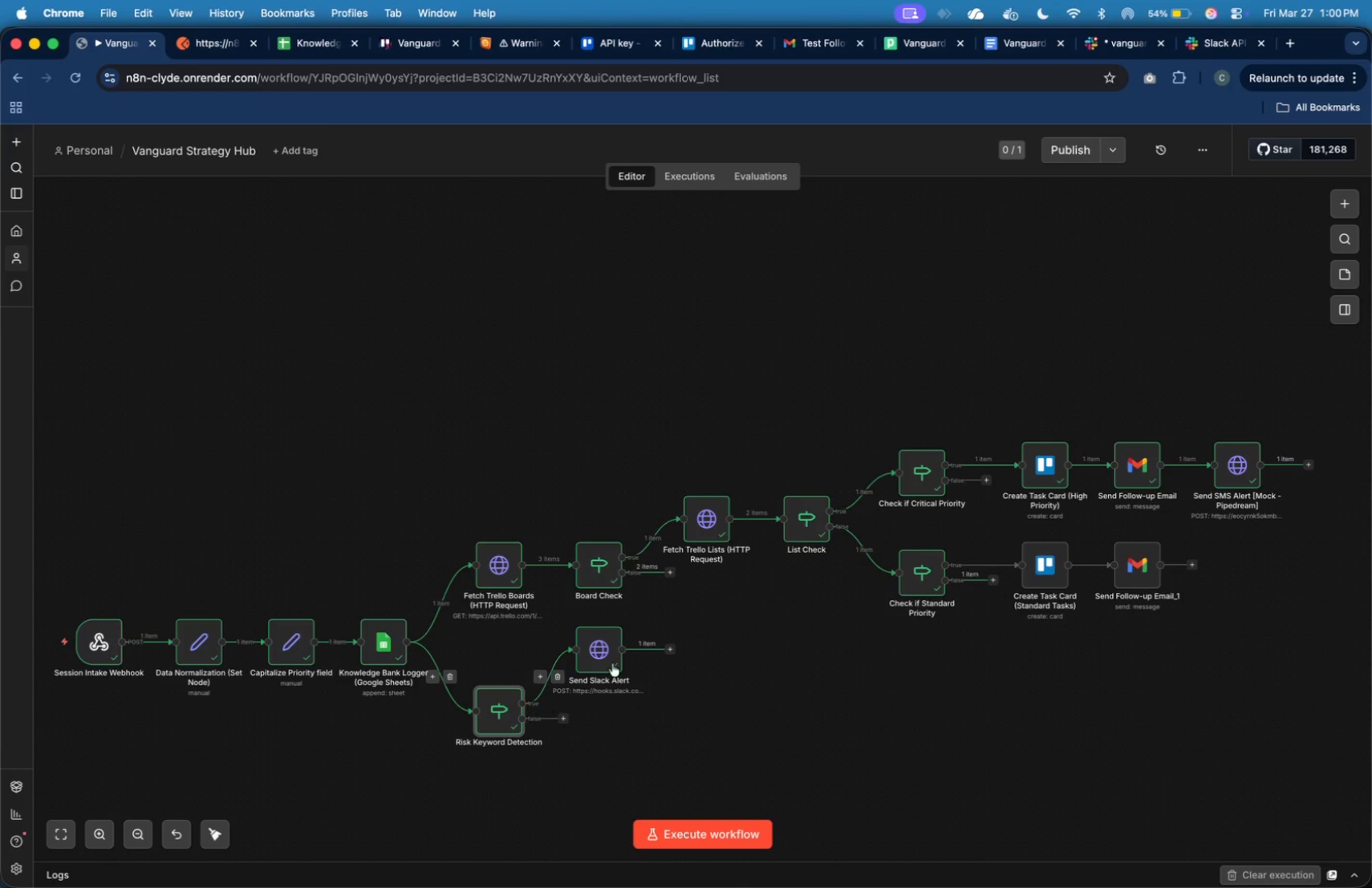 
wait(7.39)
 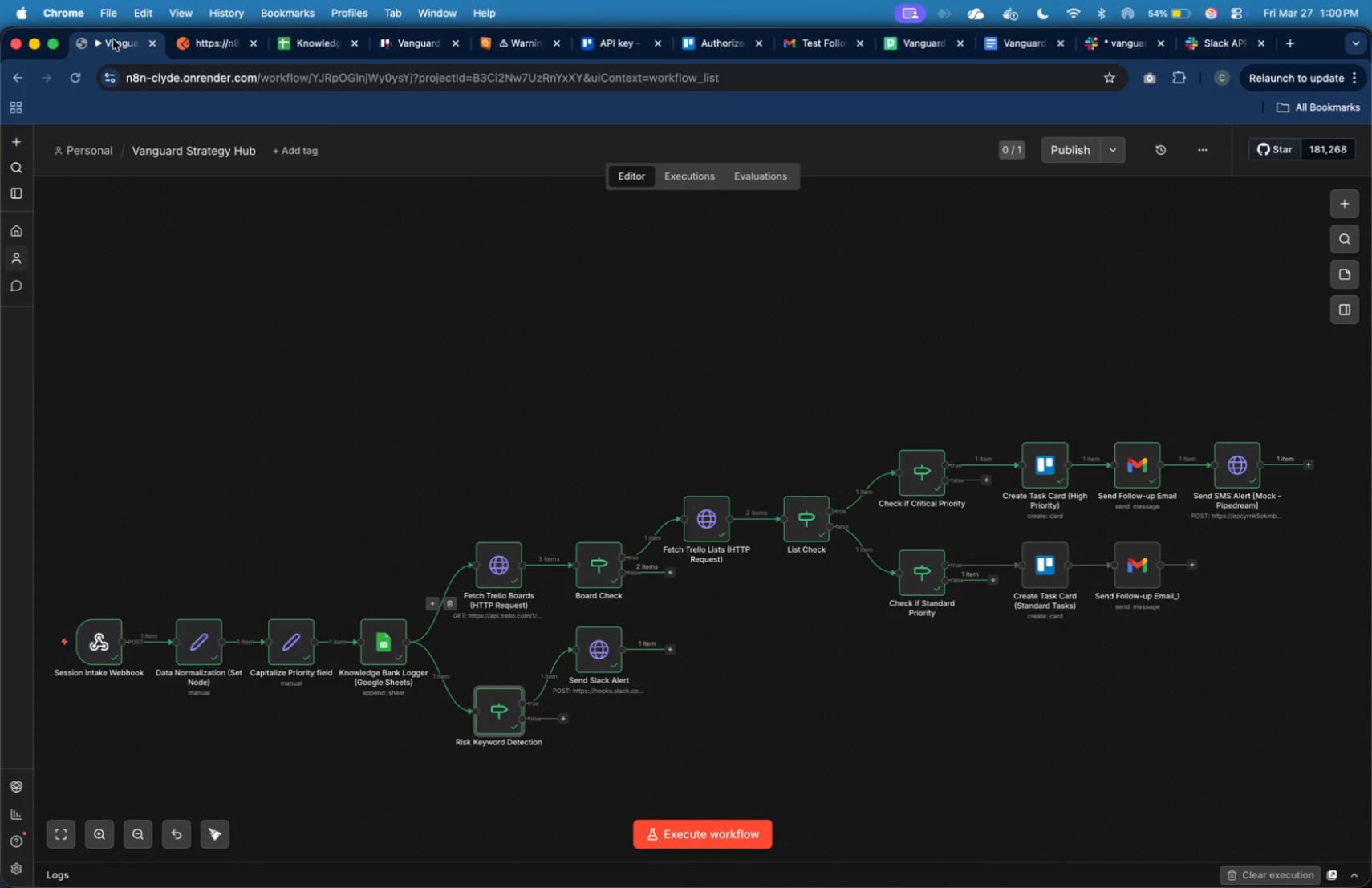 
left_click([1113, 47])
 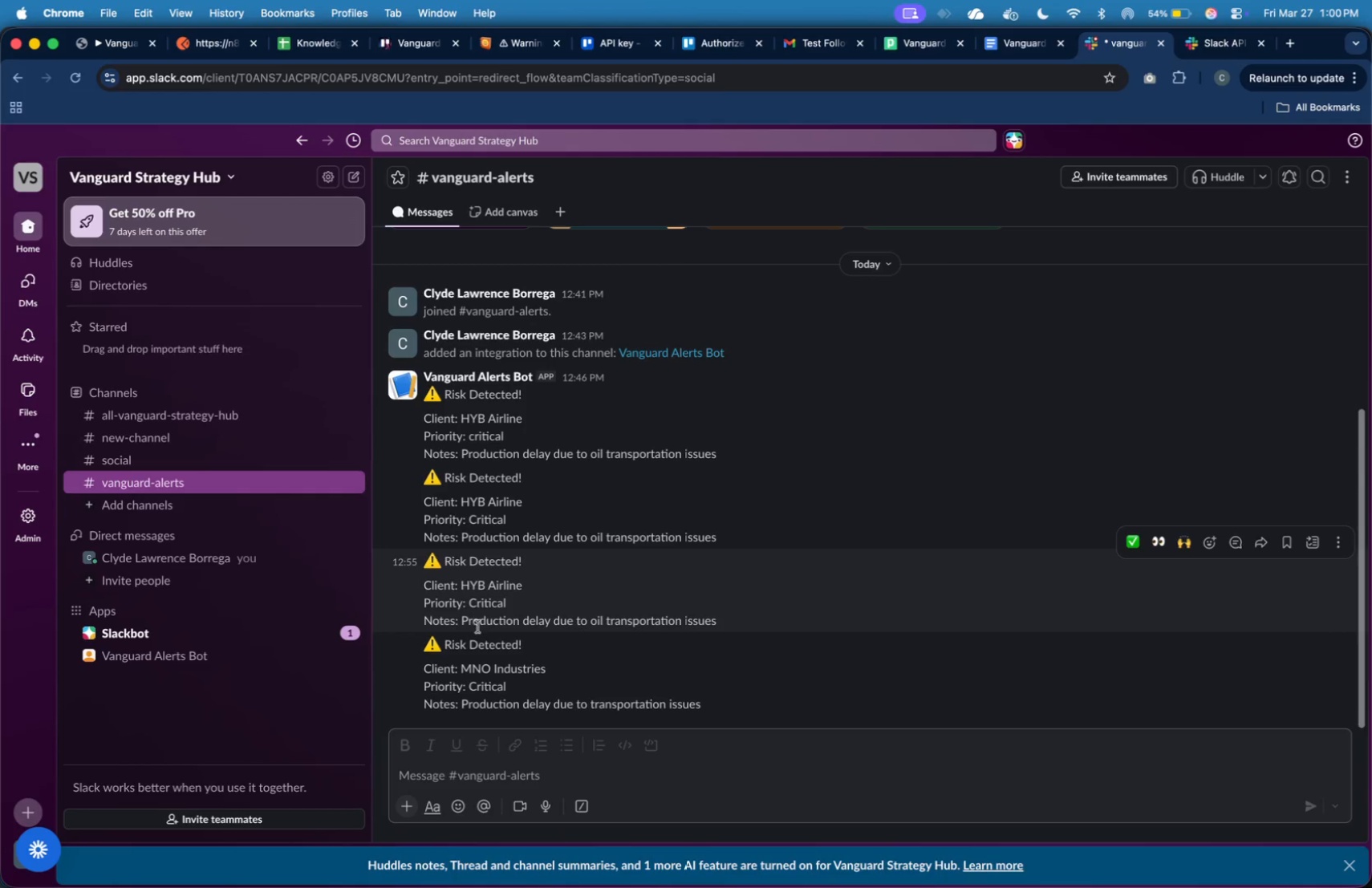 
left_click([566, 686])
 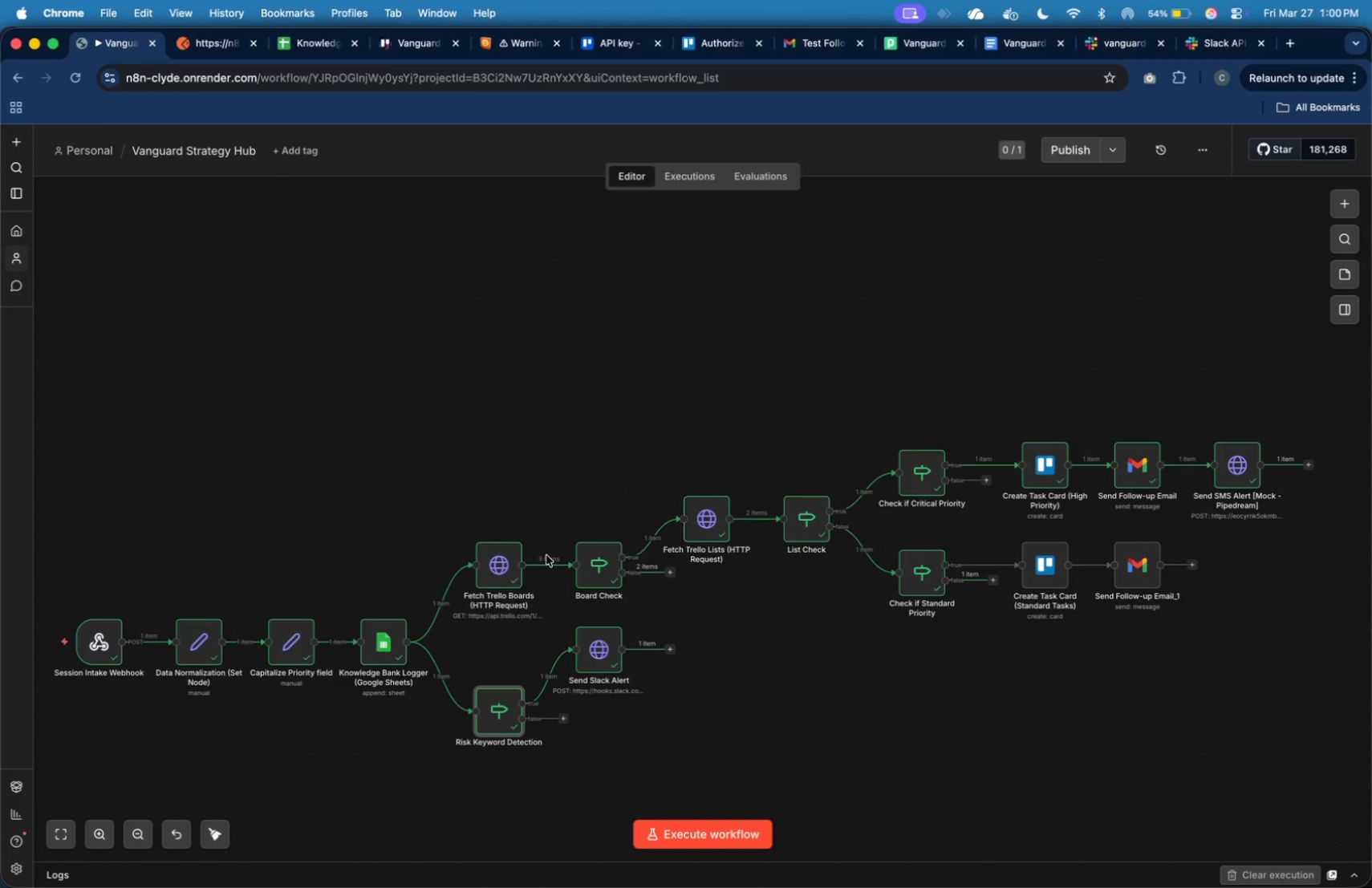 
wait(11.91)
 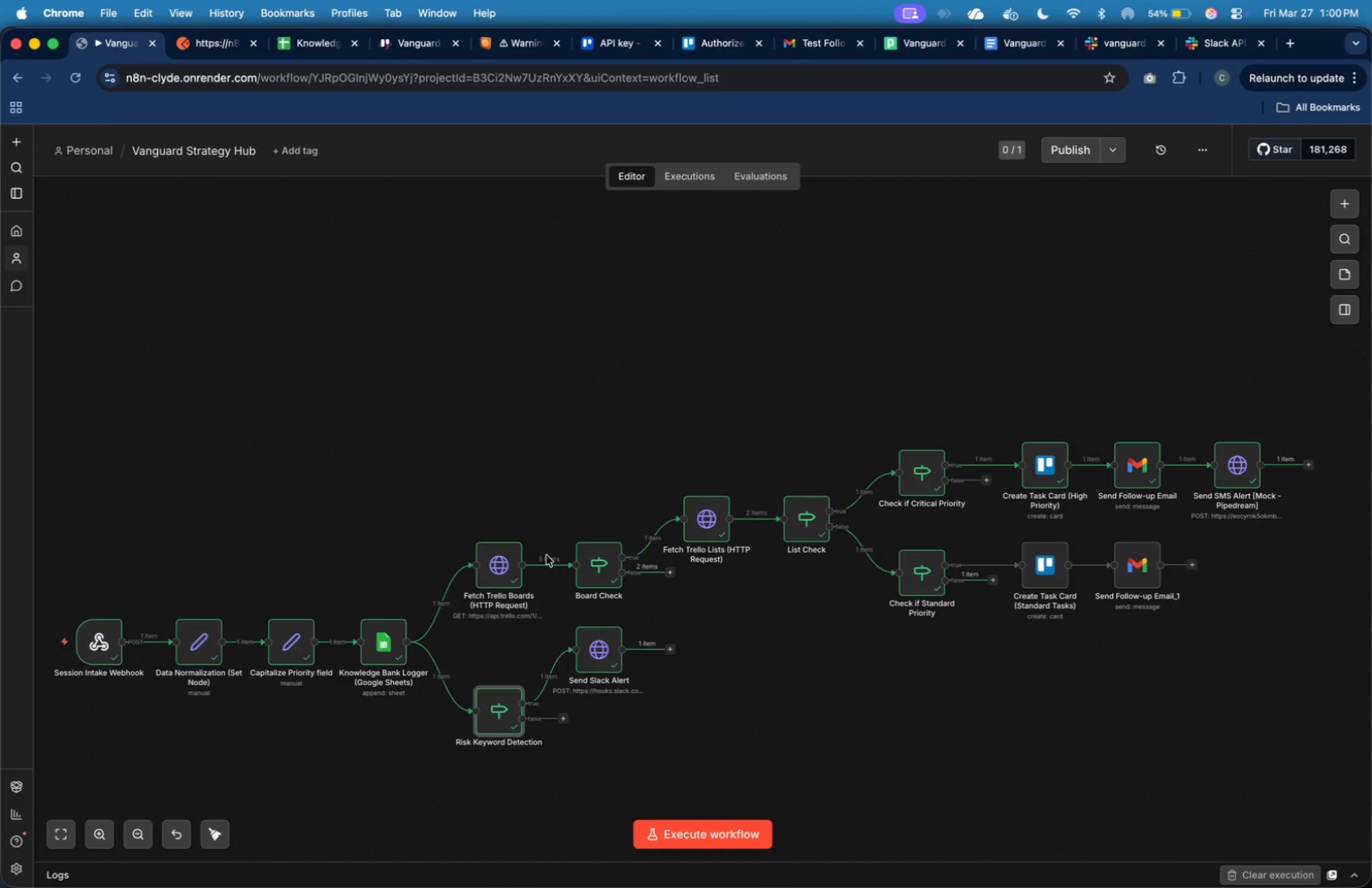 
left_click([619, 45])
 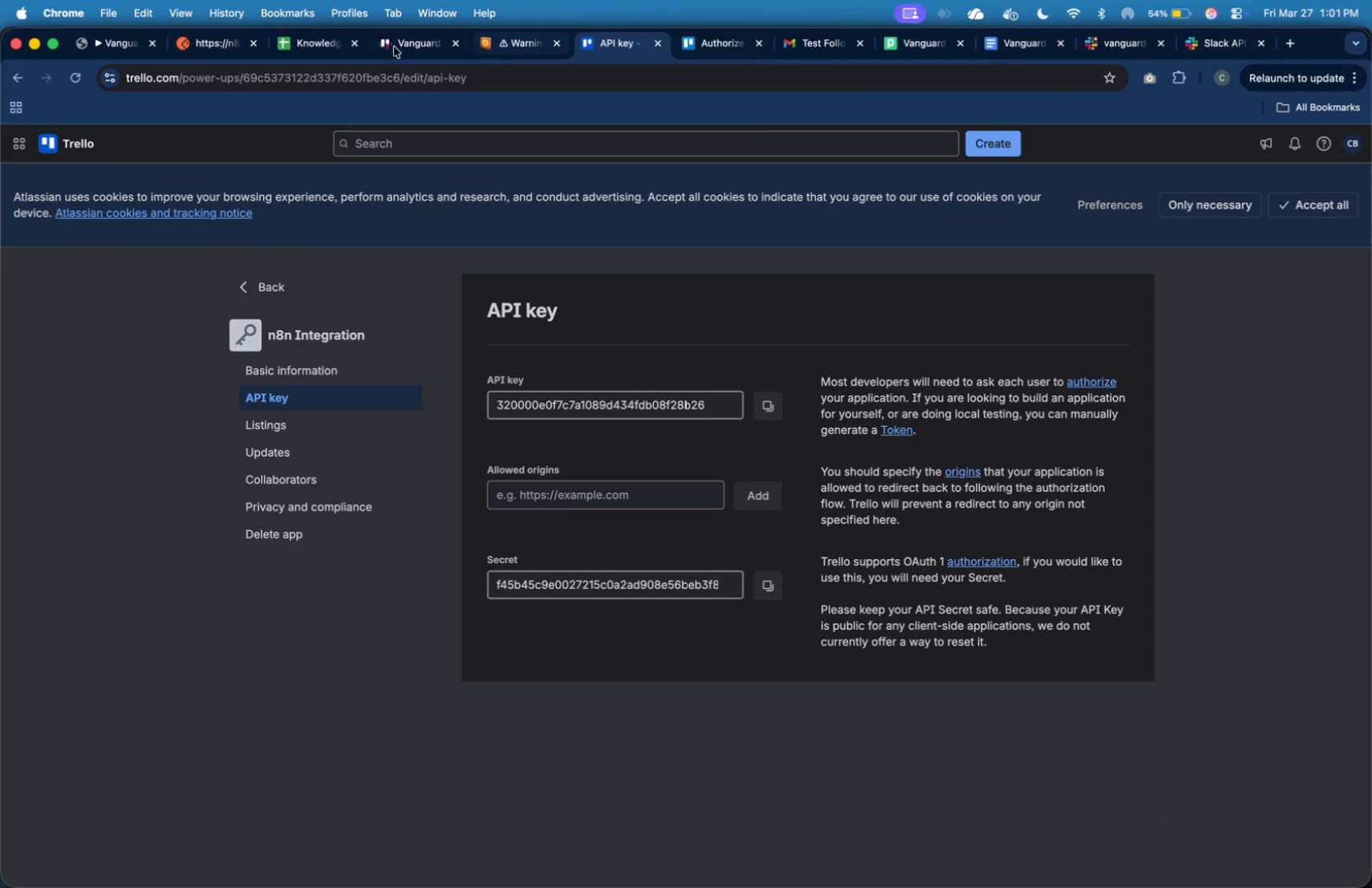 
left_click([385, 40])
 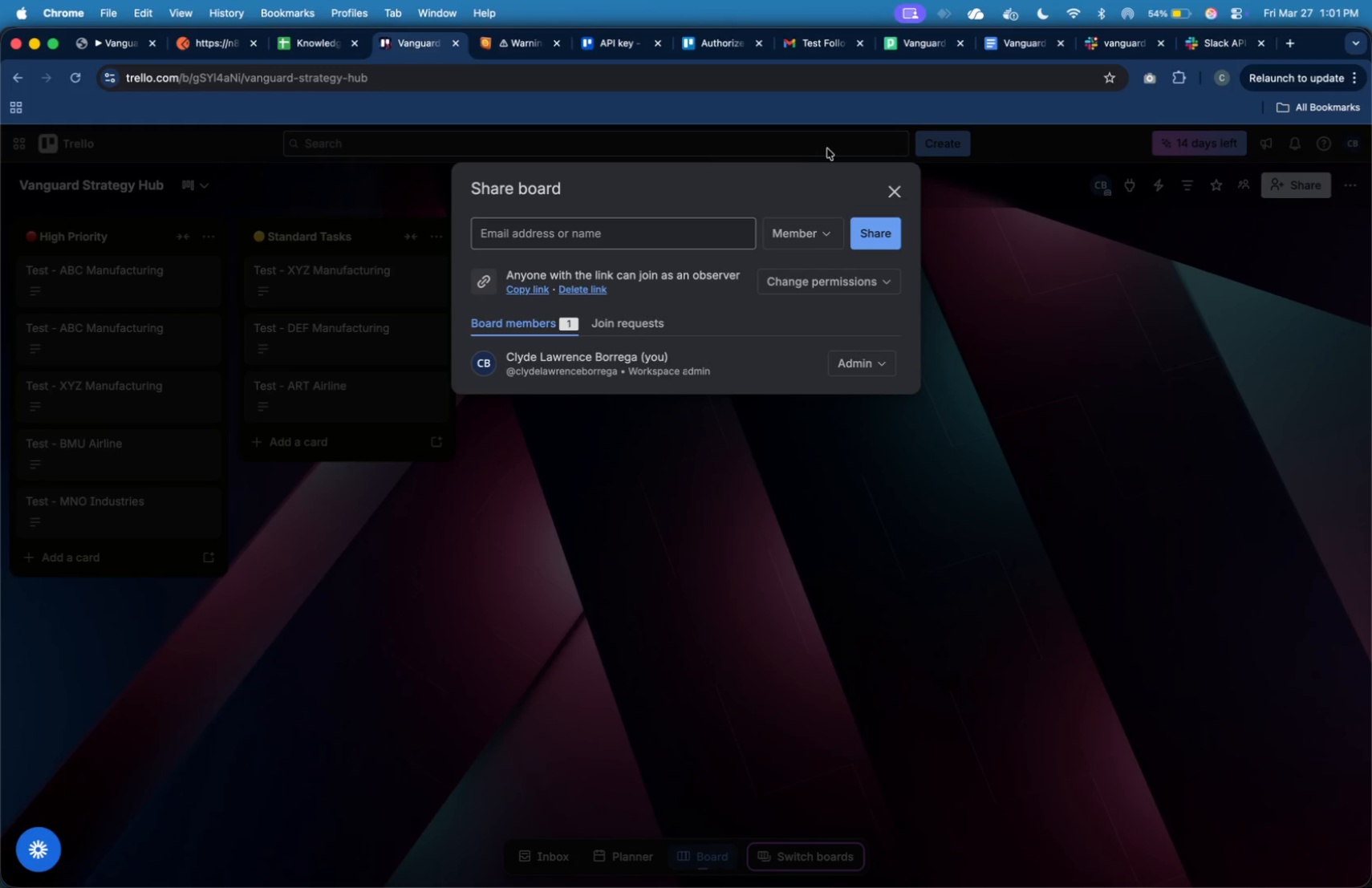 
left_click([894, 186])
 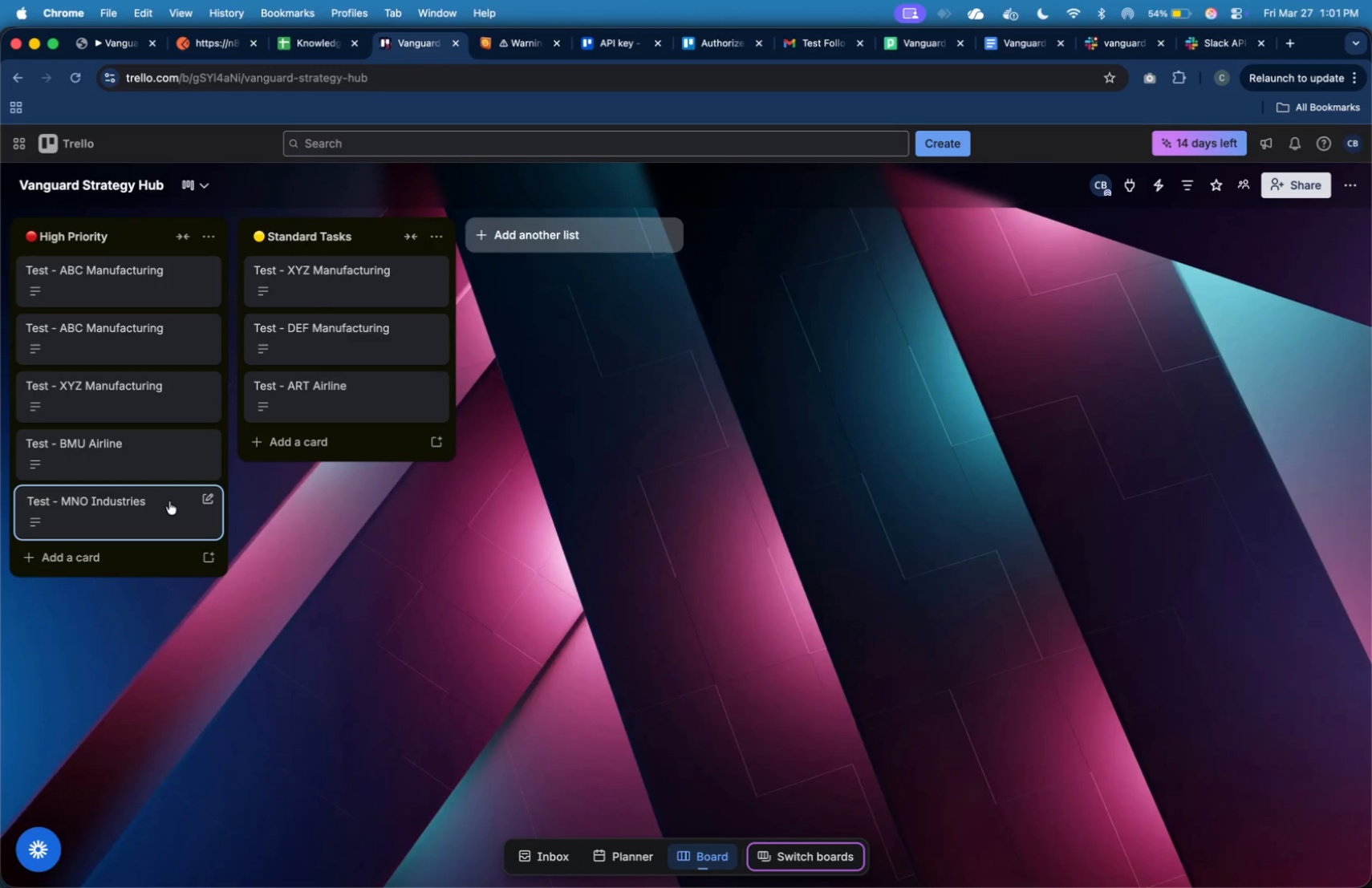 
left_click([155, 505])
 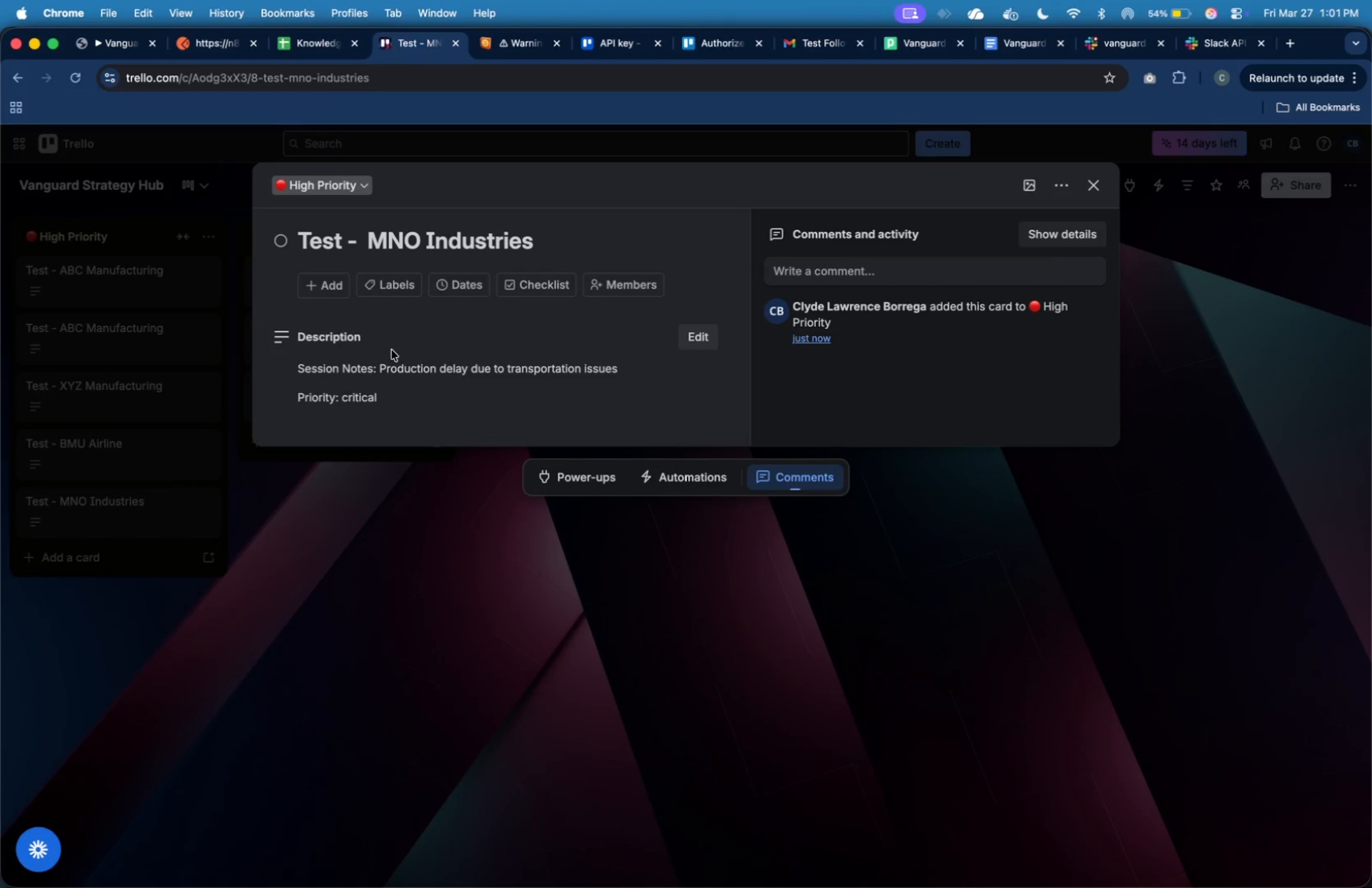 
wait(6.63)
 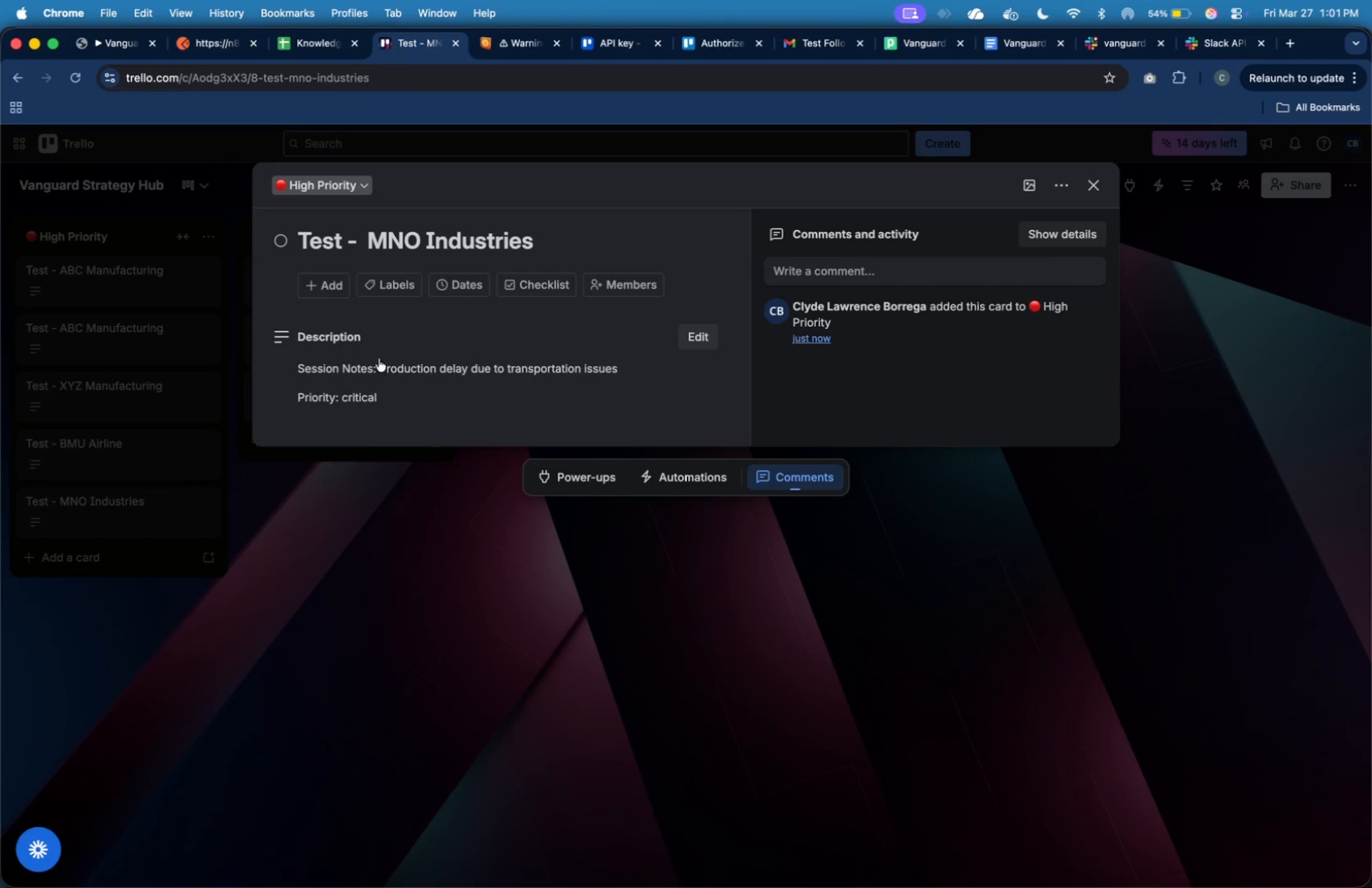 
left_click([128, 41])
 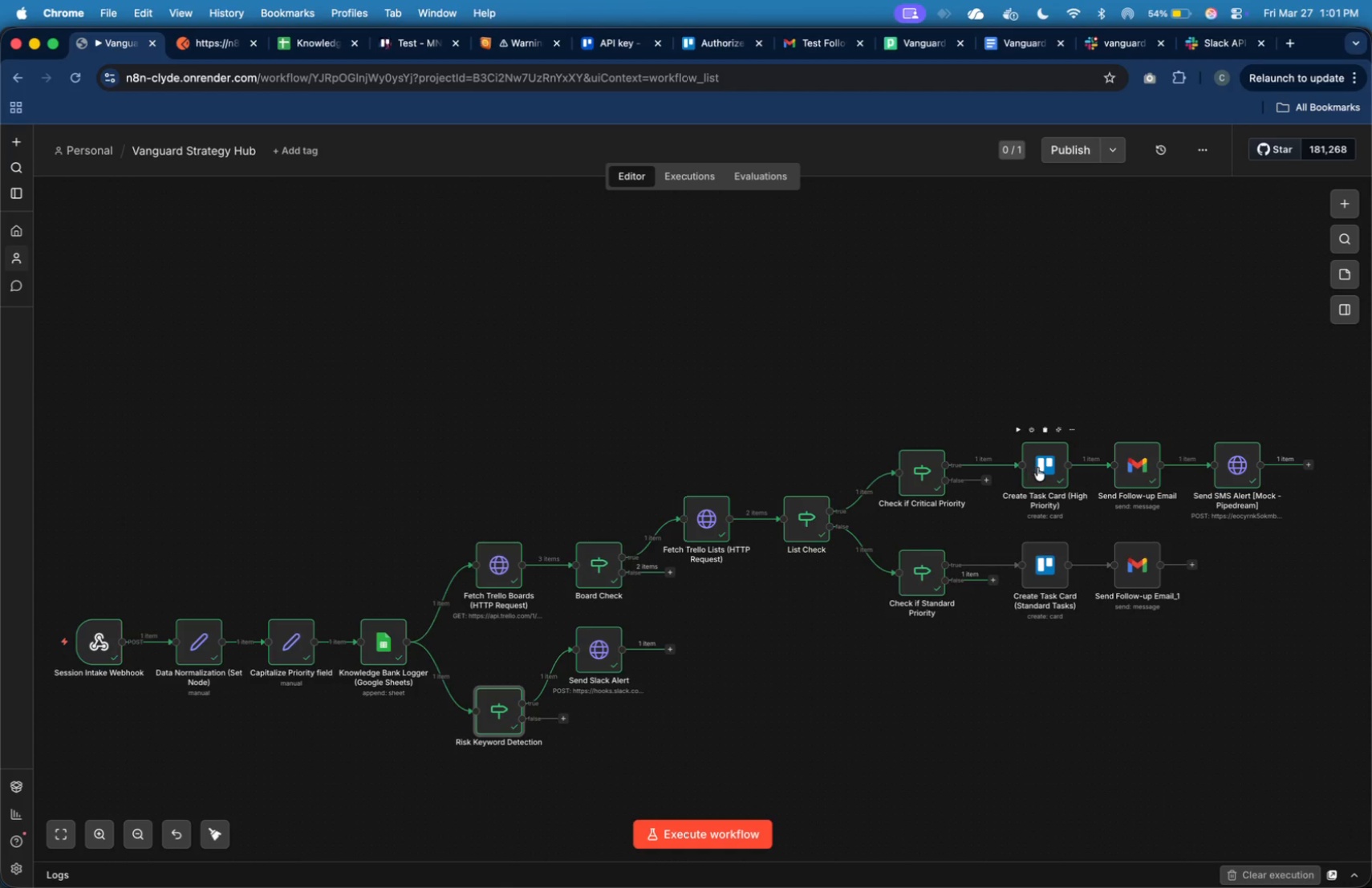 
double_click([1037, 468])
 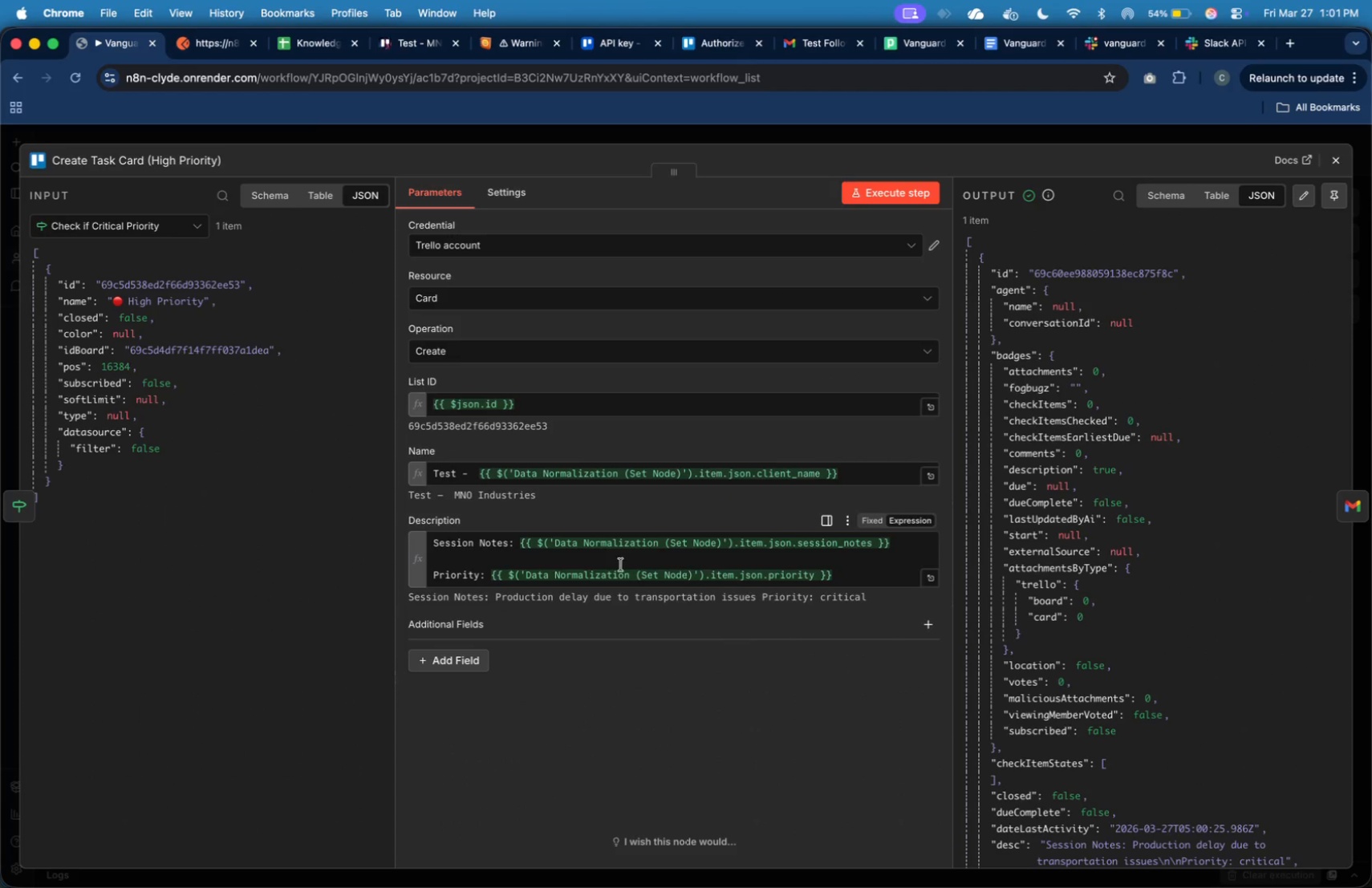 
left_click_drag(start_coordinate=[837, 578], to_coordinate=[493, 574])
 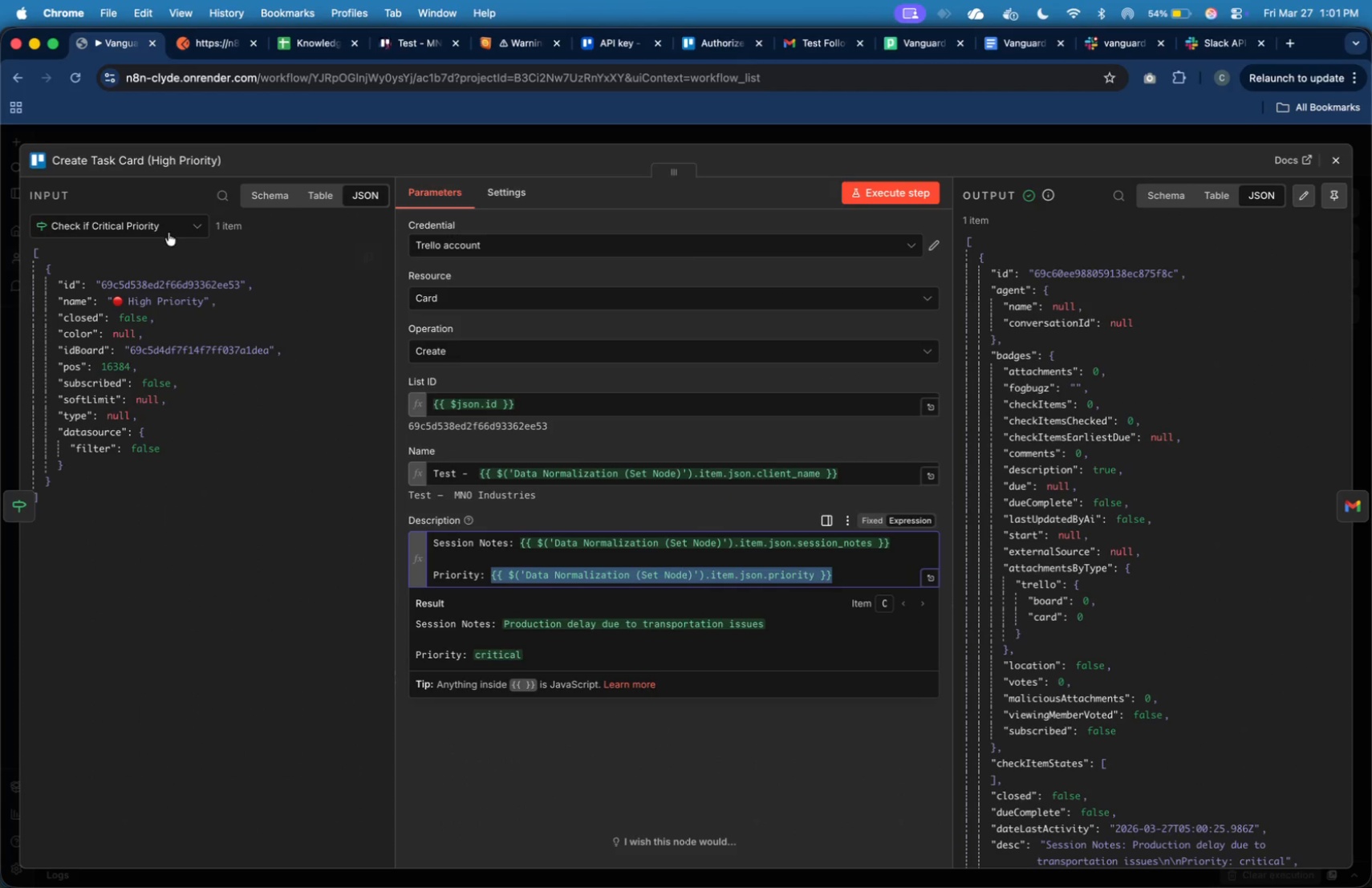 
left_click([167, 229])
 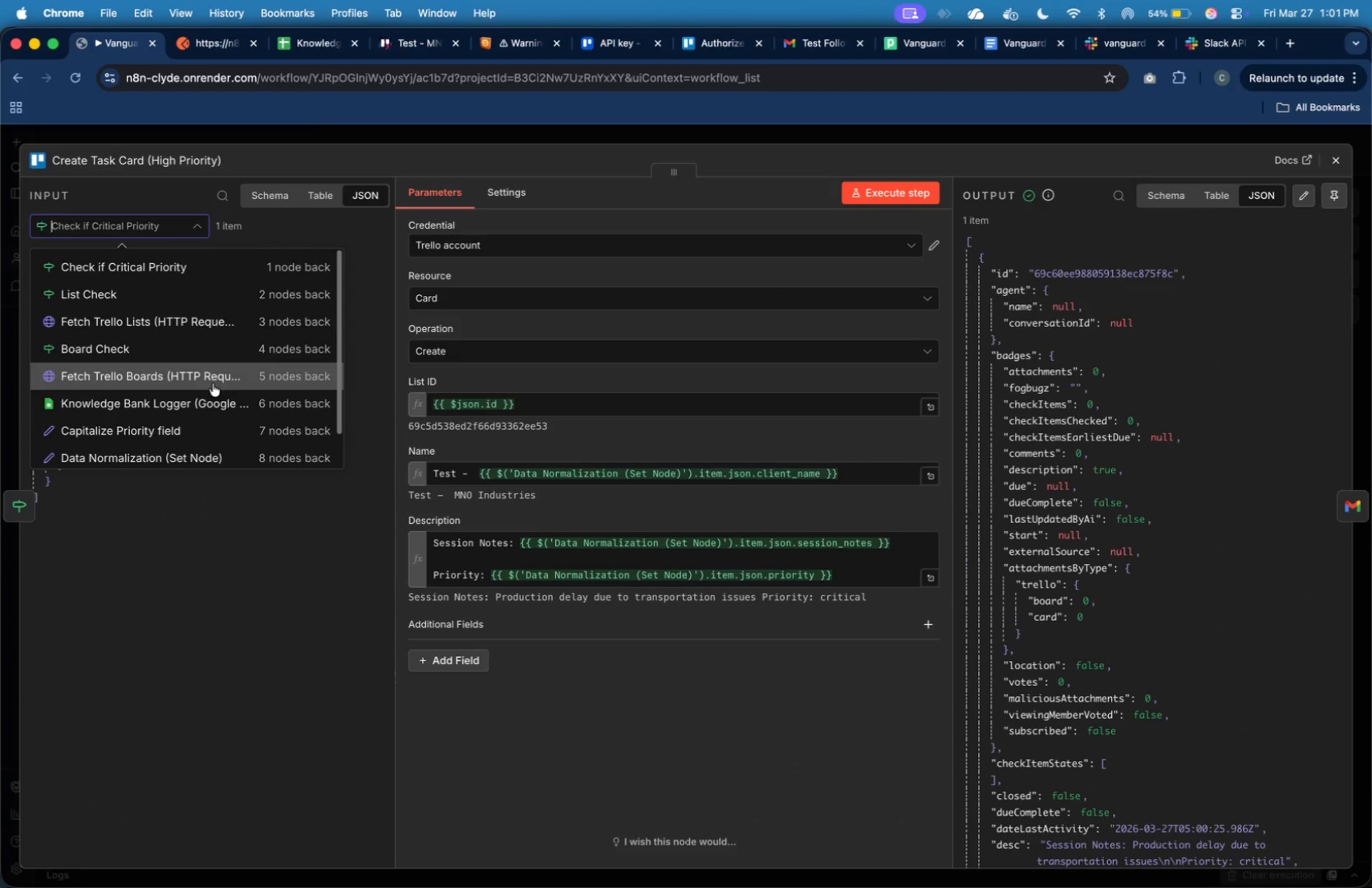 
scroll: coordinate [212, 361], scroll_direction: down, amount: 4.0
 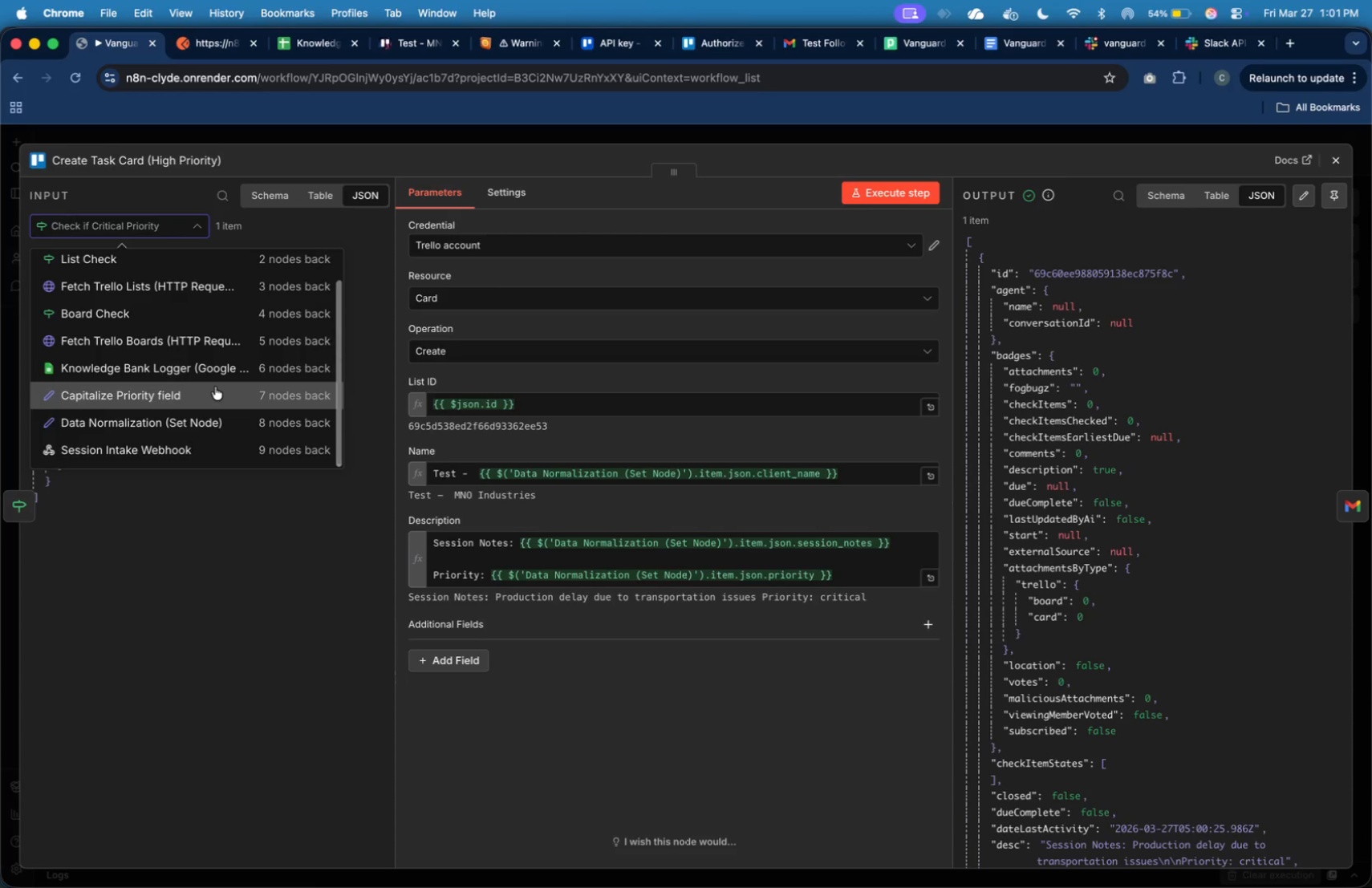 
left_click([215, 387])
 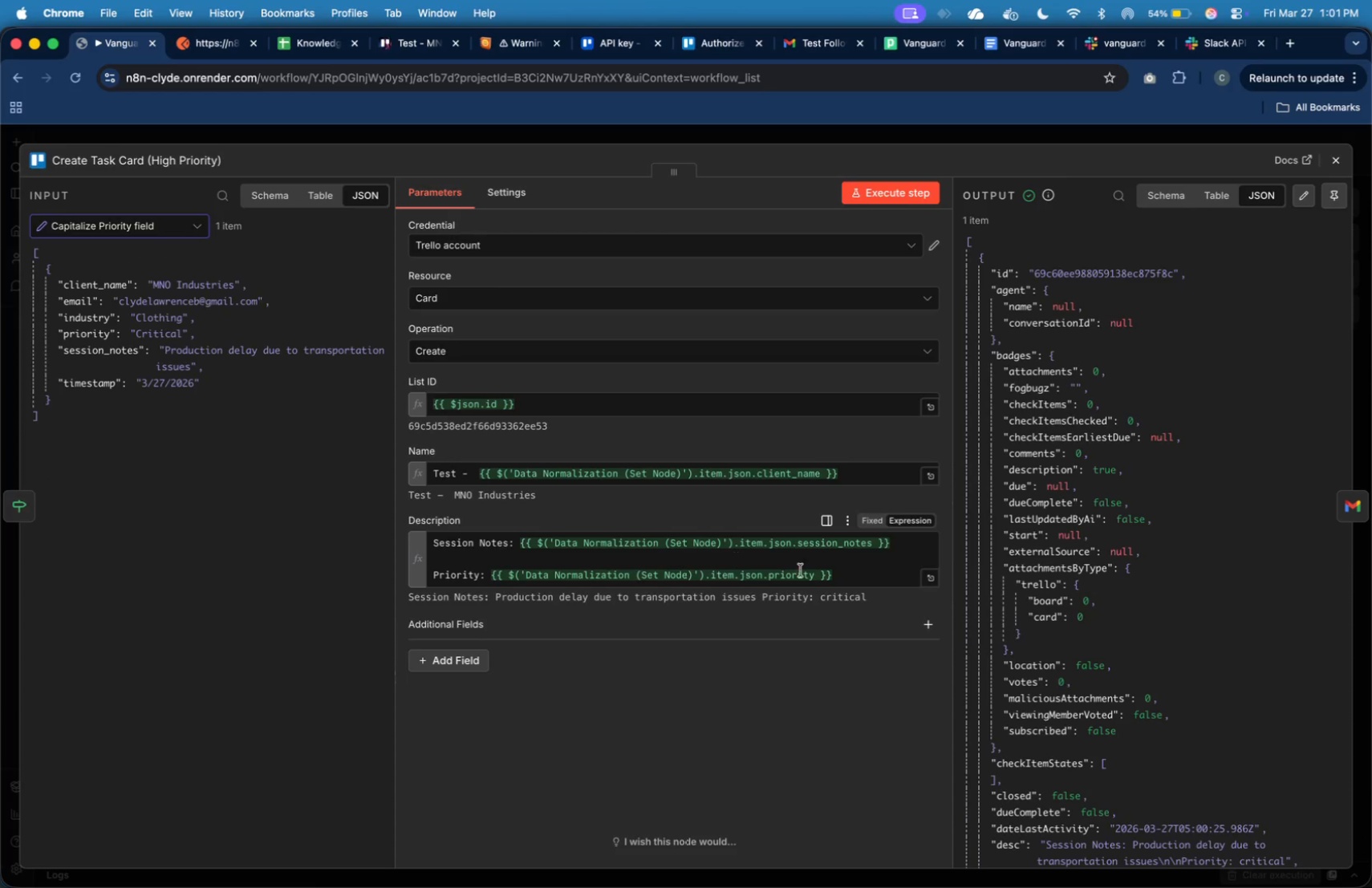 
left_click_drag(start_coordinate=[842, 573], to_coordinate=[490, 575])
 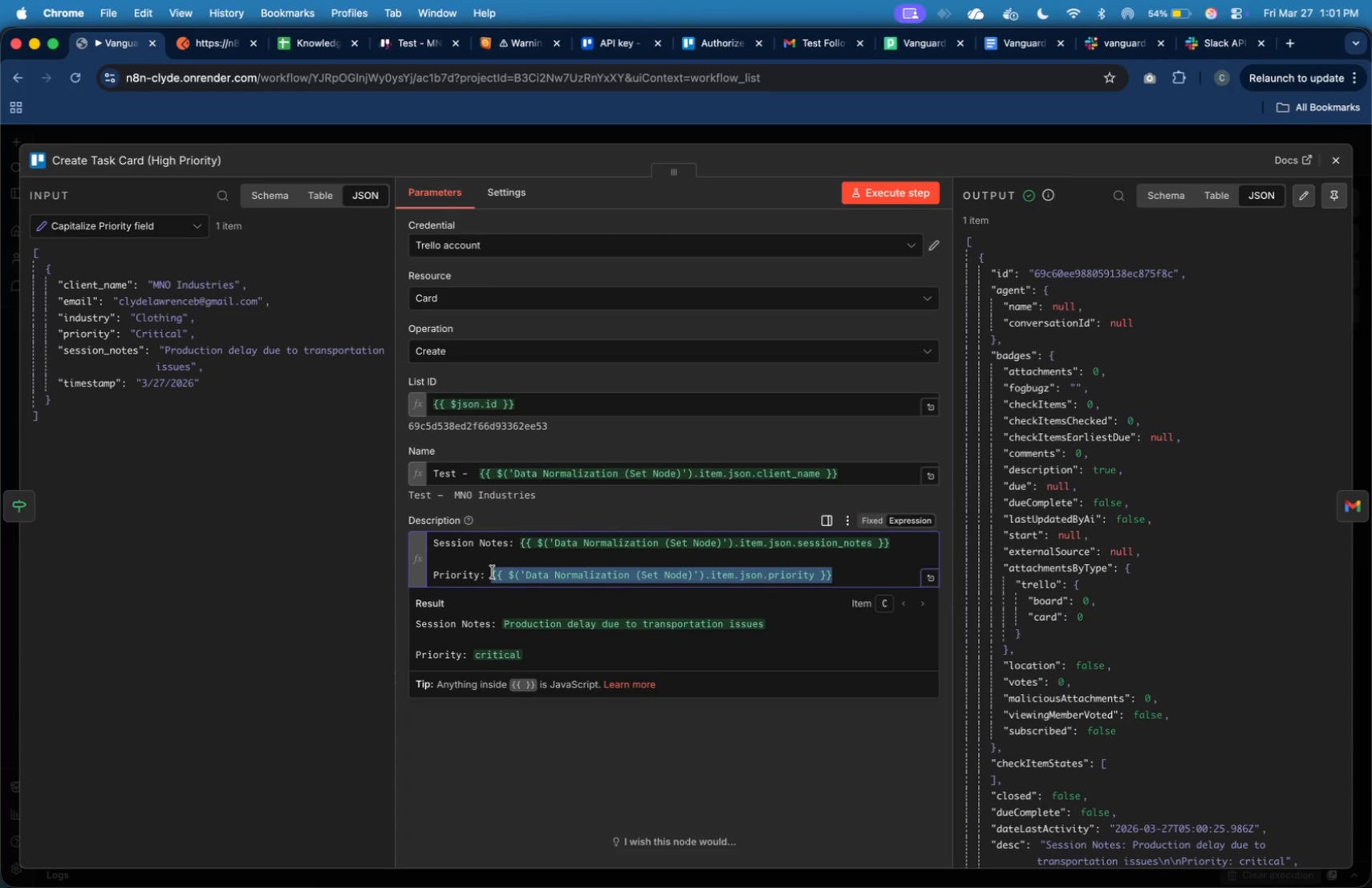 
key(Backspace)
 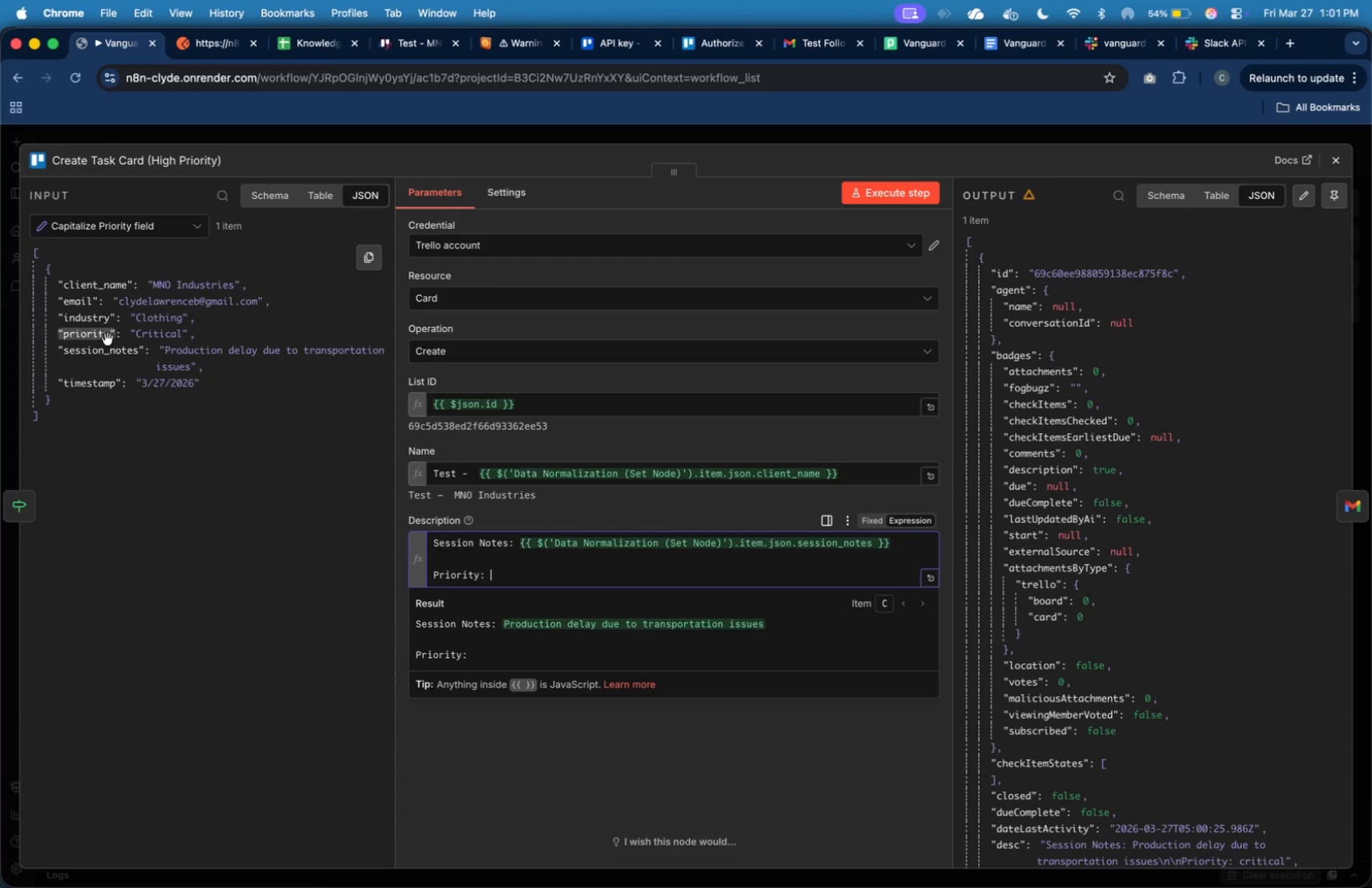 
left_click_drag(start_coordinate=[105, 339], to_coordinate=[498, 573])
 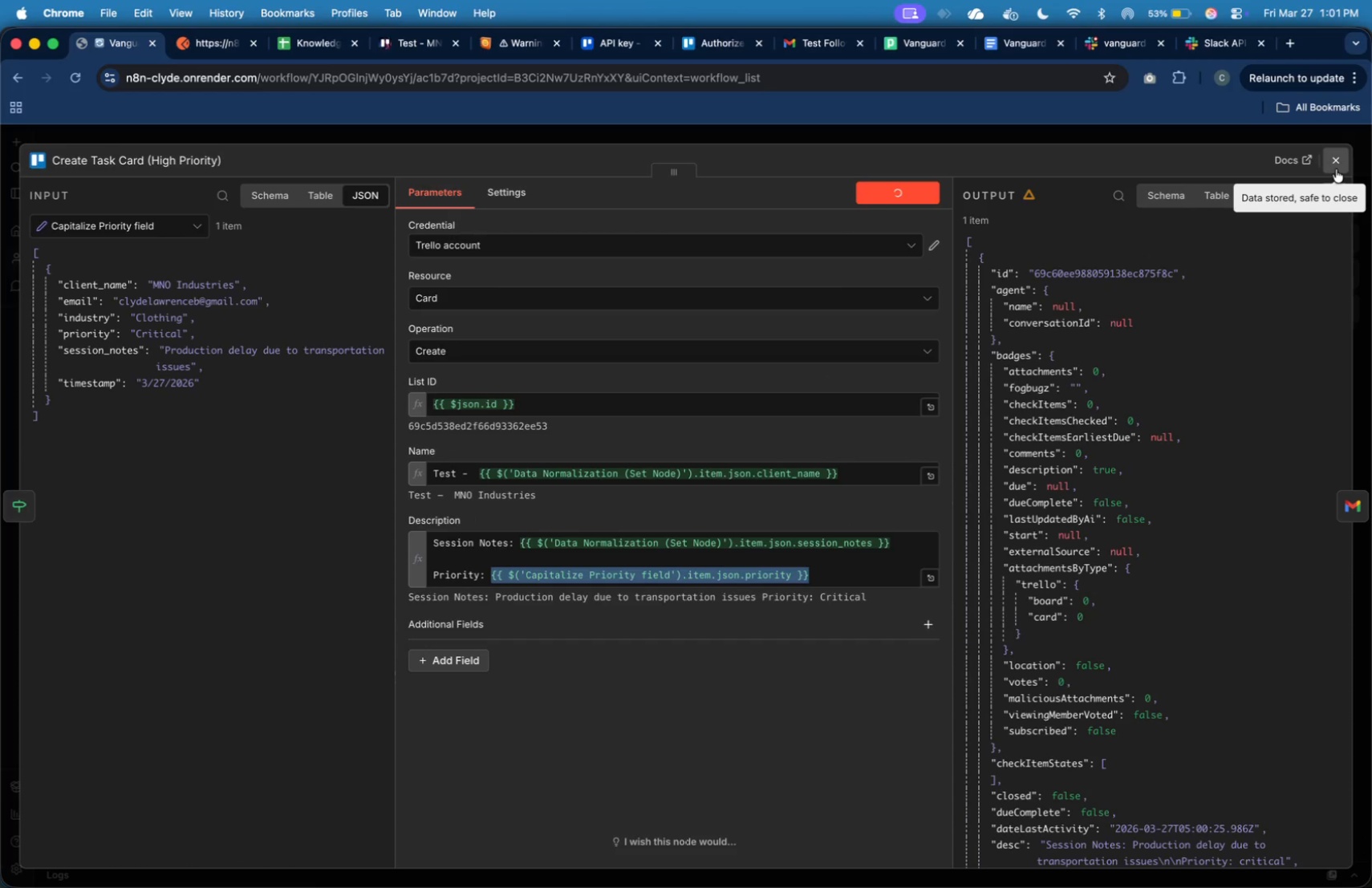 
wait(15.54)
 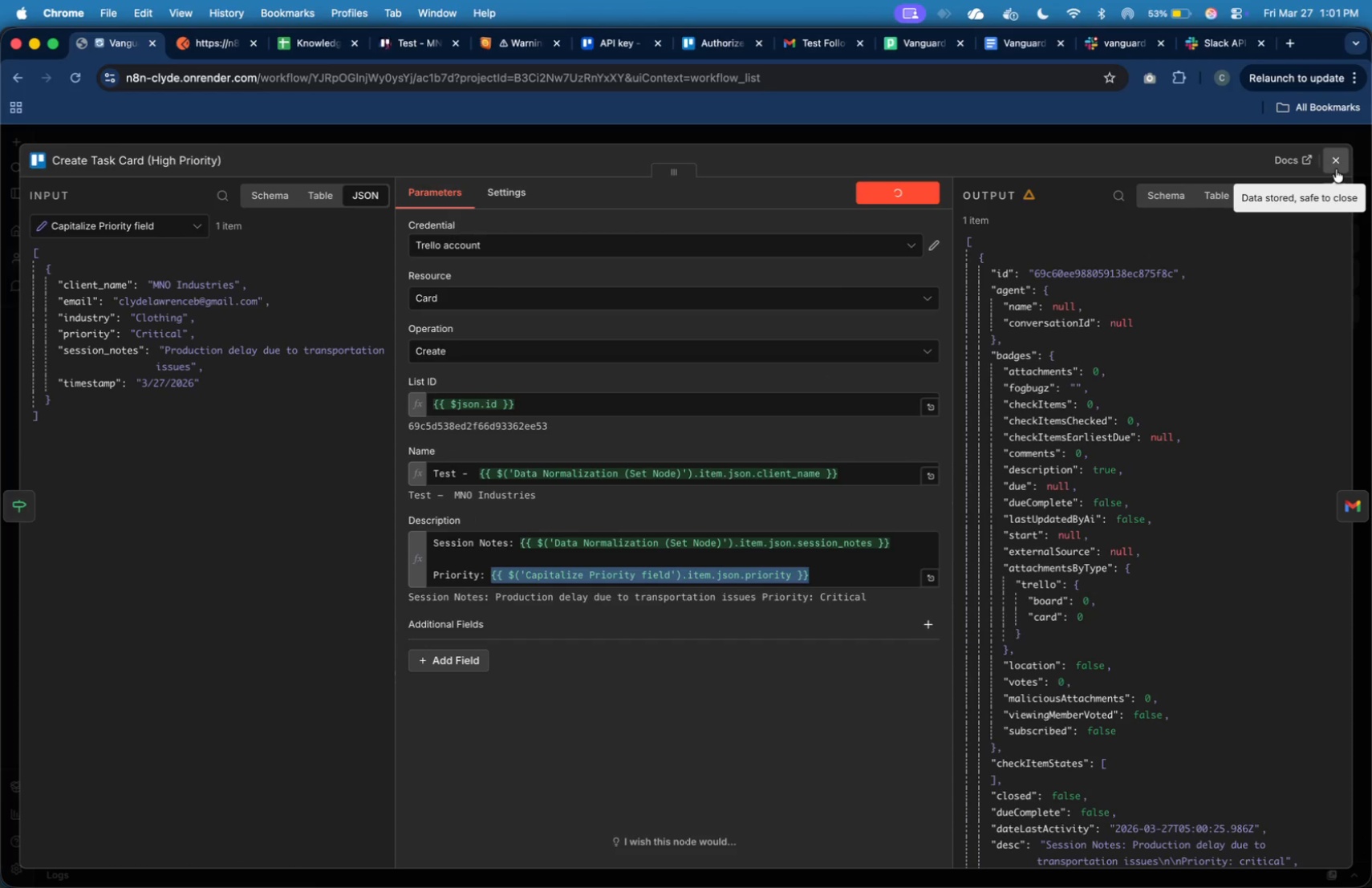 
left_click([1336, 169])
 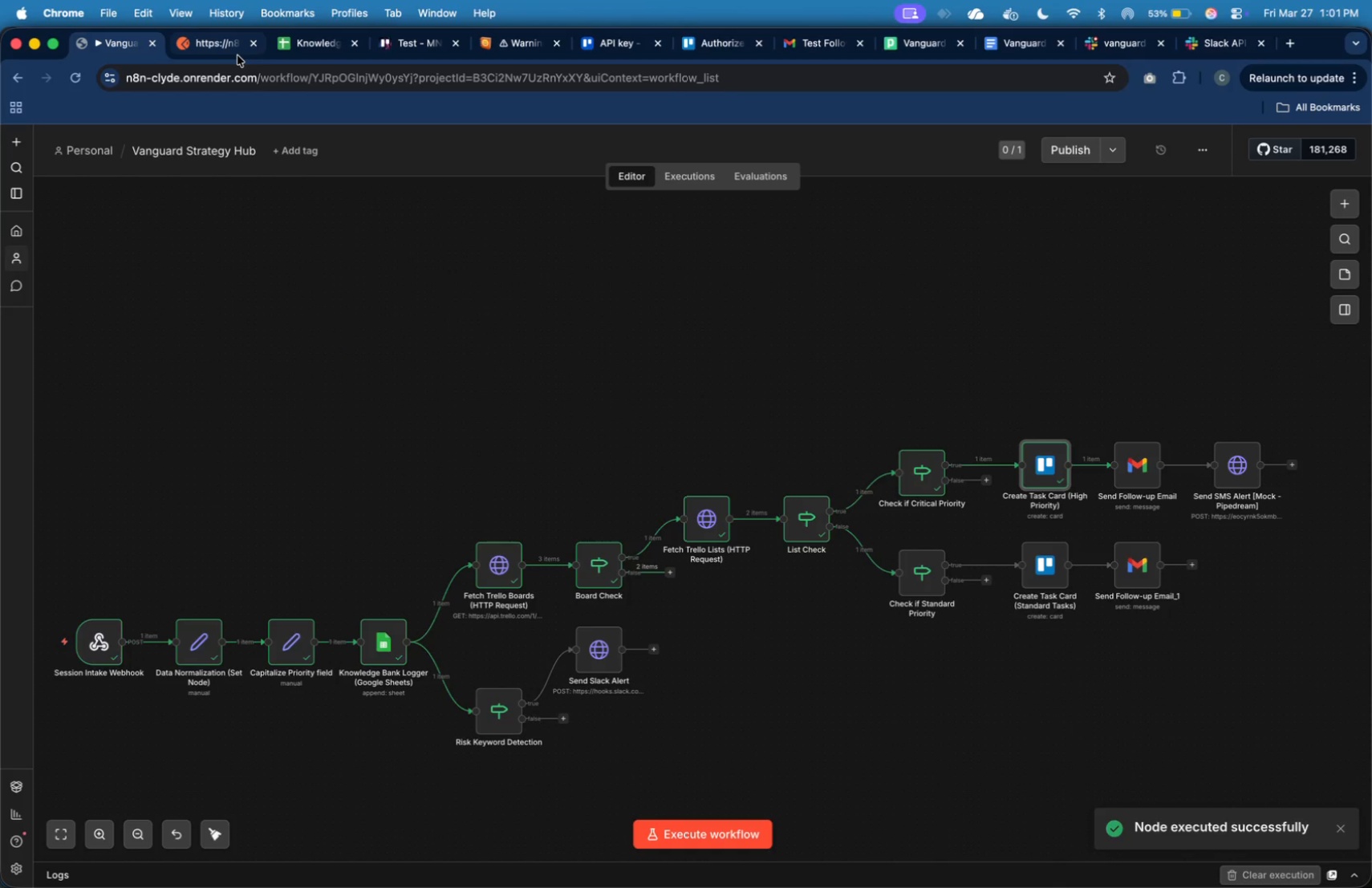 
left_click([435, 47])
 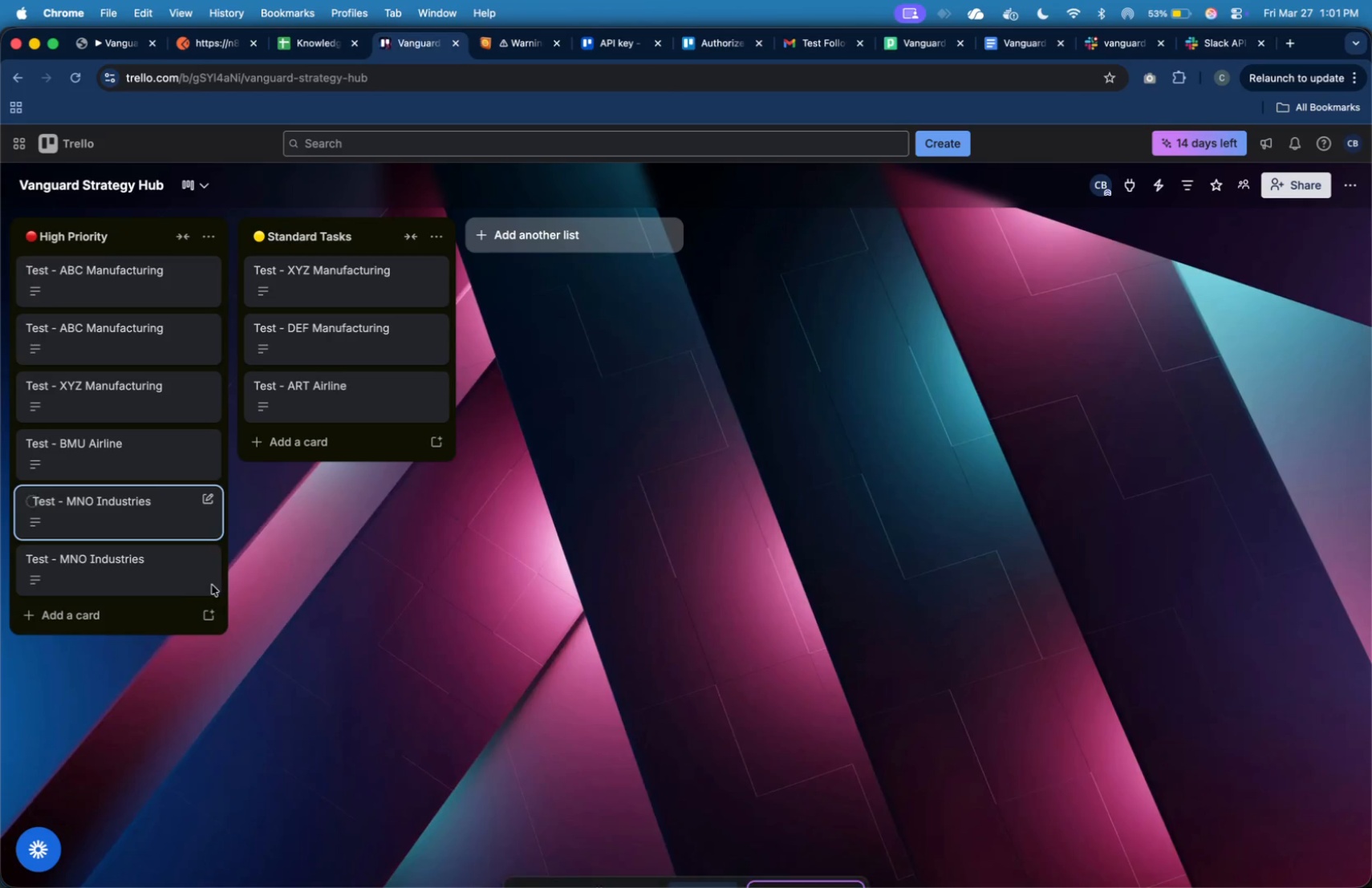 
left_click([170, 581])
 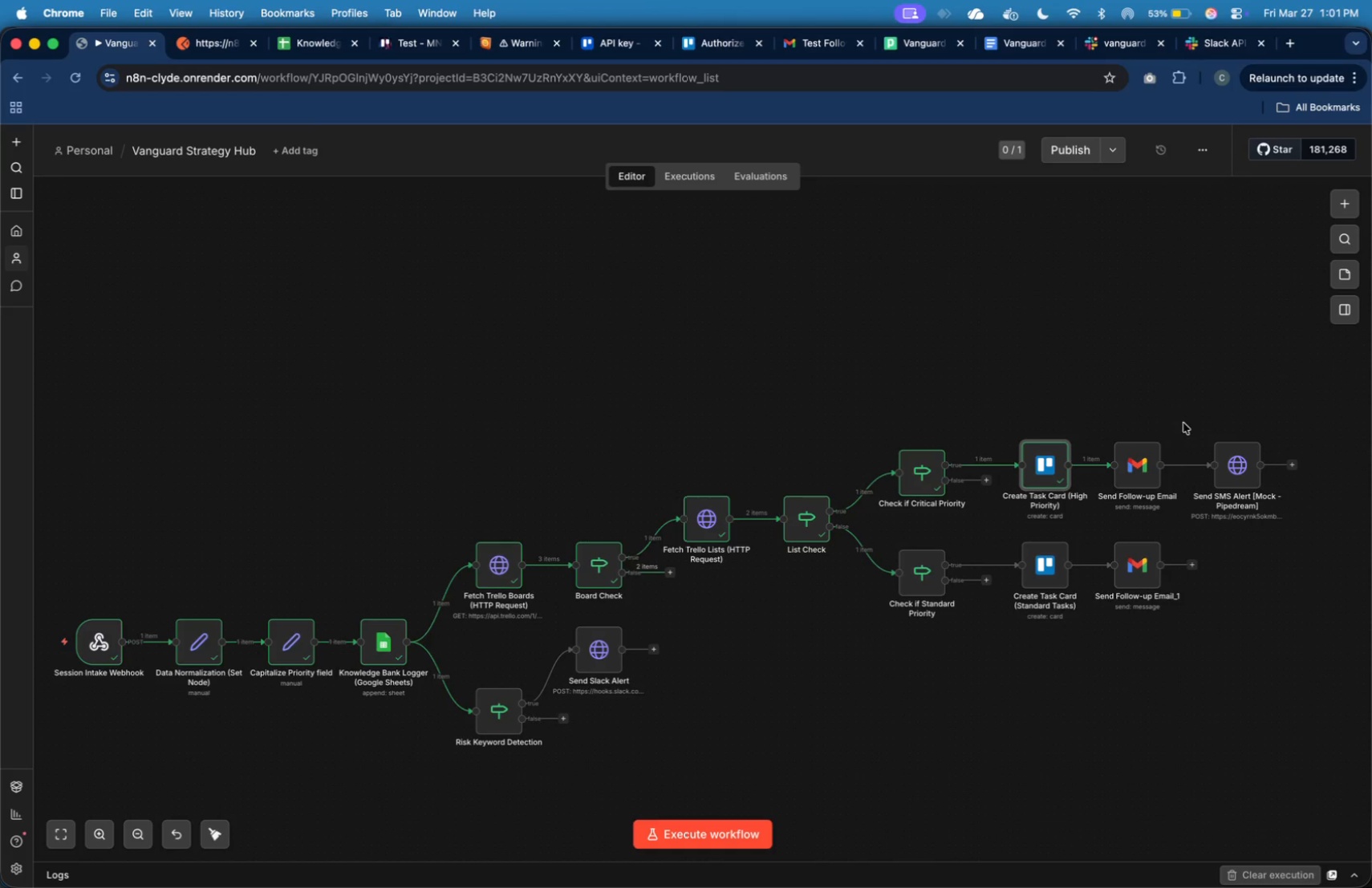 
wait(5.36)
 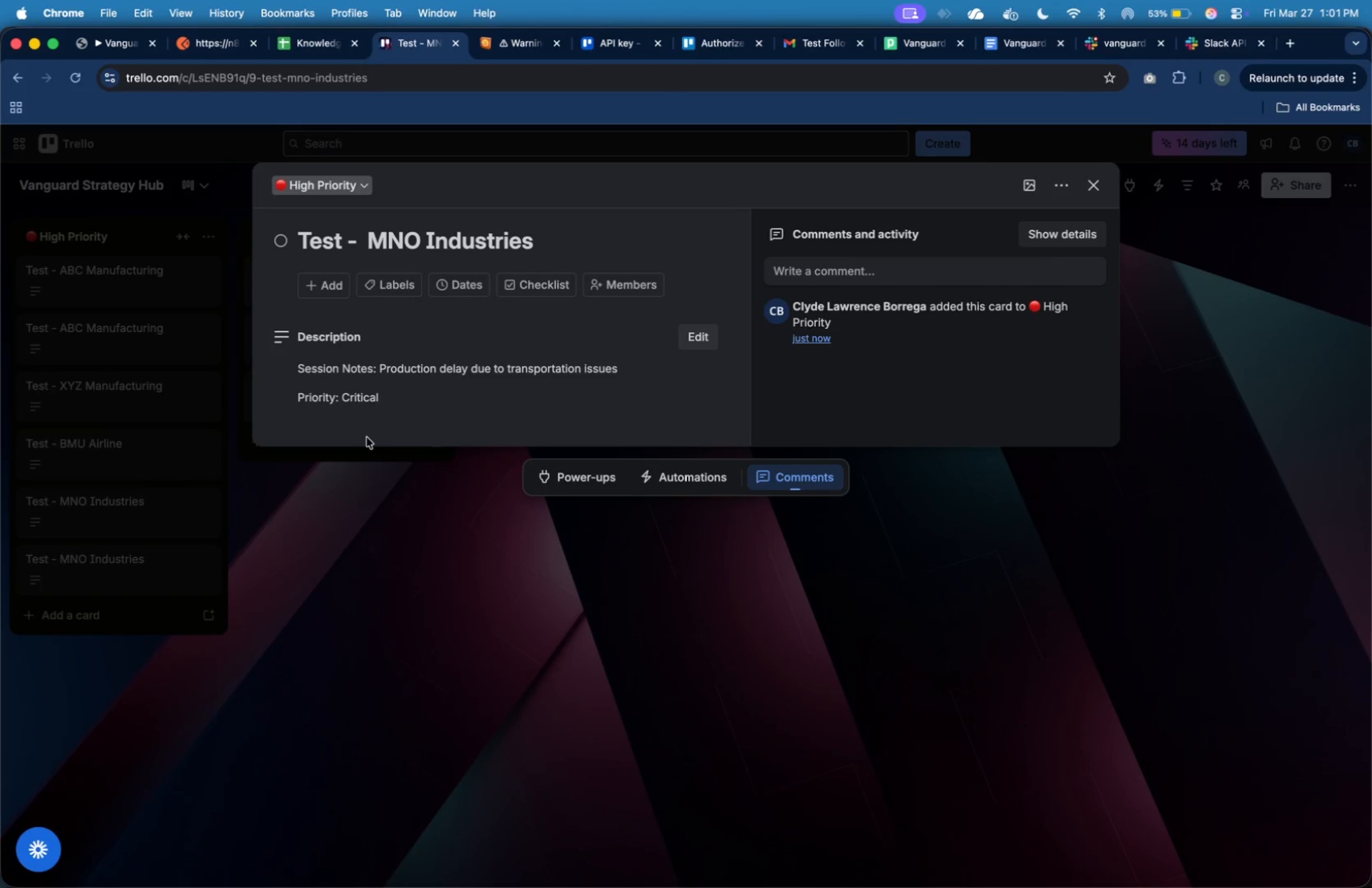 
left_click([1212, 433])
 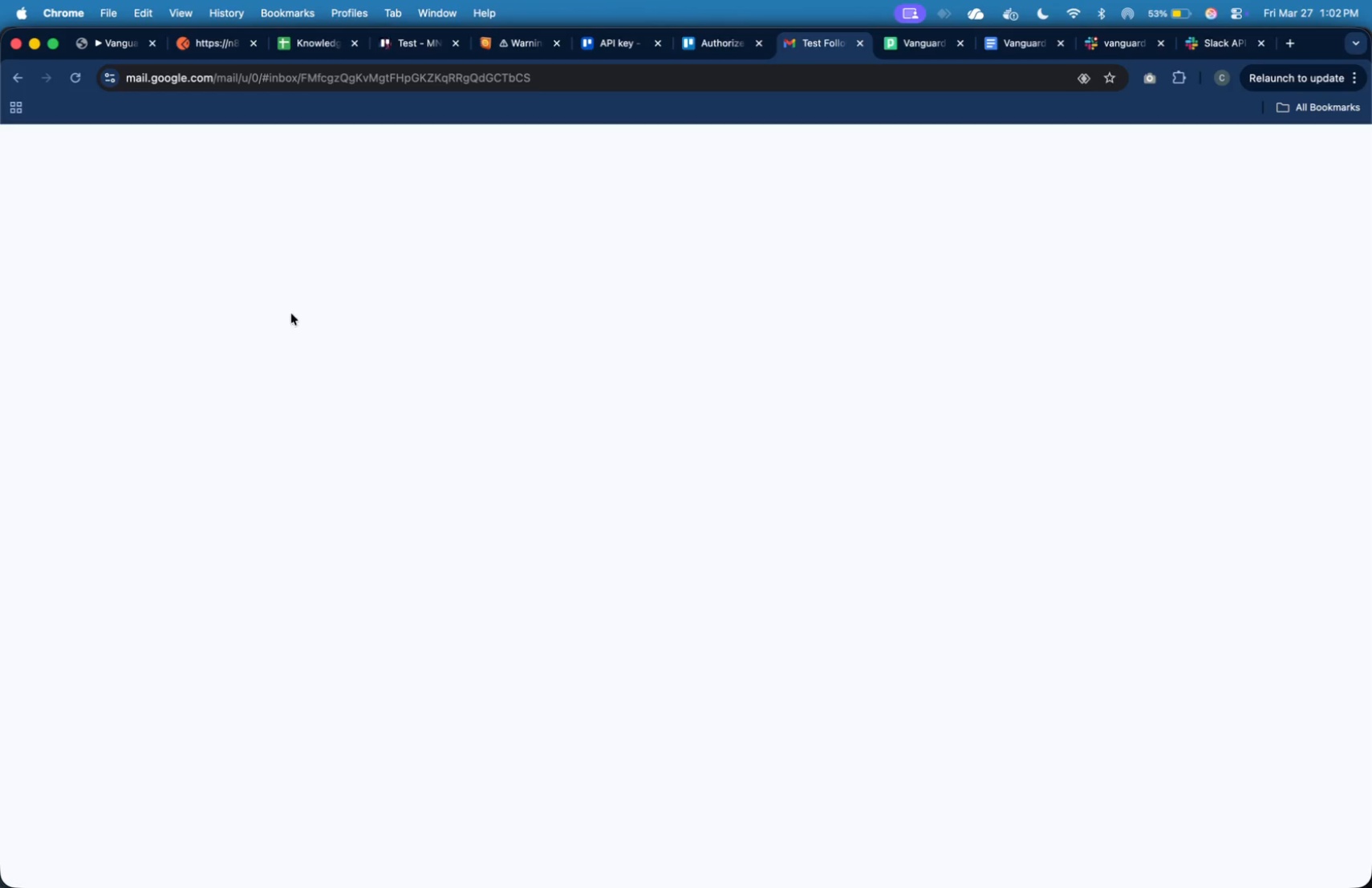 
wait(15.5)
 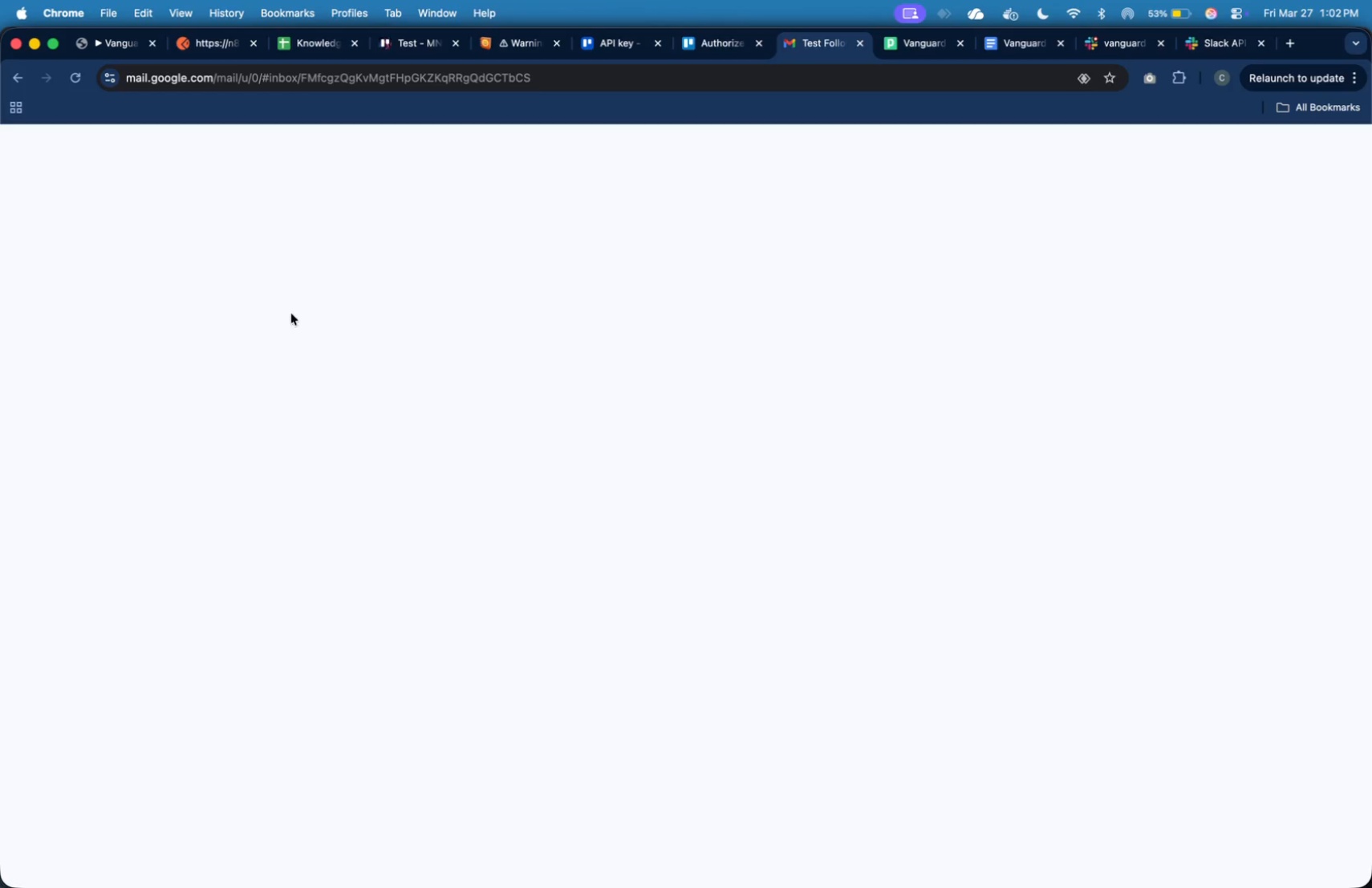 
left_click([298, 276])
 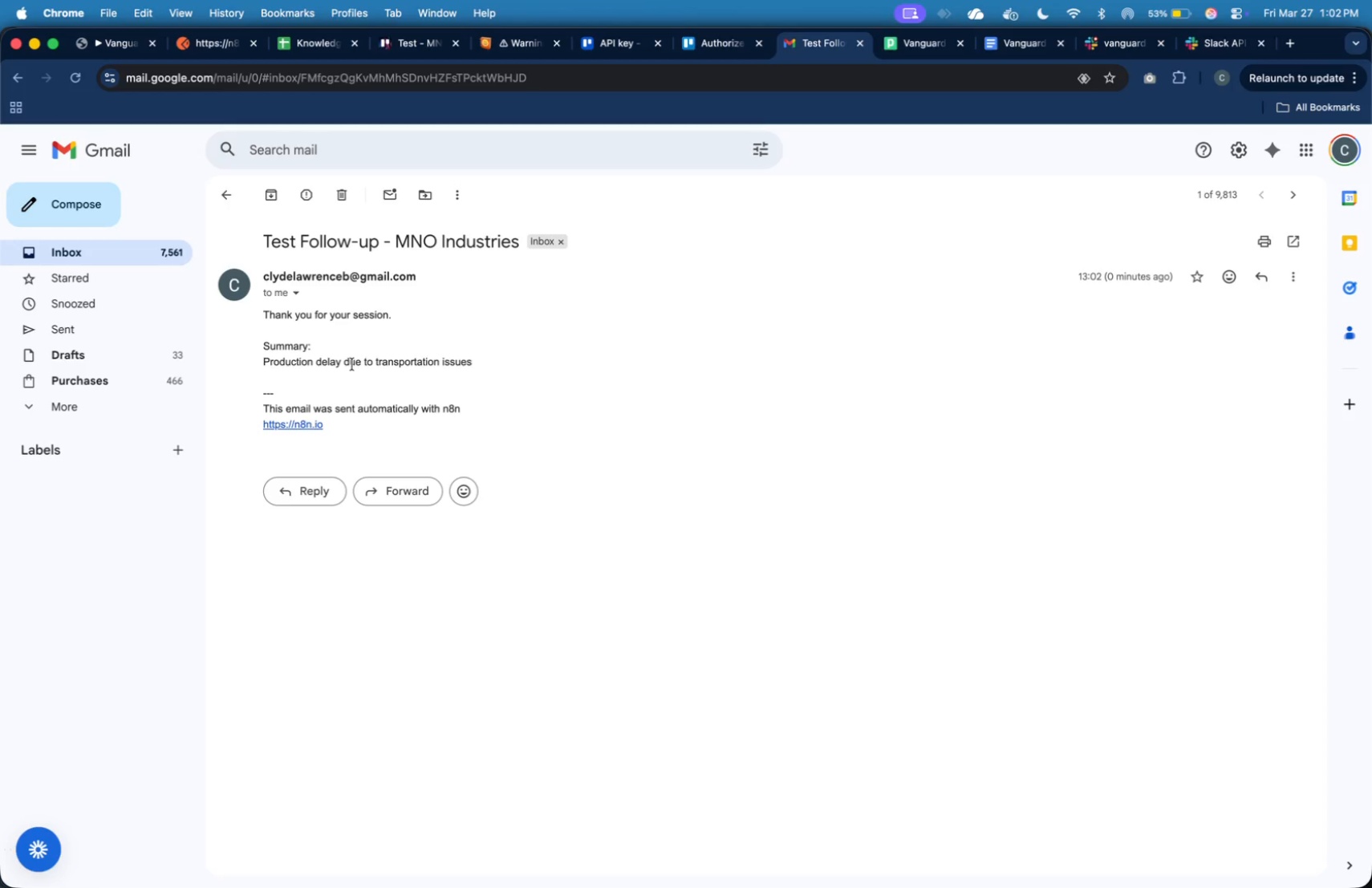 
left_click([335, 343])
 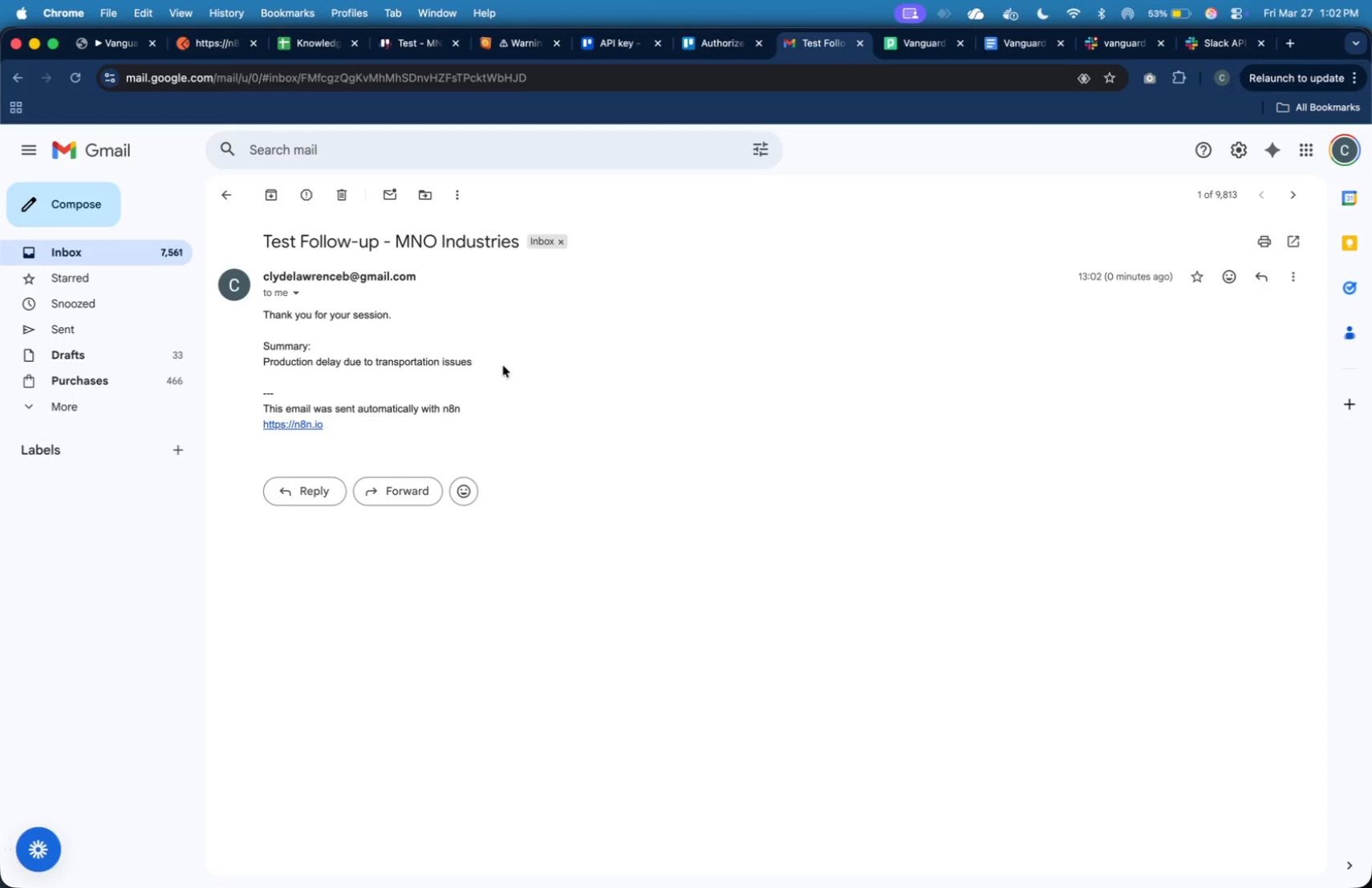 
wait(7.86)
 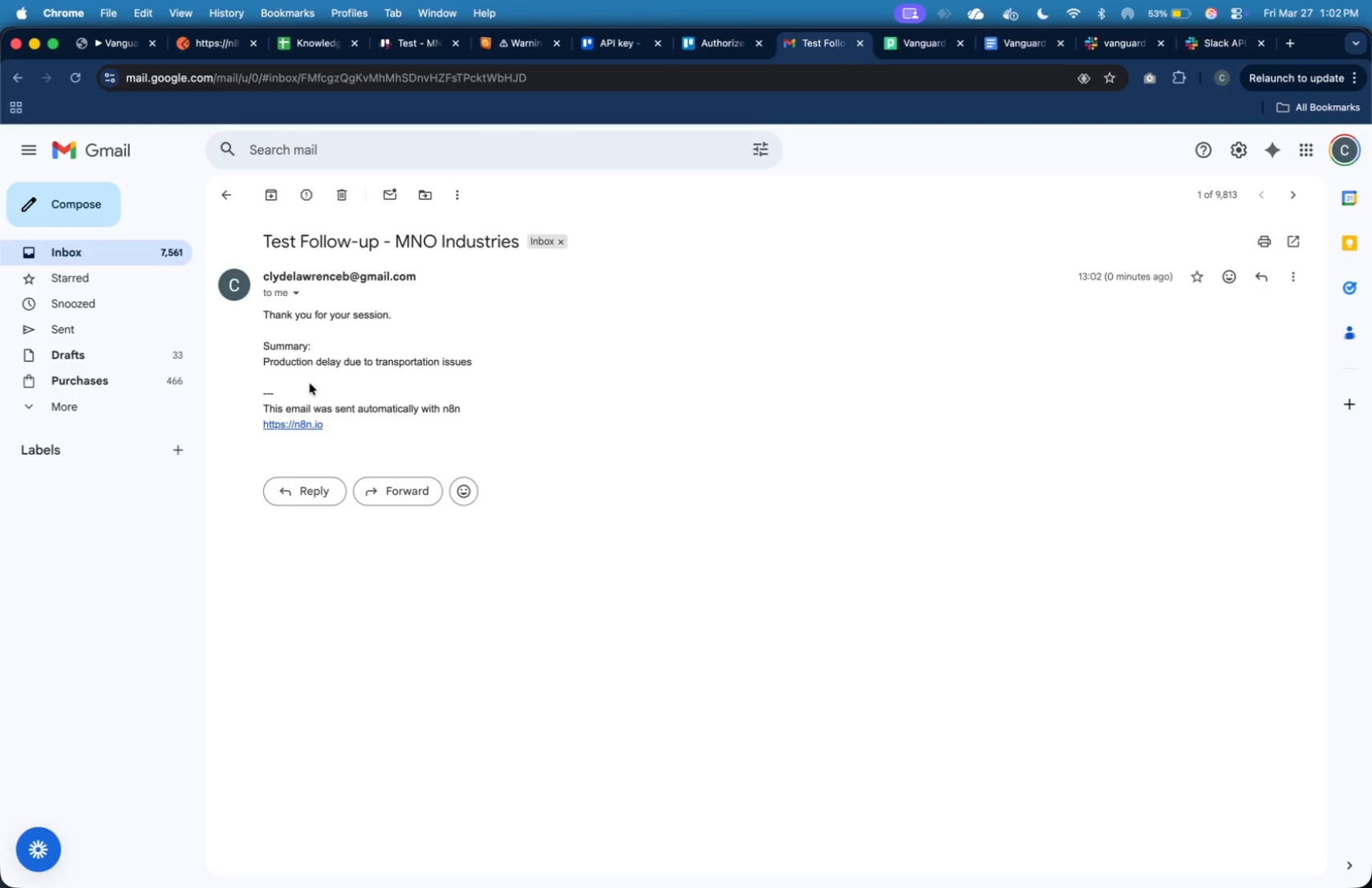 
left_click_drag(start_coordinate=[1045, 278], to_coordinate=[1133, 288])
 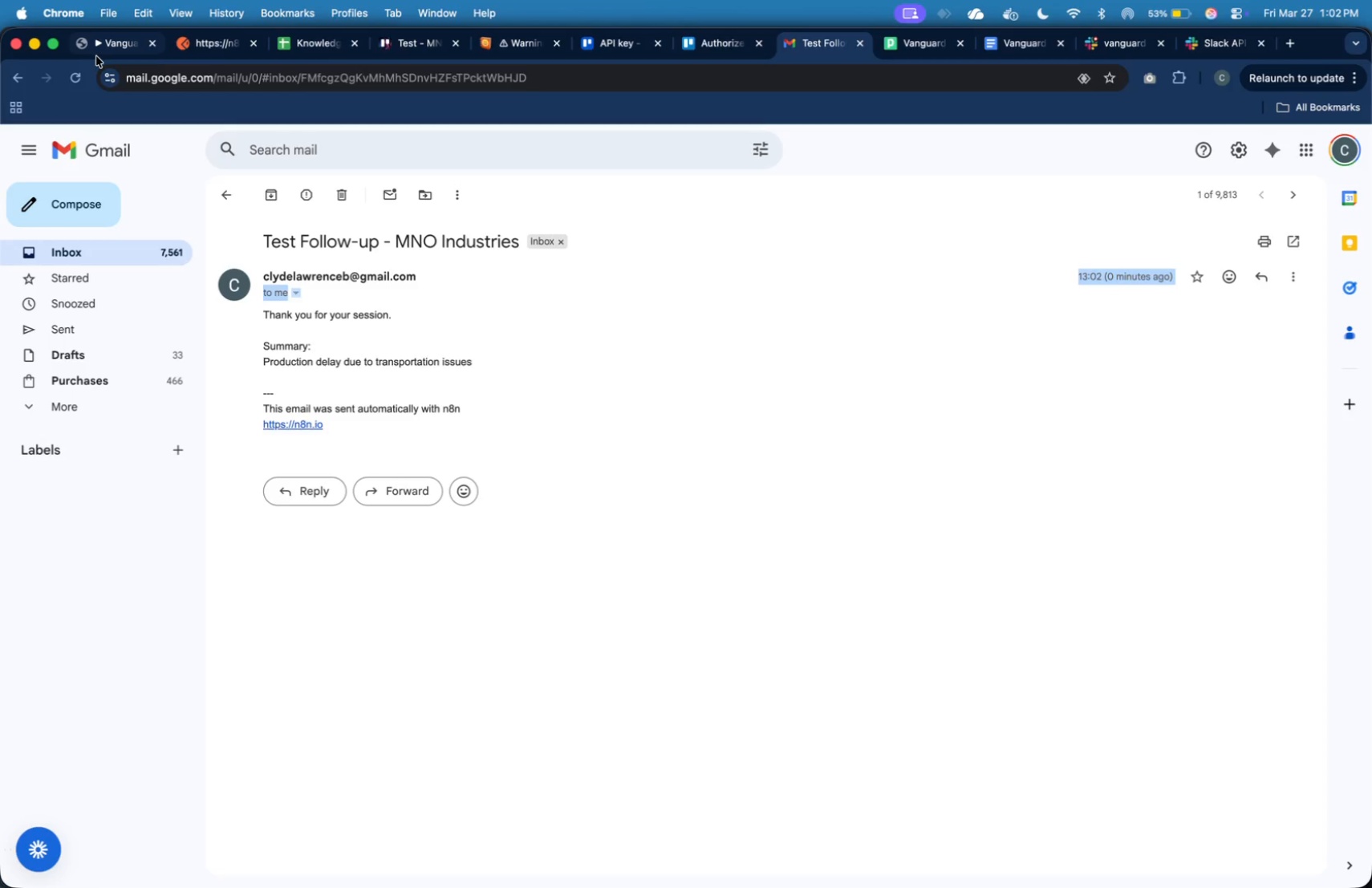 
left_click([96, 52])
 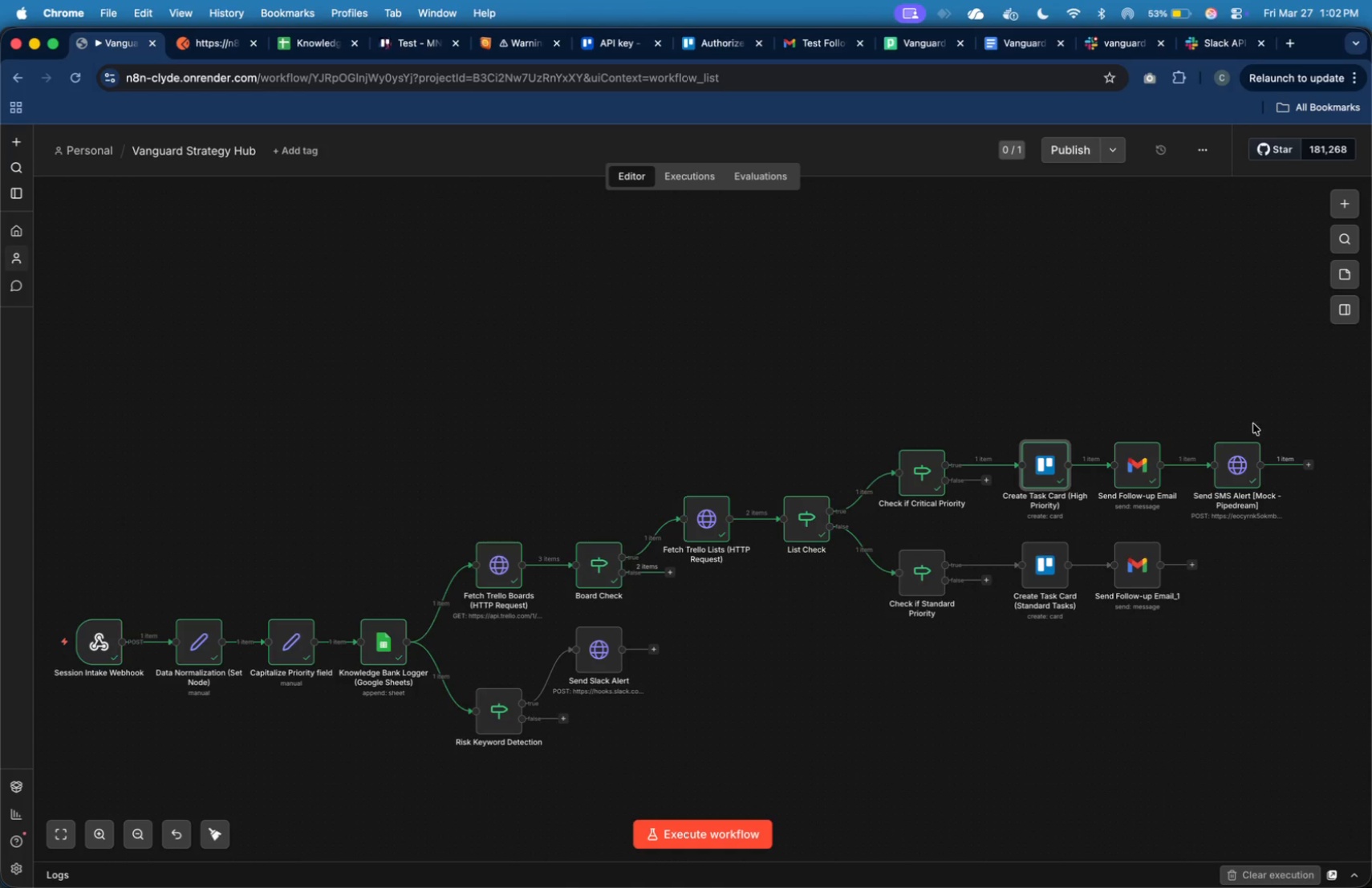 
left_click([1247, 456])
 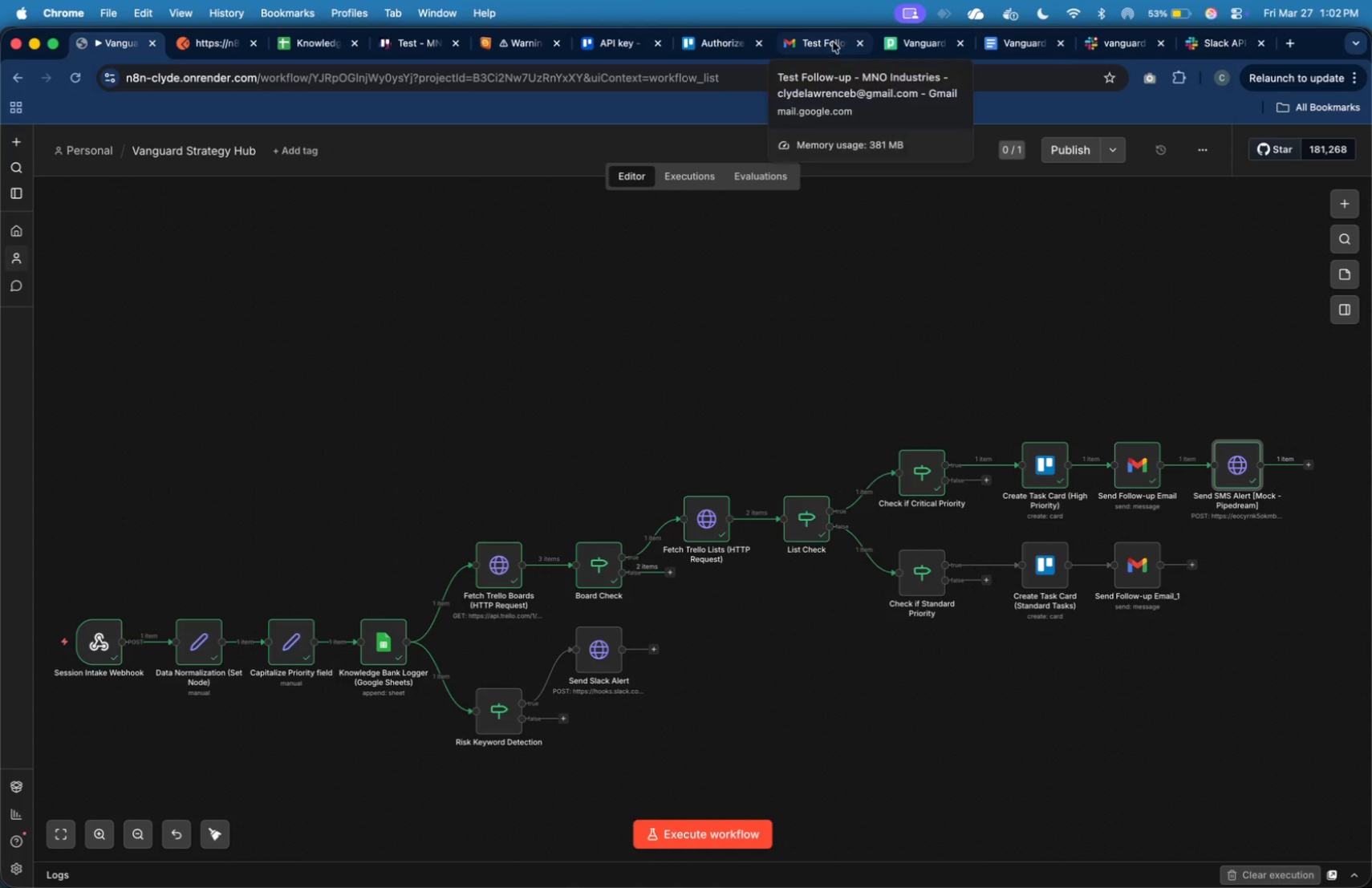 
left_click([902, 35])
 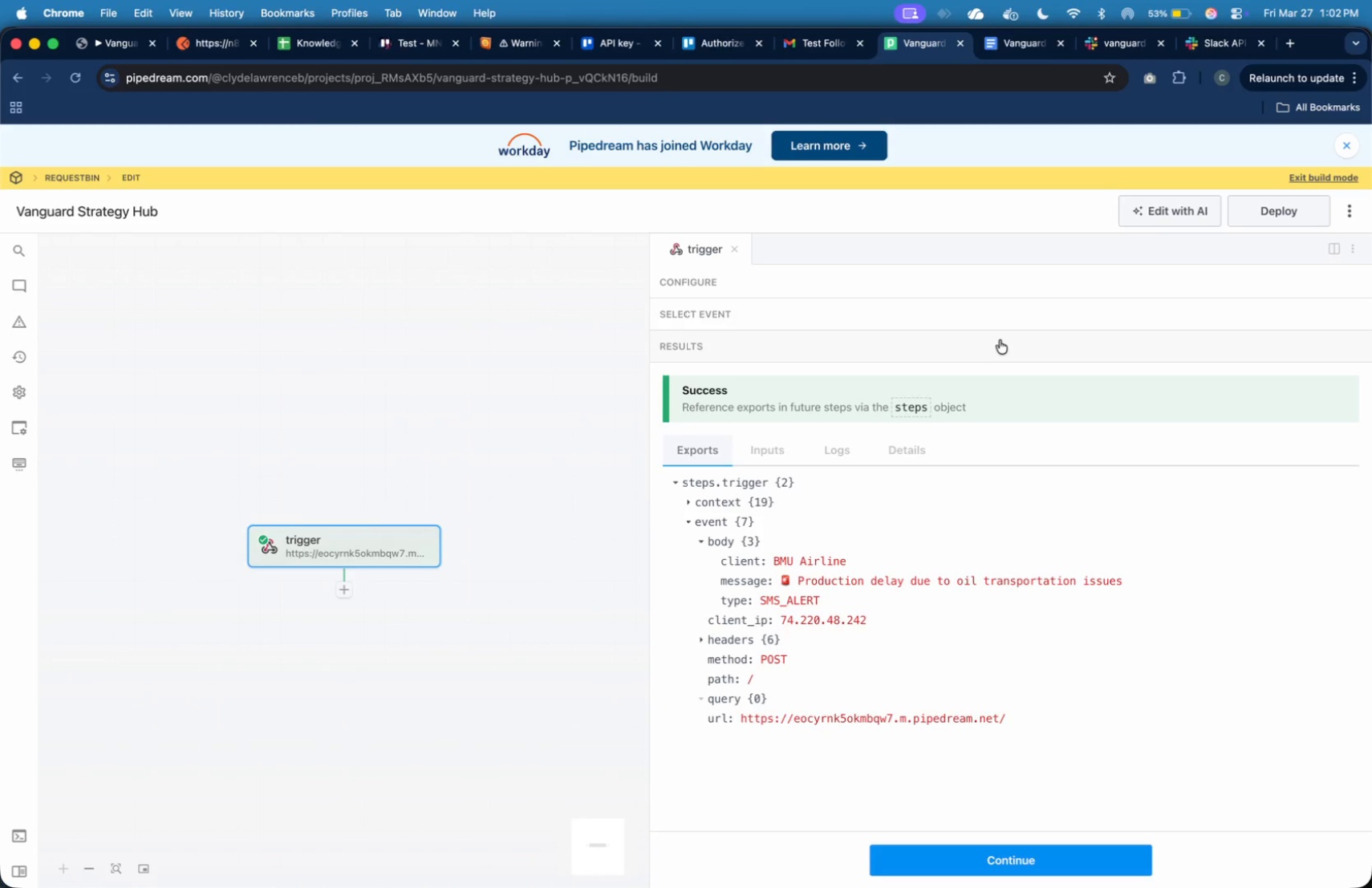 
left_click([997, 316])
 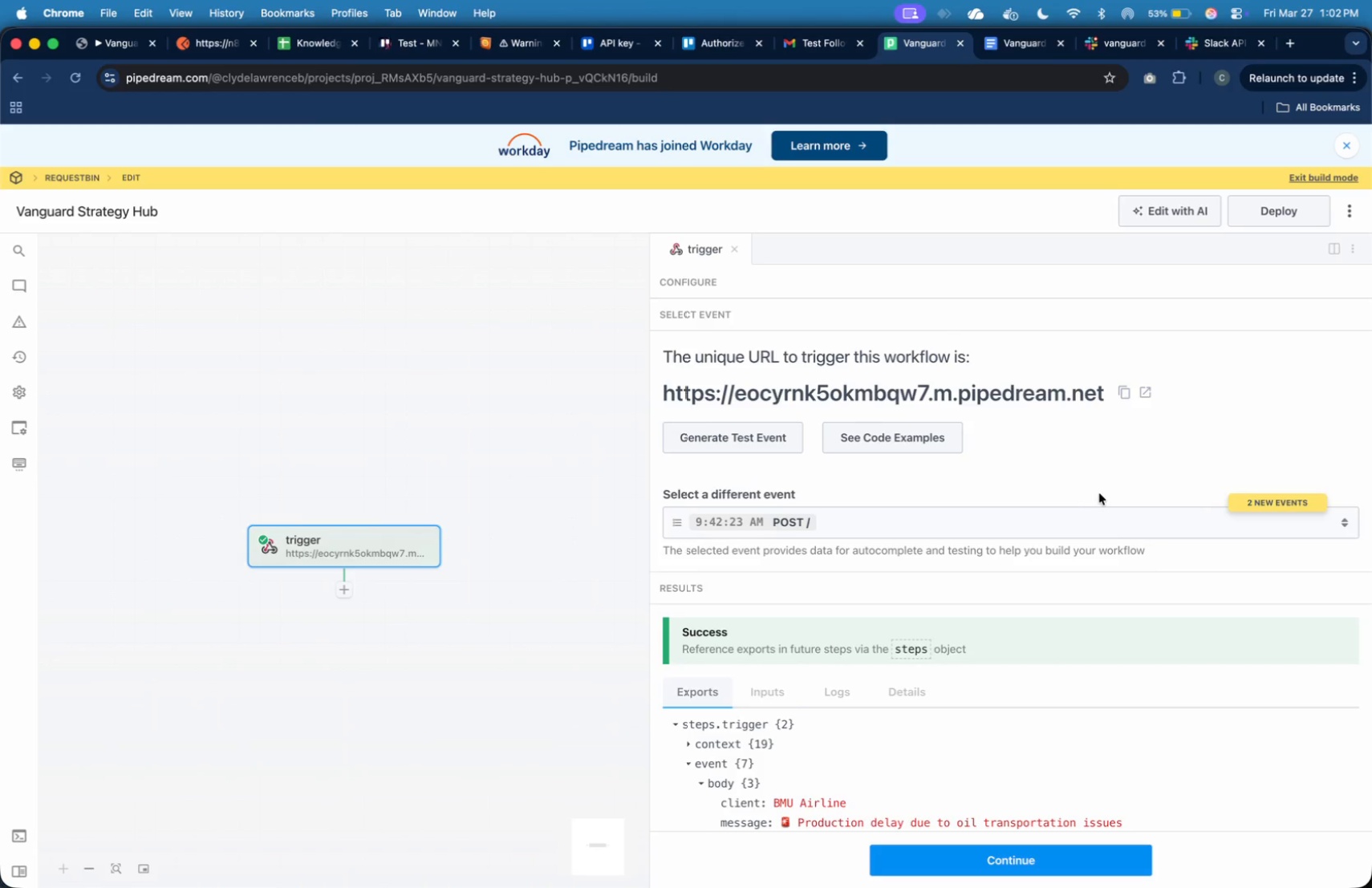 
left_click([1114, 517])
 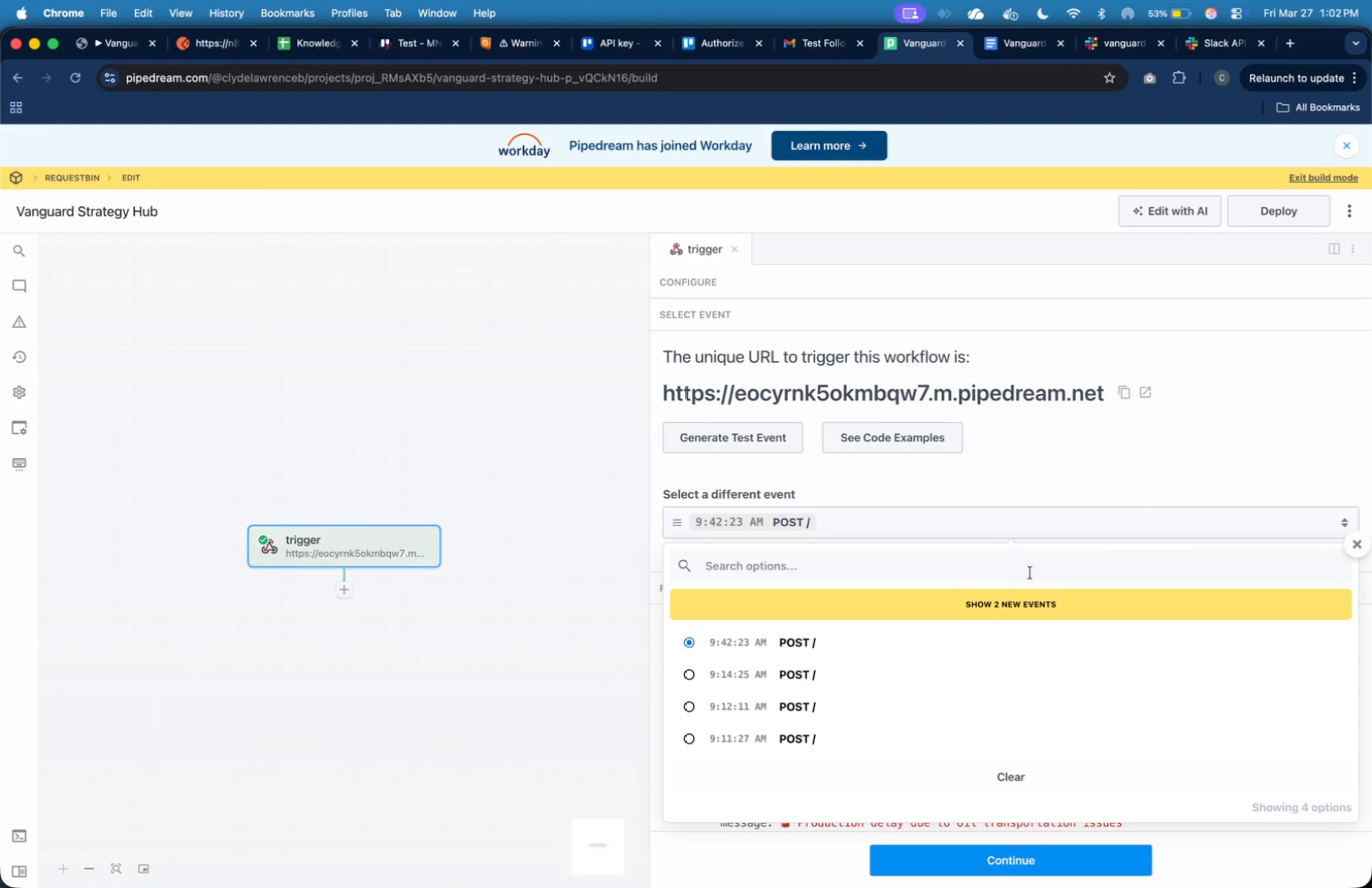 
left_click([1024, 604])
 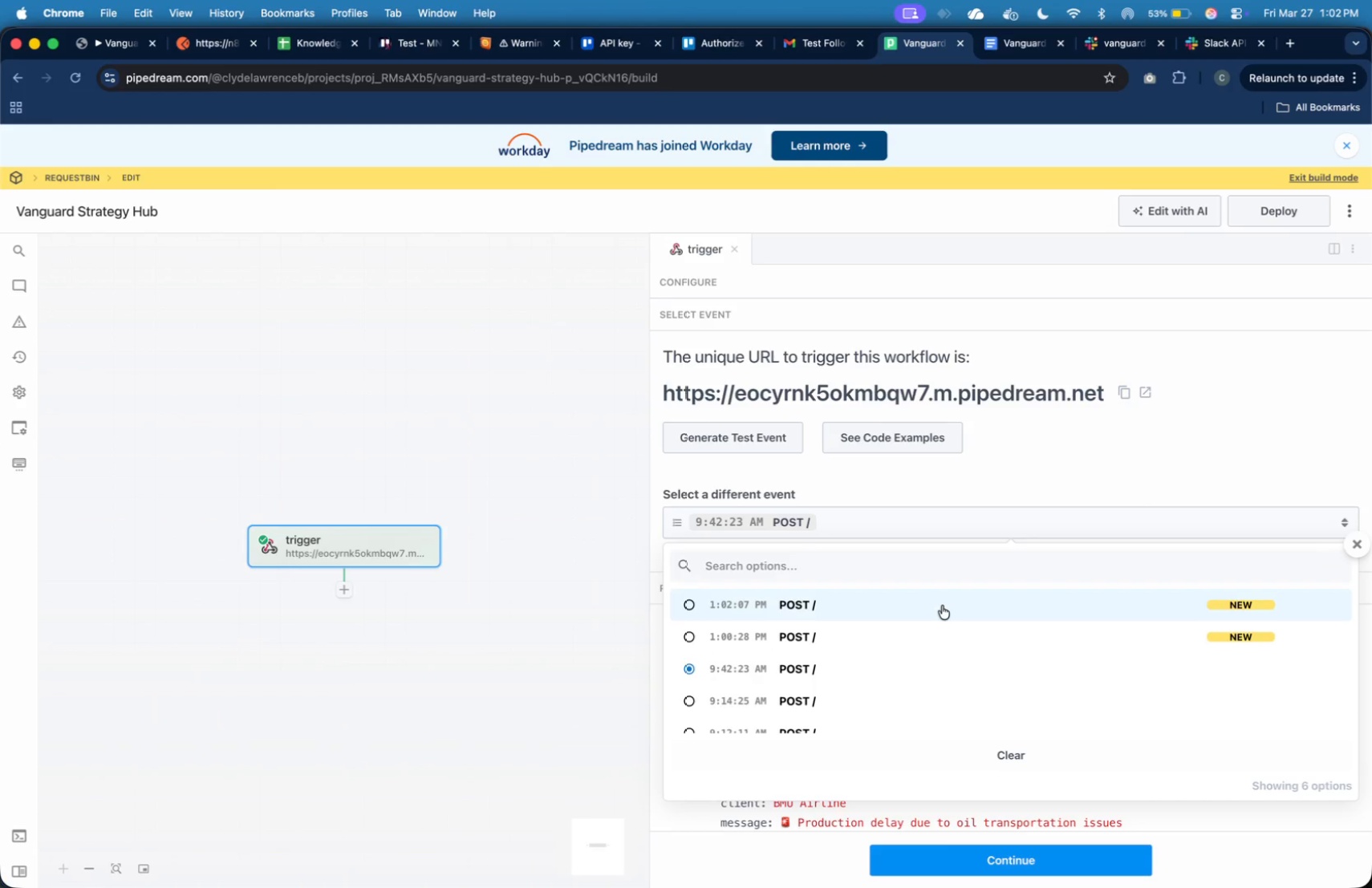 
left_click([942, 606])
 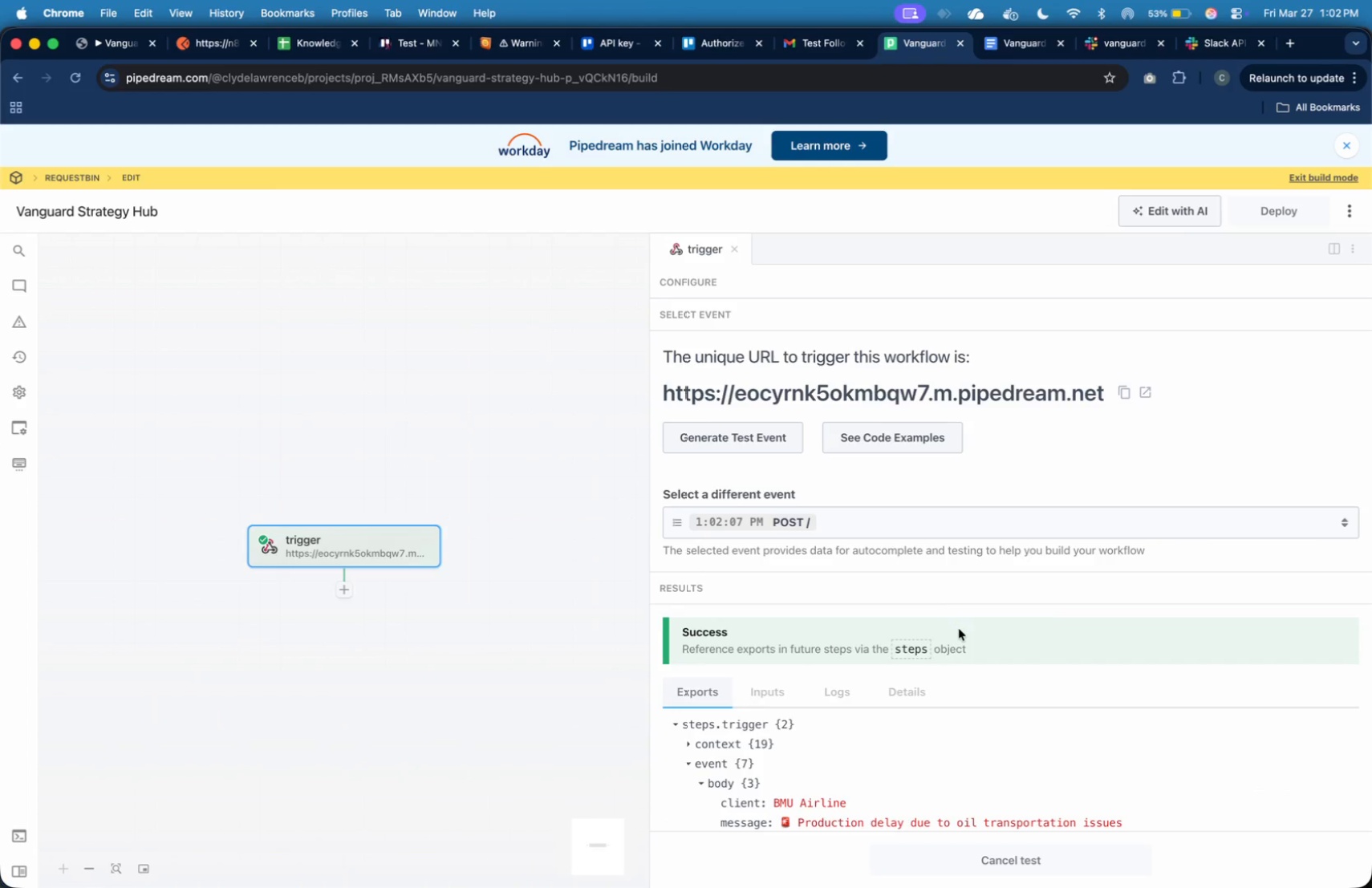 
scroll: coordinate [849, 516], scroll_direction: down, amount: 25.0
 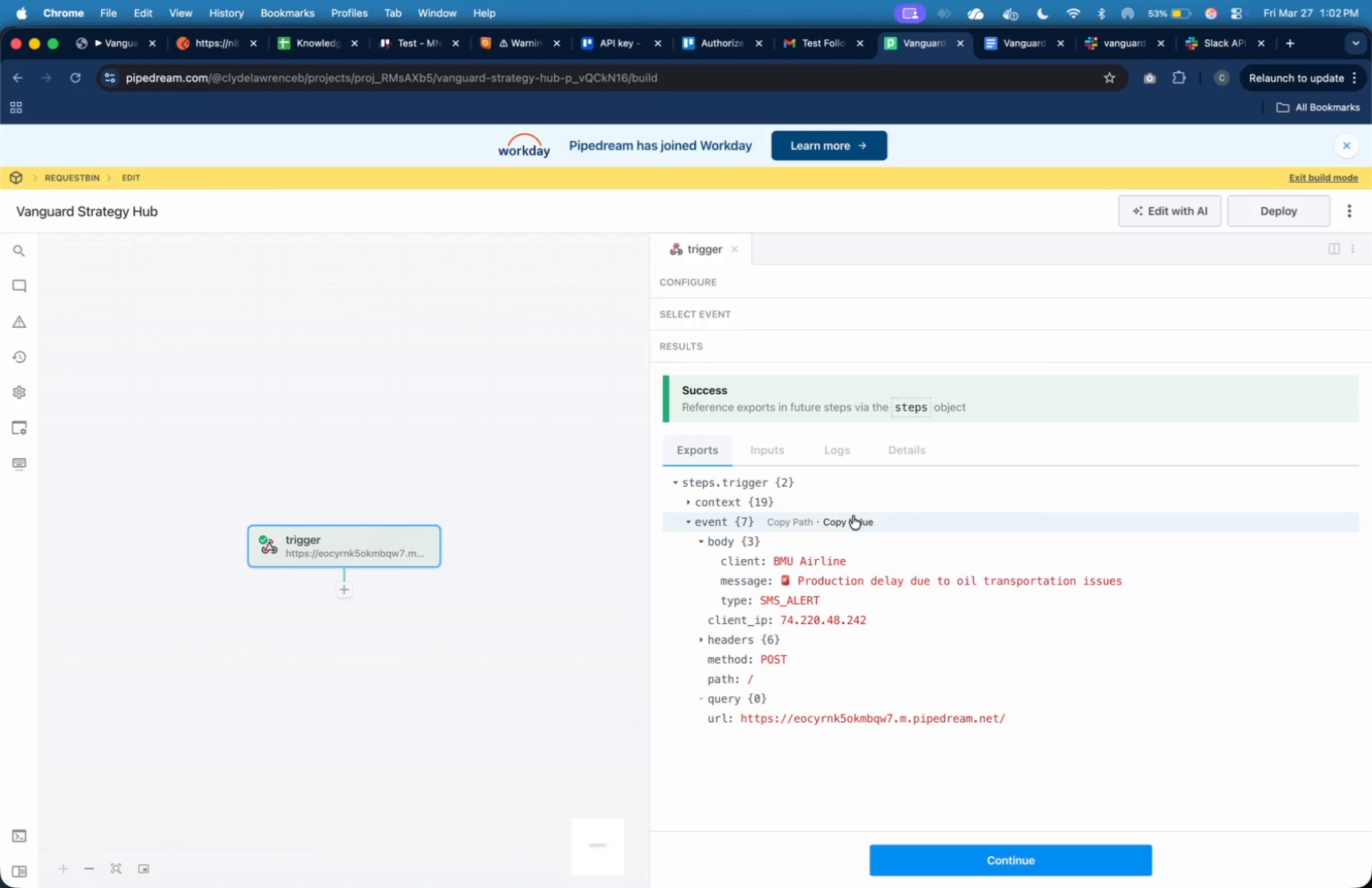 
scroll: coordinate [858, 489], scroll_direction: up, amount: 13.0
 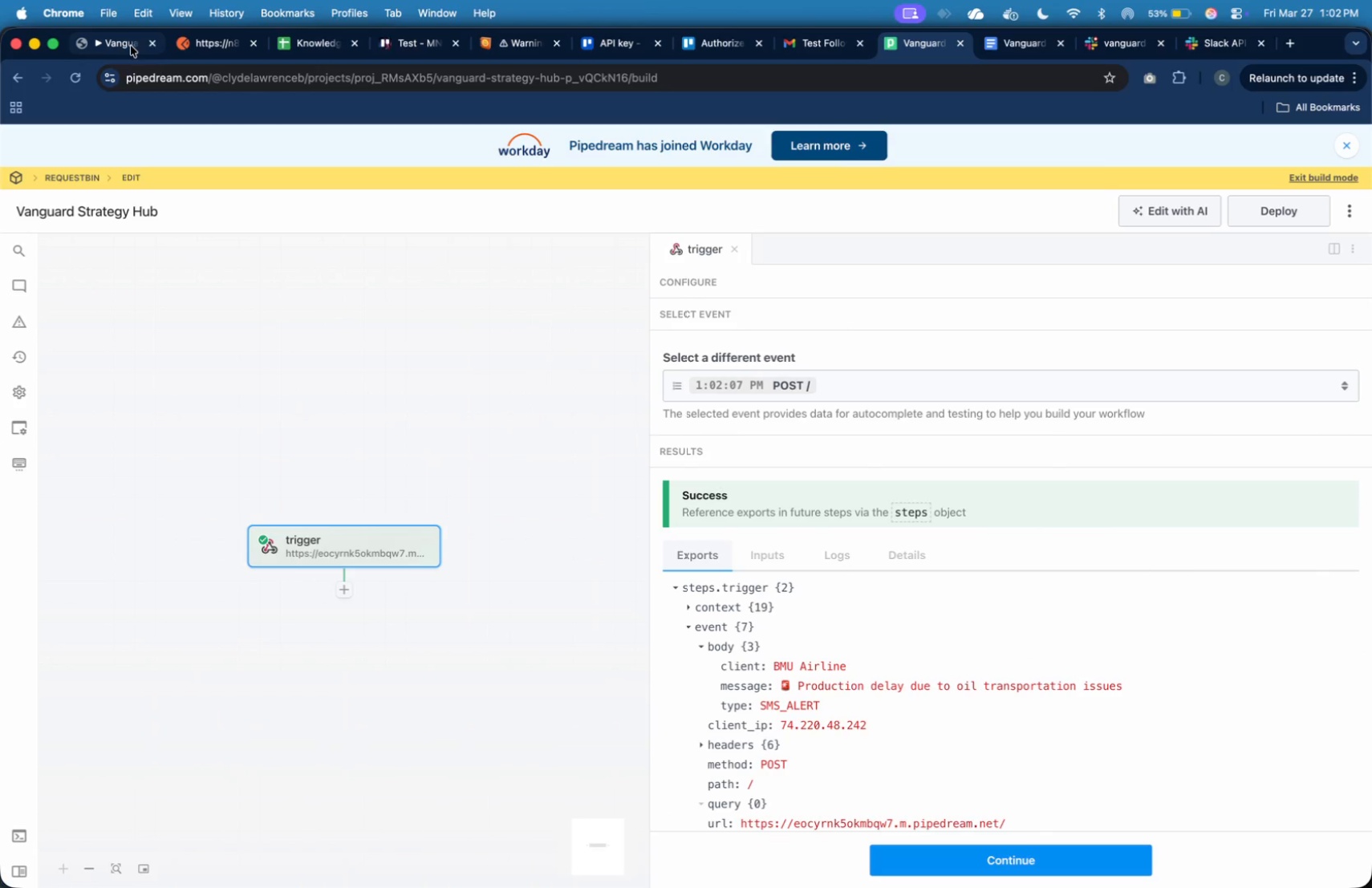 
left_click([232, 34])
 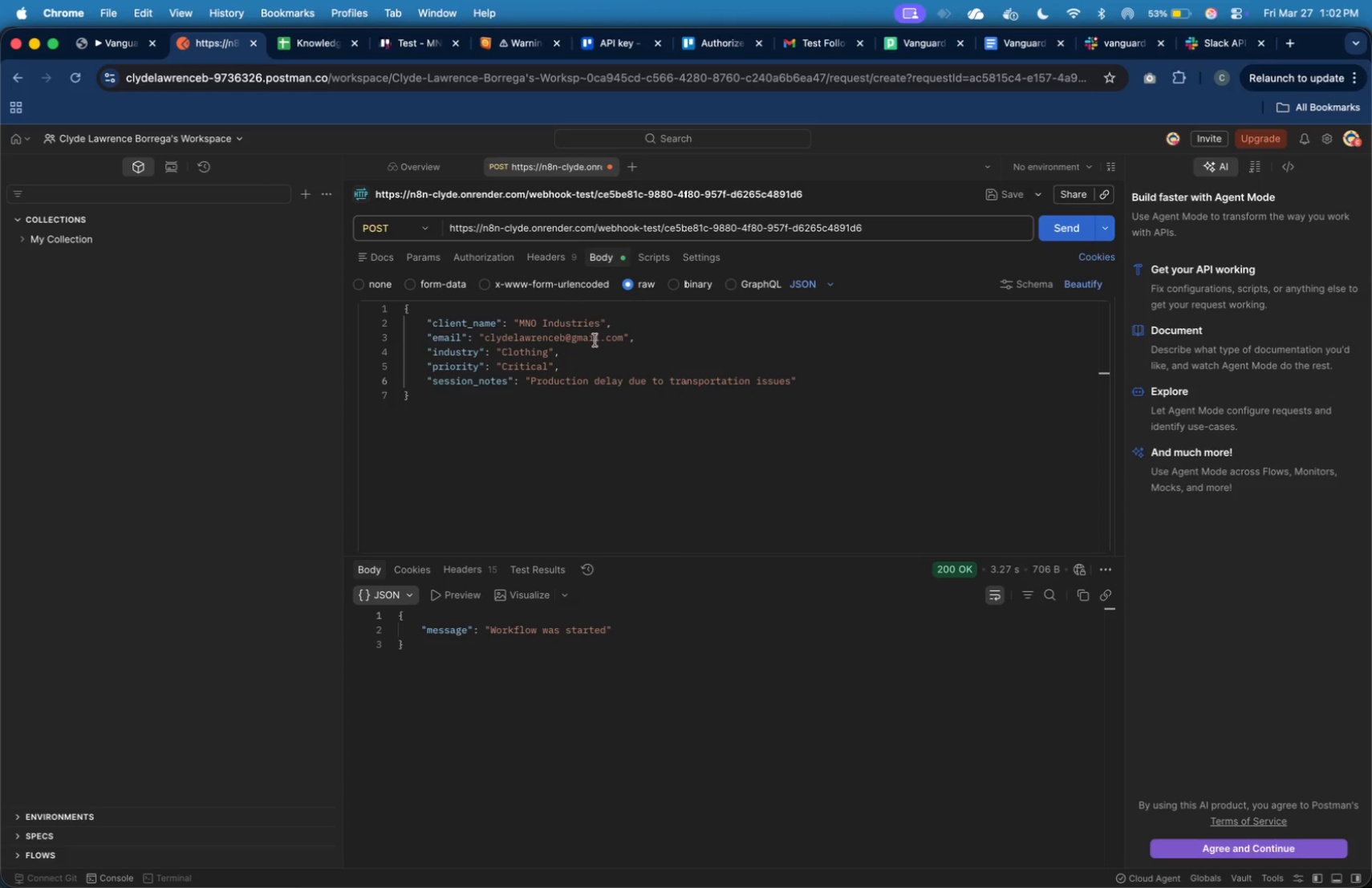 
left_click([577, 334])
 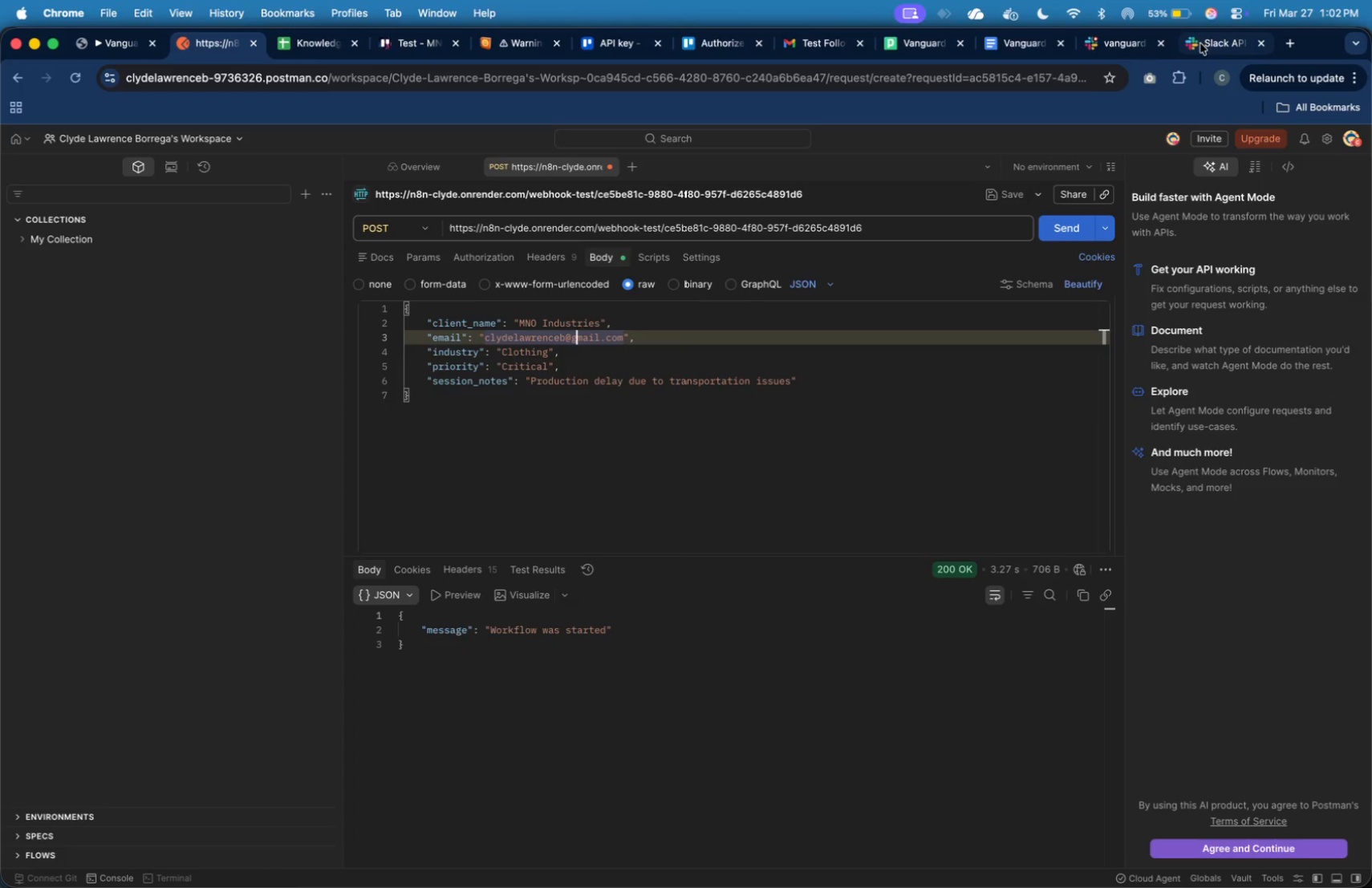 
left_click([919, 41])
 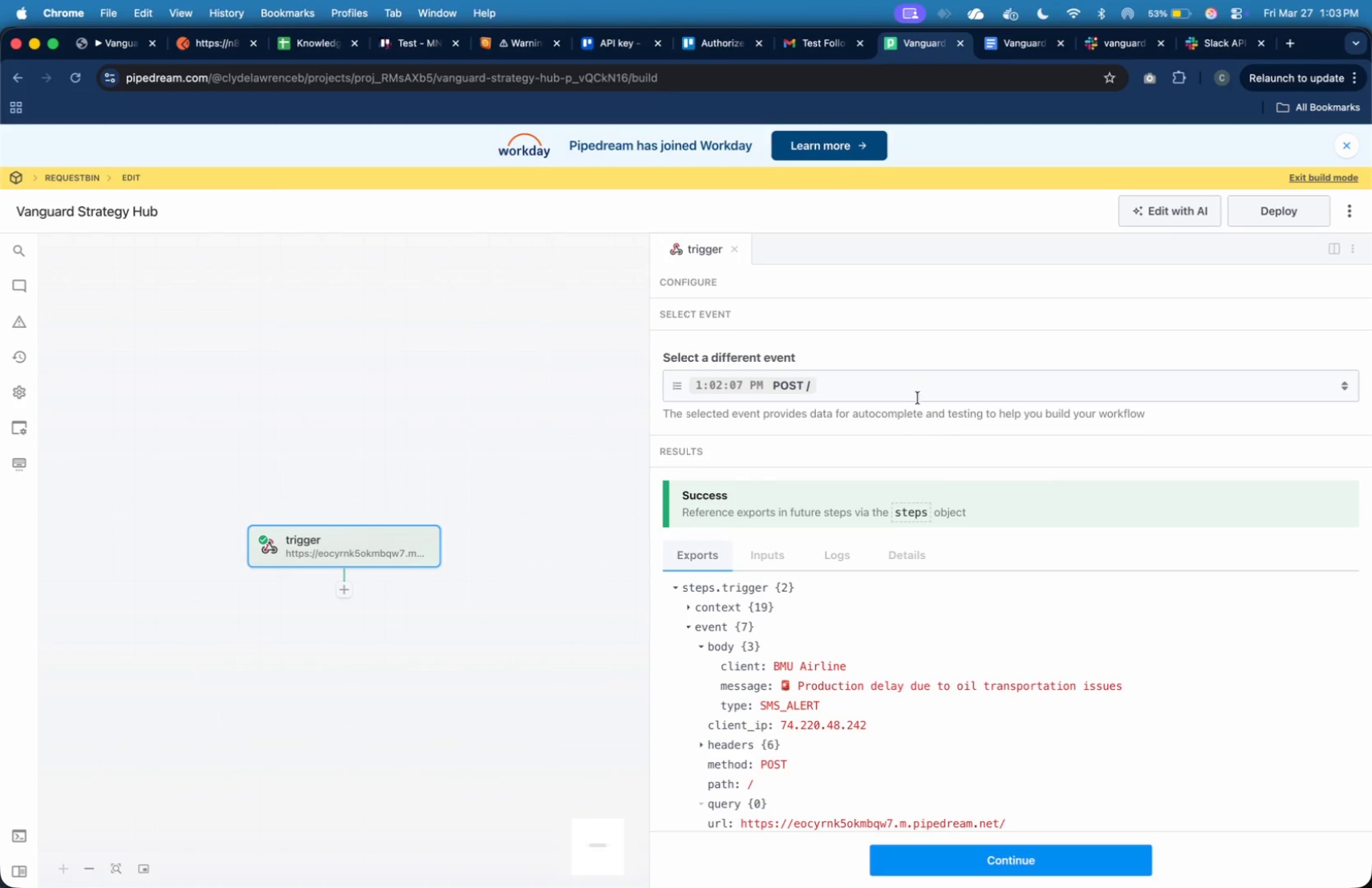 
left_click([917, 395])
 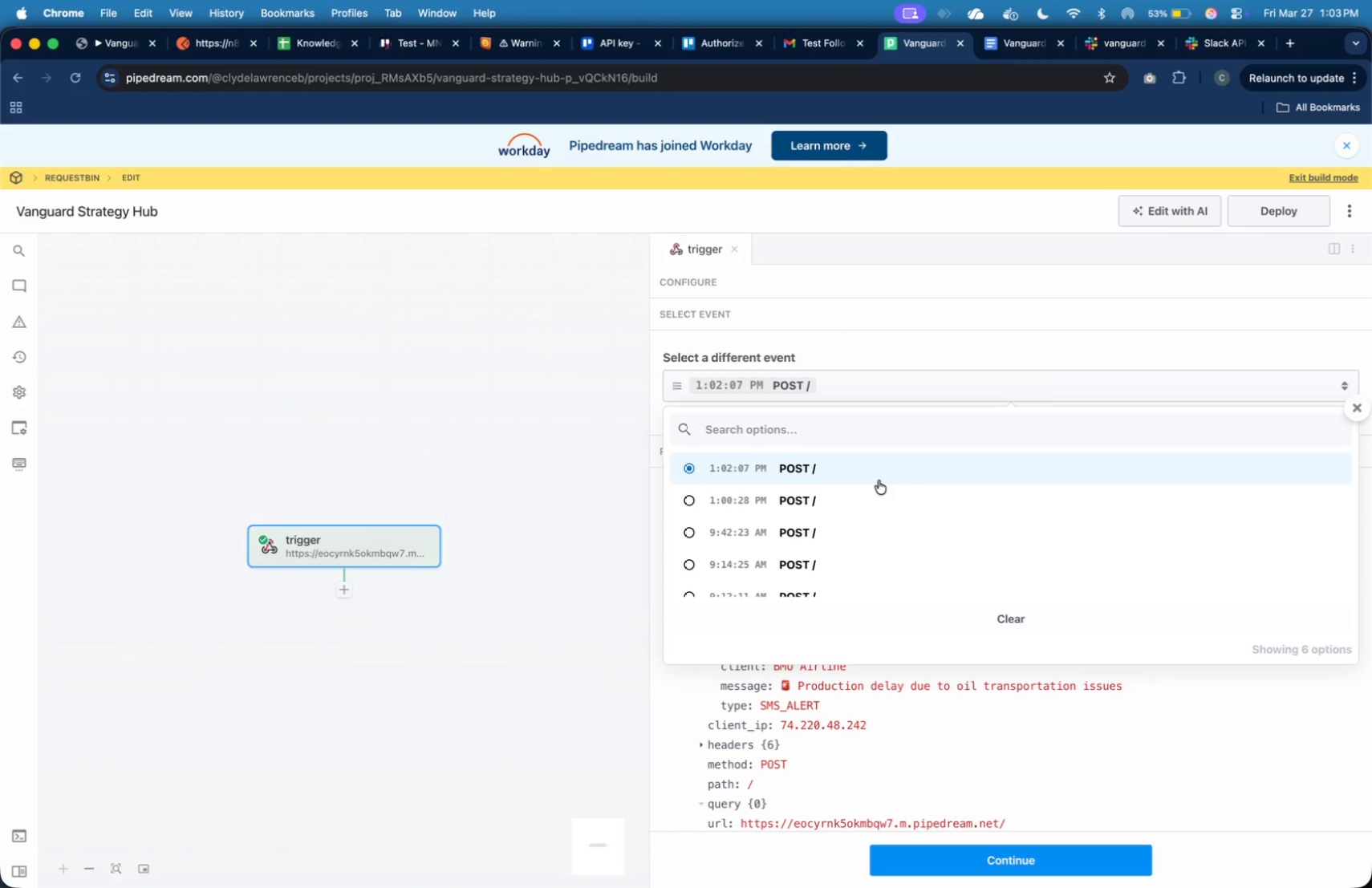 
left_click([879, 463])
 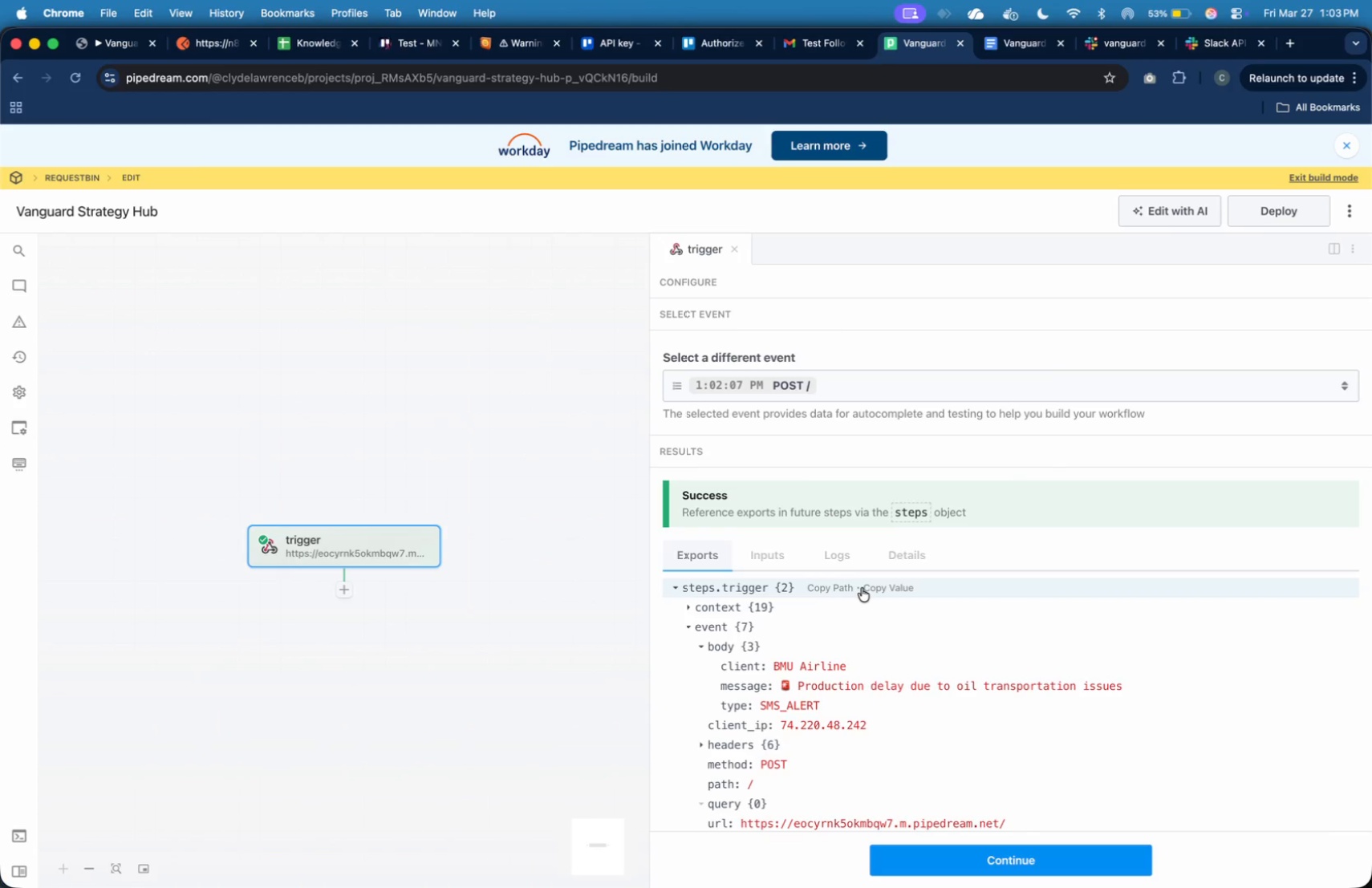 
scroll: coordinate [862, 588], scroll_direction: down, amount: 7.0
 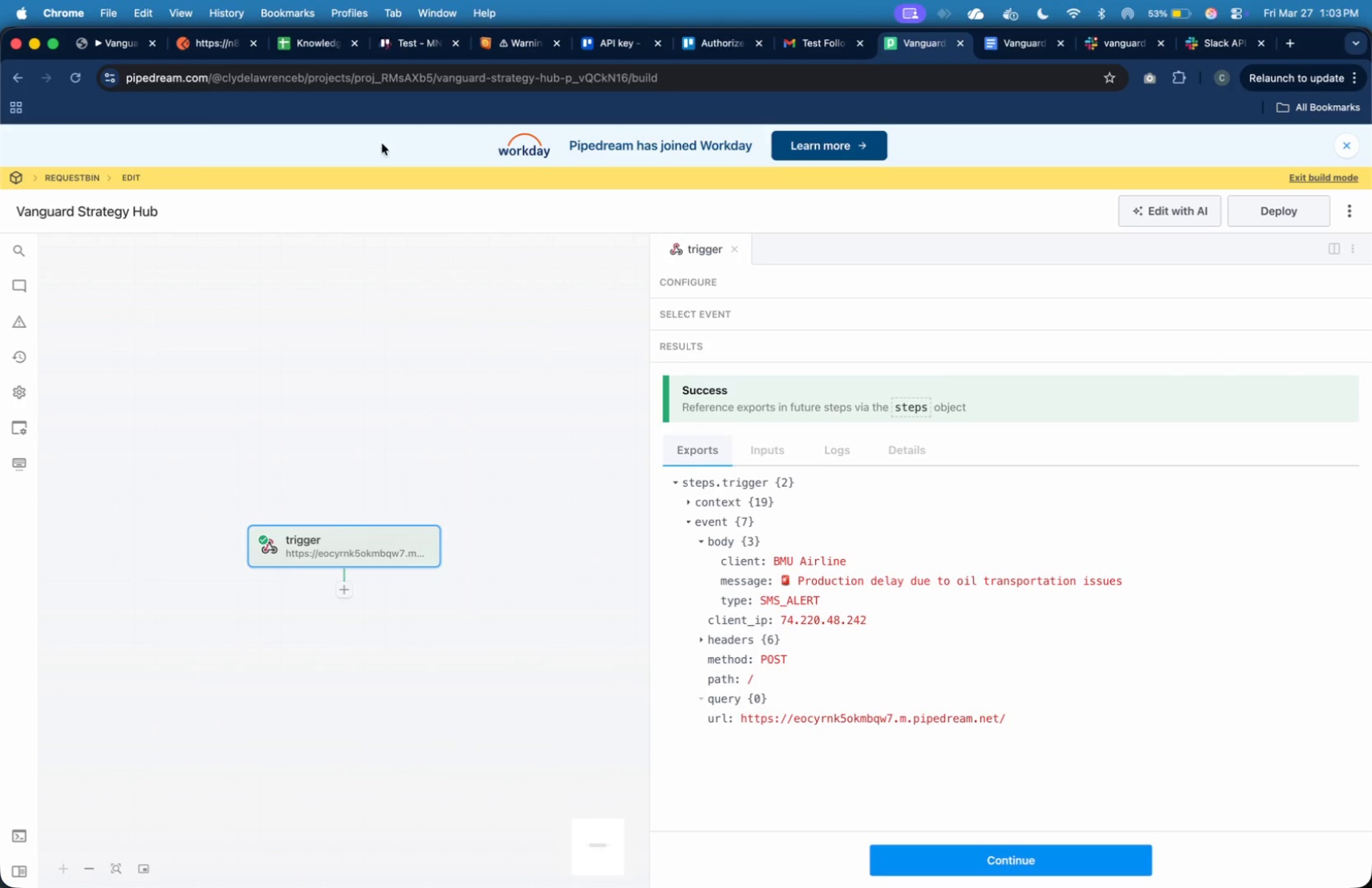 
left_click([122, 40])
 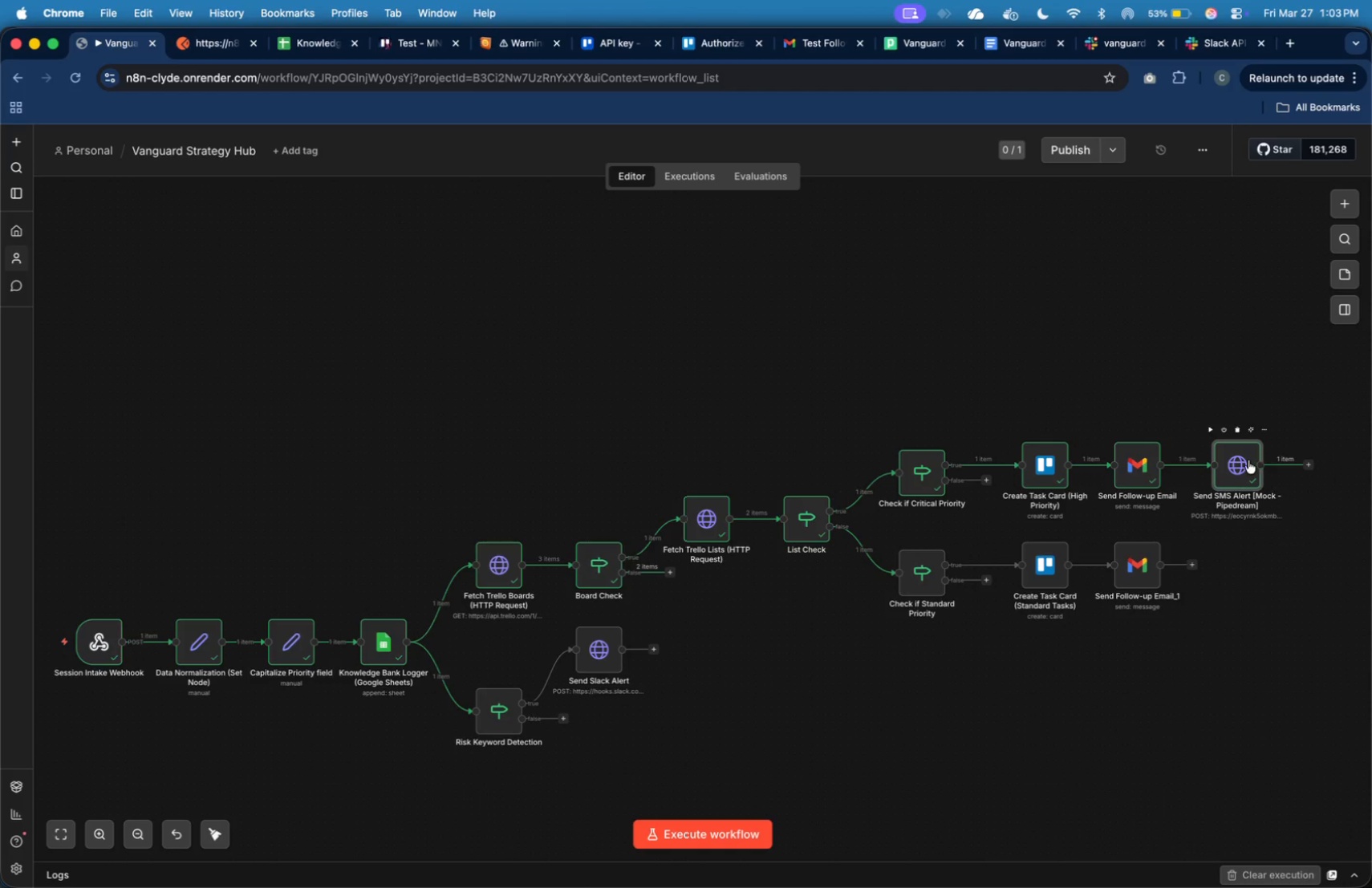 
double_click([1240, 465])
 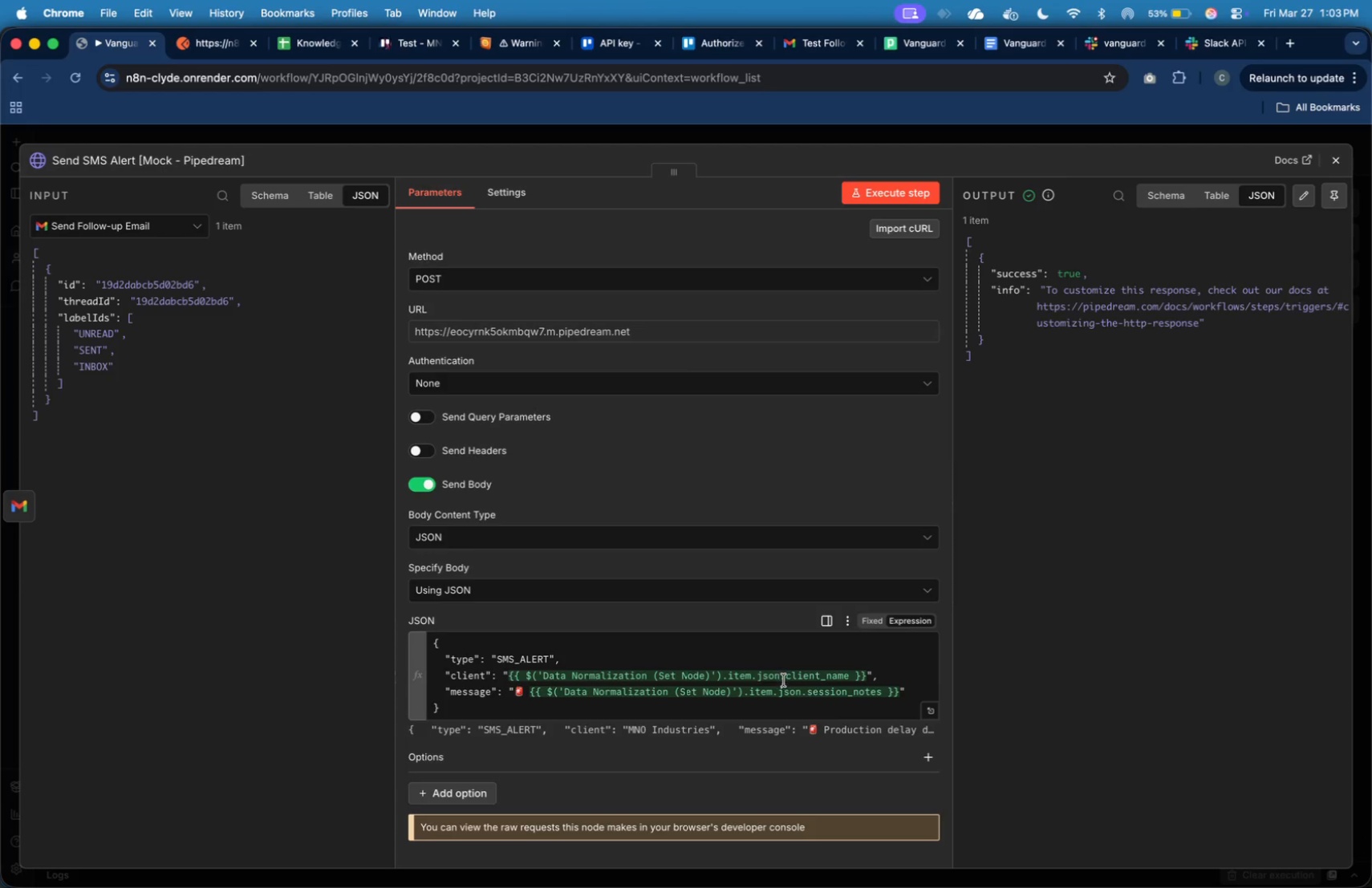 
wait(9.93)
 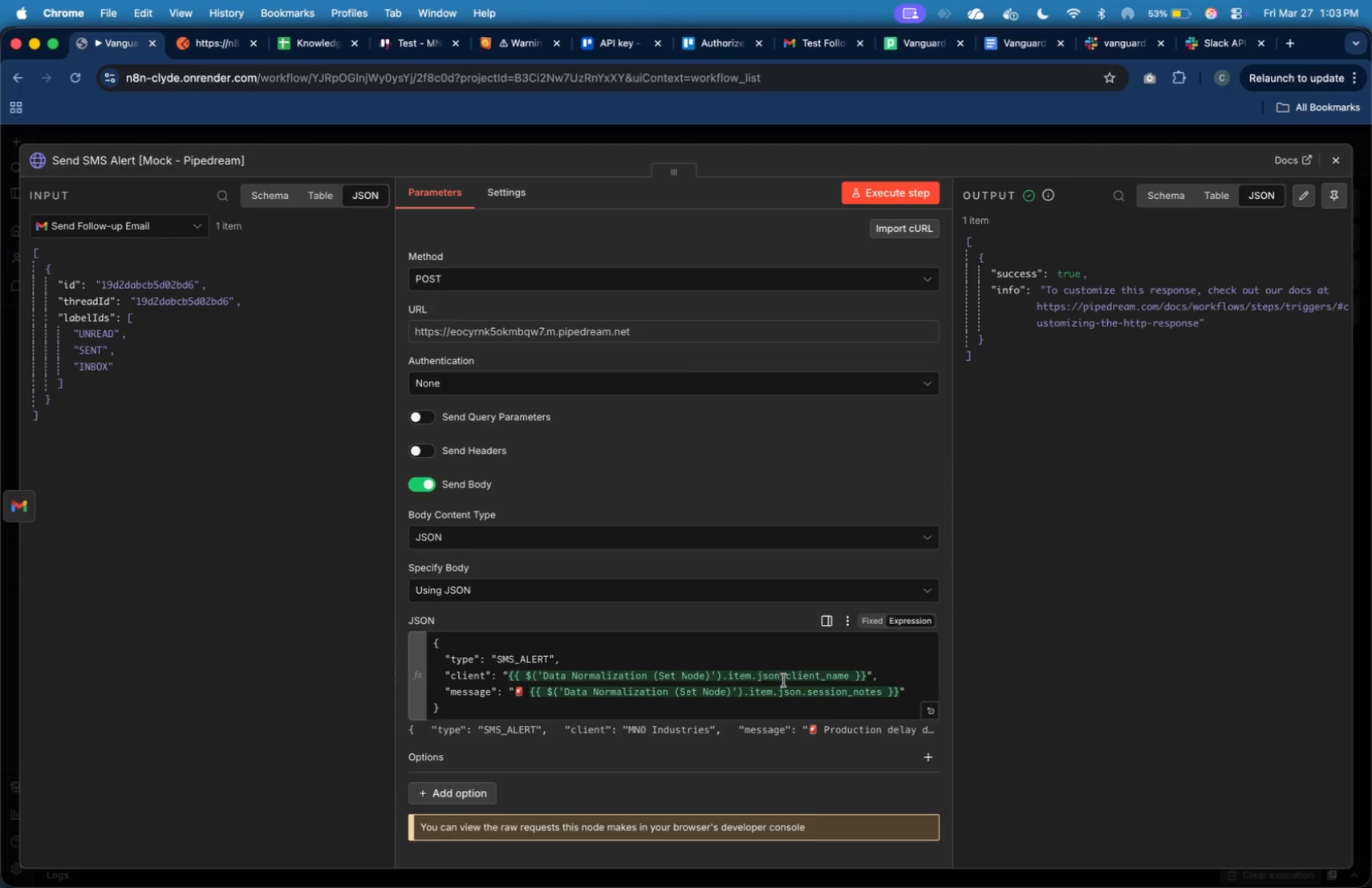 
left_click([870, 196])
 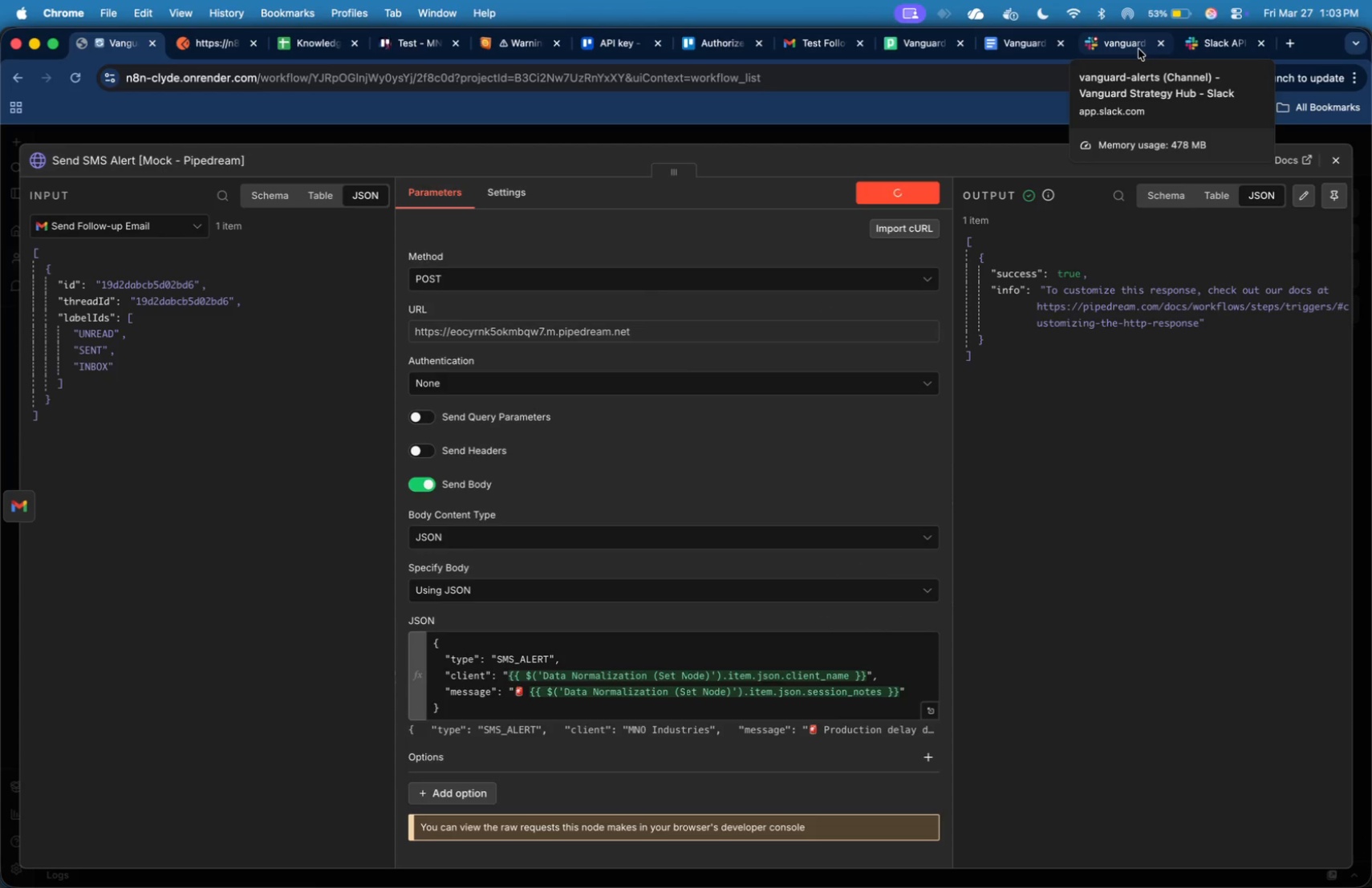 
left_click([1130, 49])
 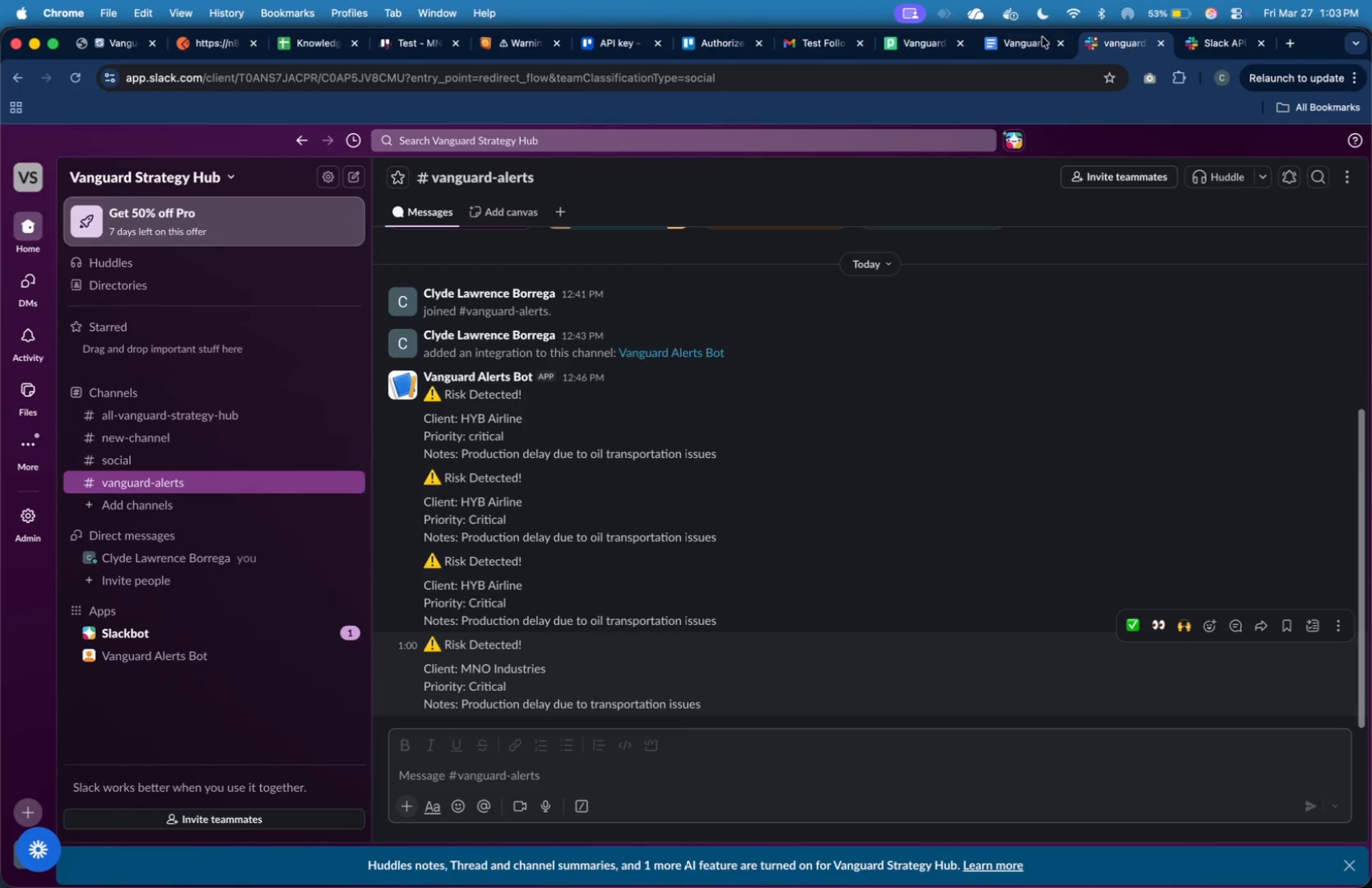 
left_click([933, 42])
 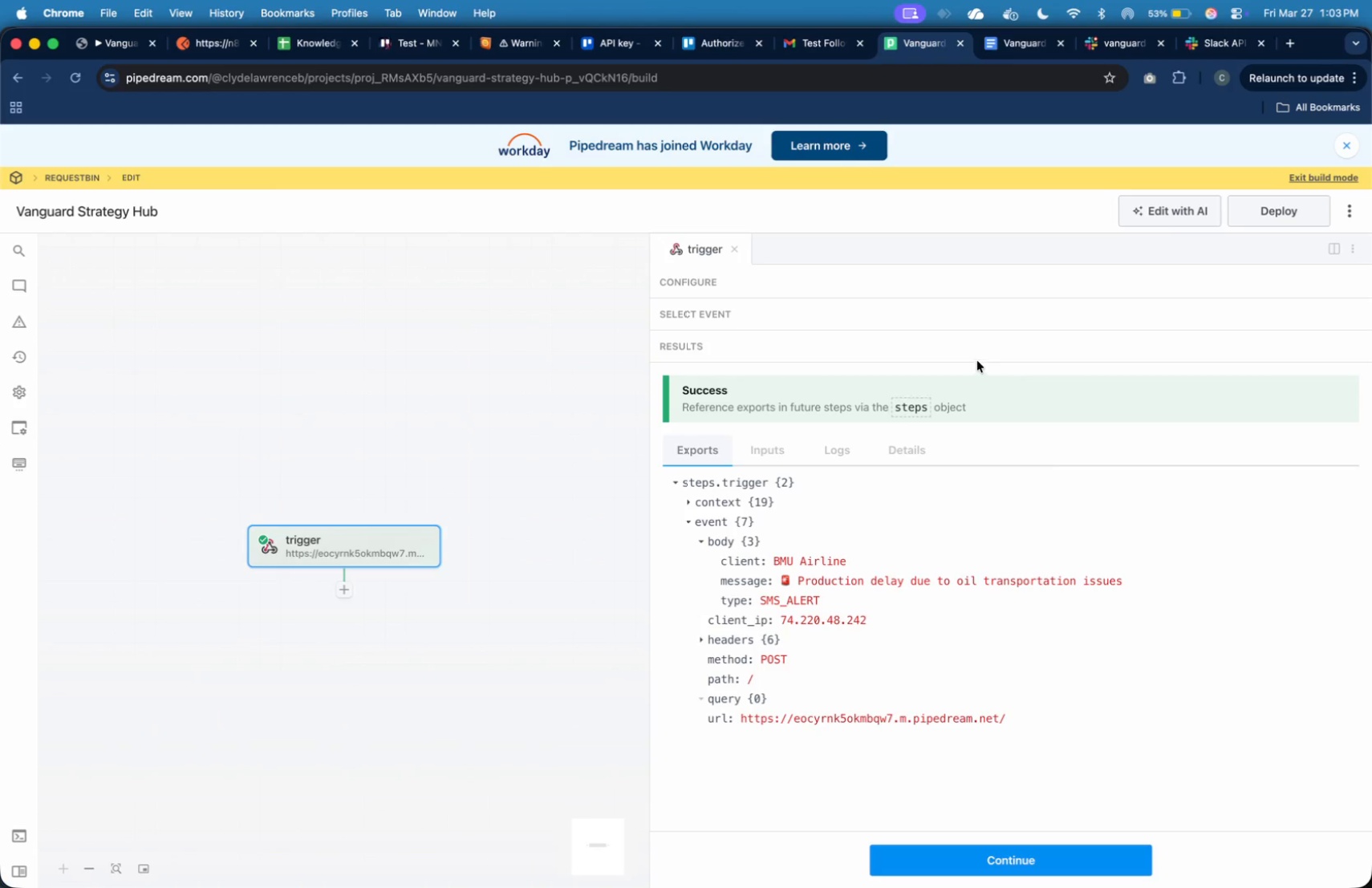 
left_click([966, 303])
 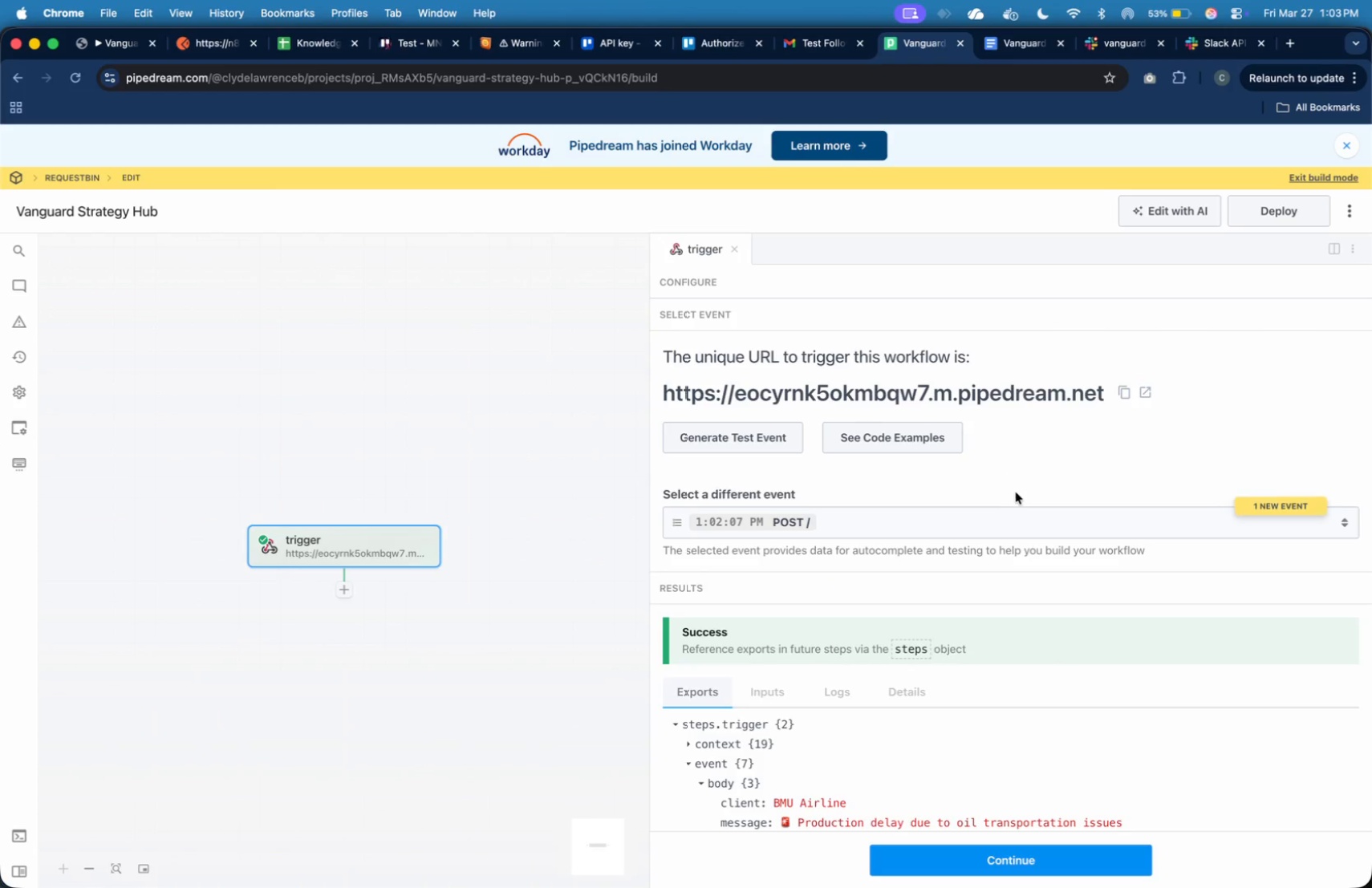 
left_click([1023, 517])
 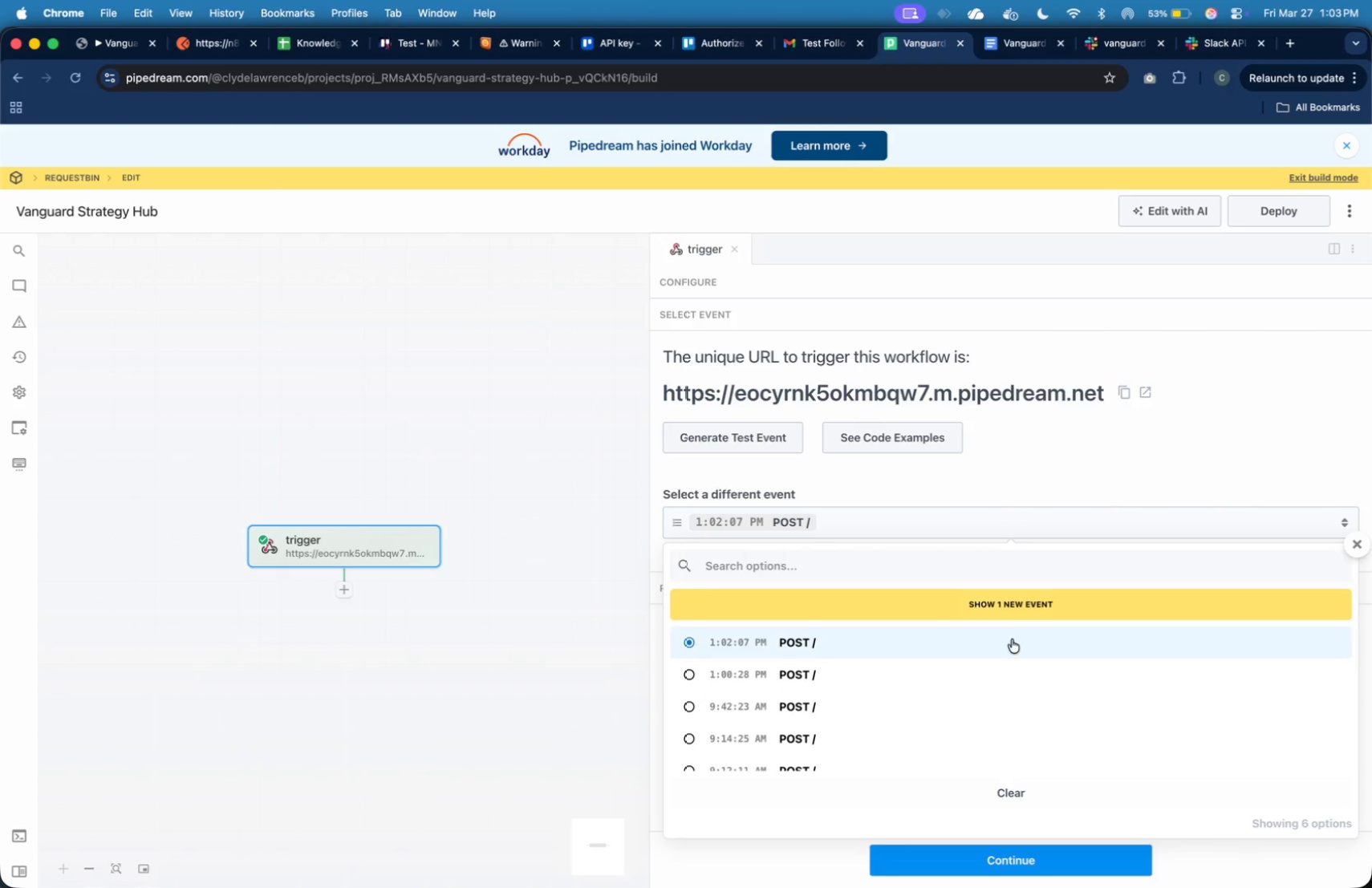 
left_click([1010, 608])
 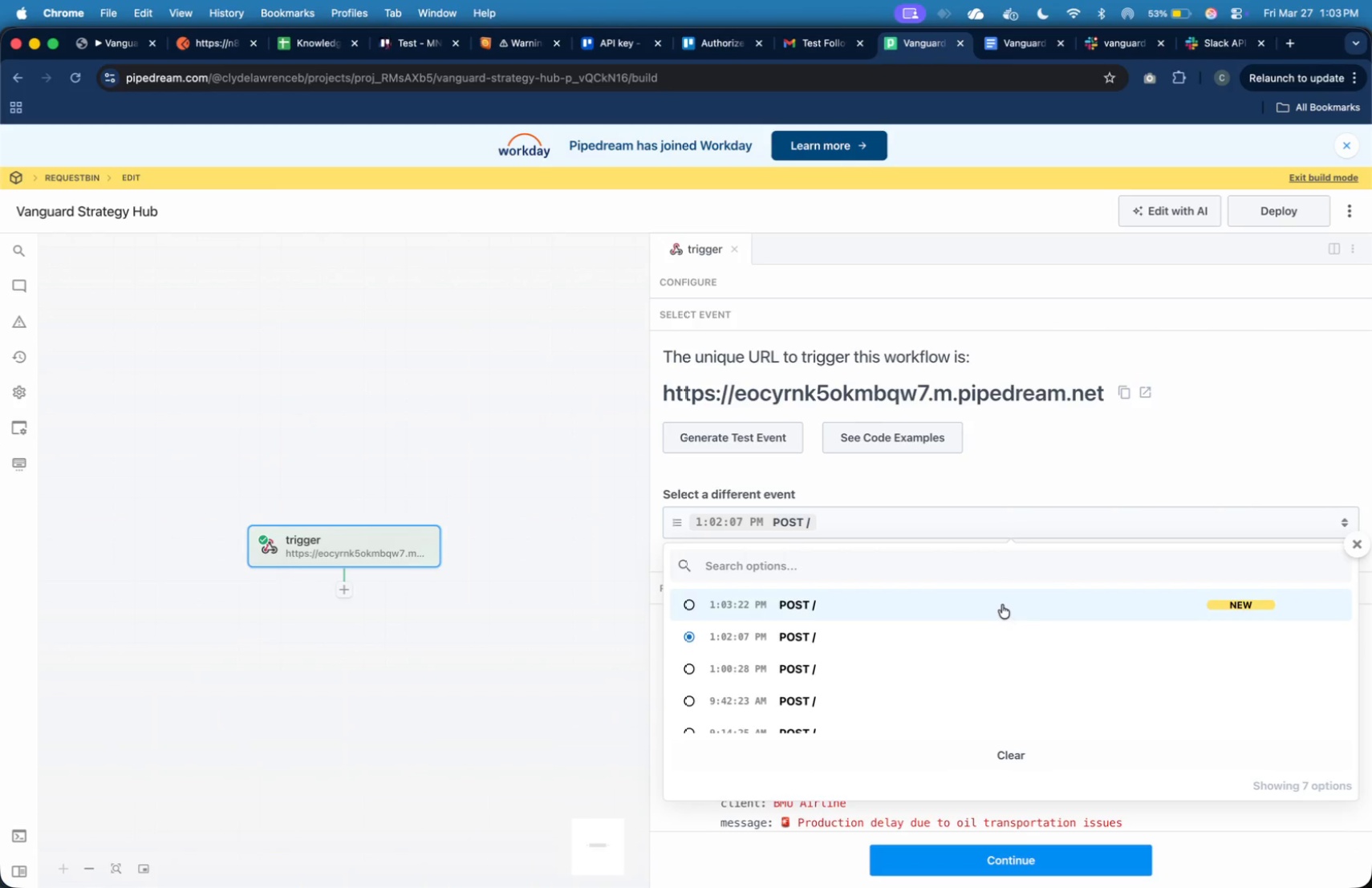 
left_click([1002, 604])
 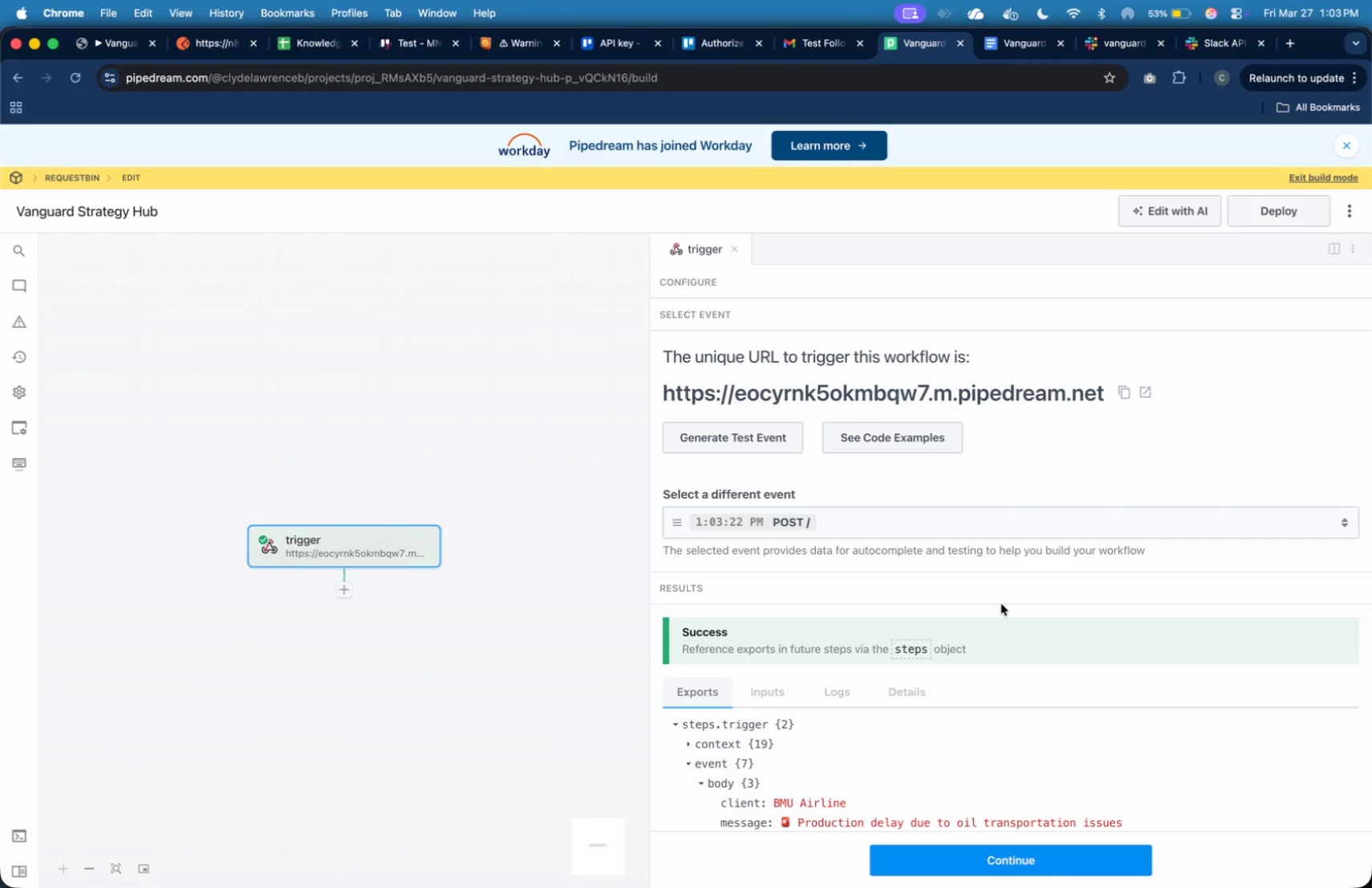 
scroll: coordinate [1001, 604], scroll_direction: down, amount: 9.0
 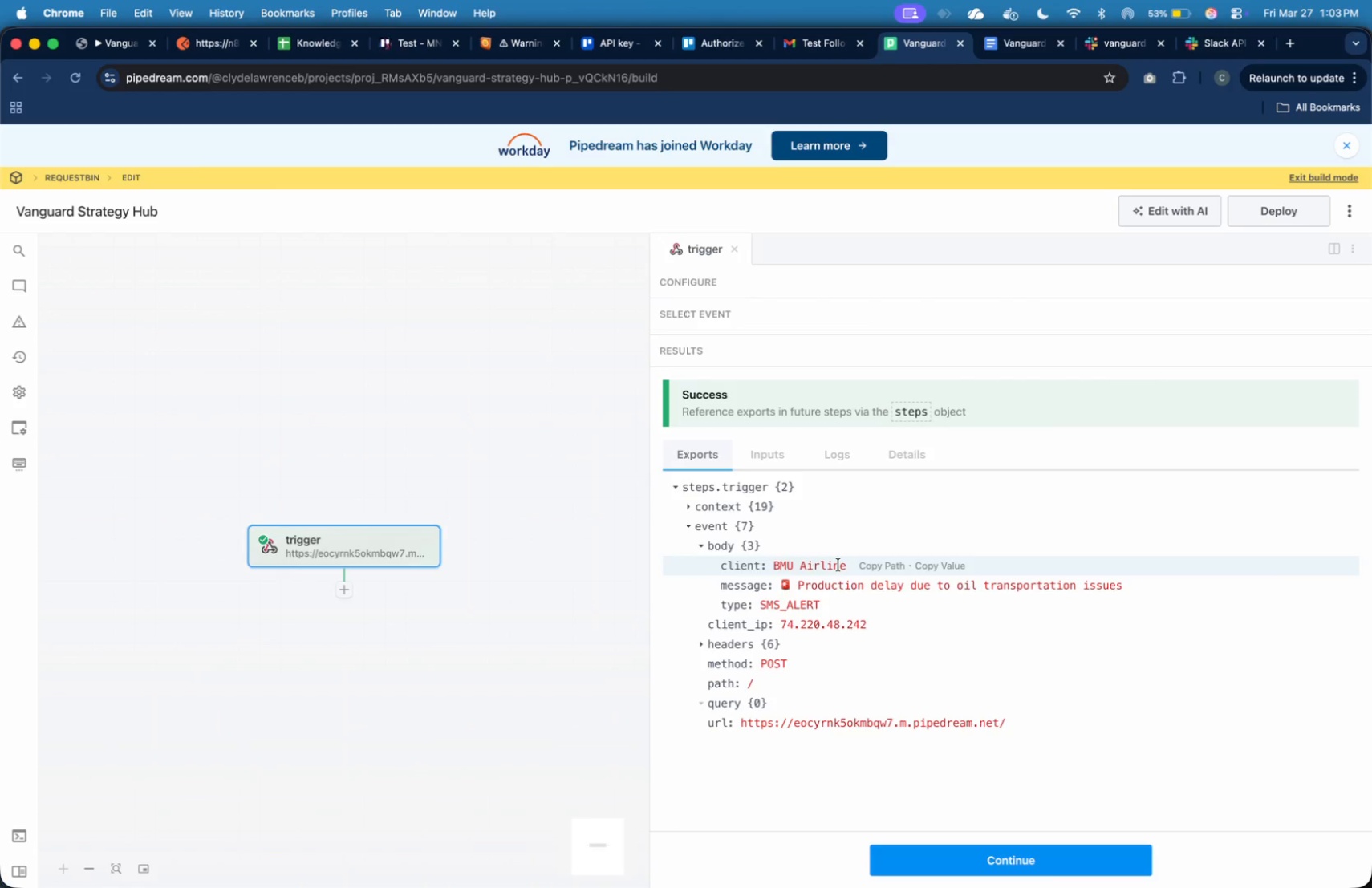 
left_click([838, 564])
 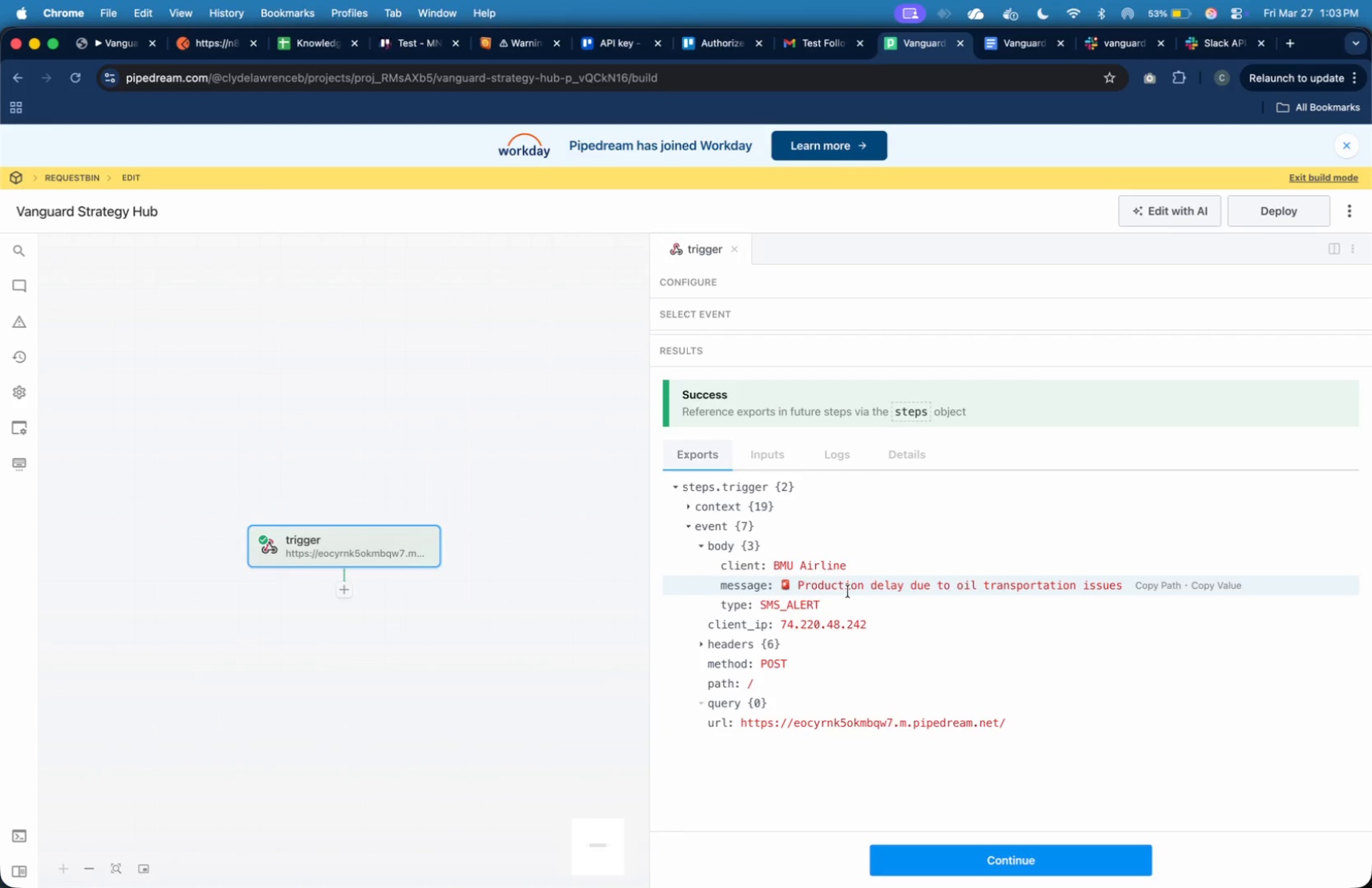 
left_click([848, 591])
 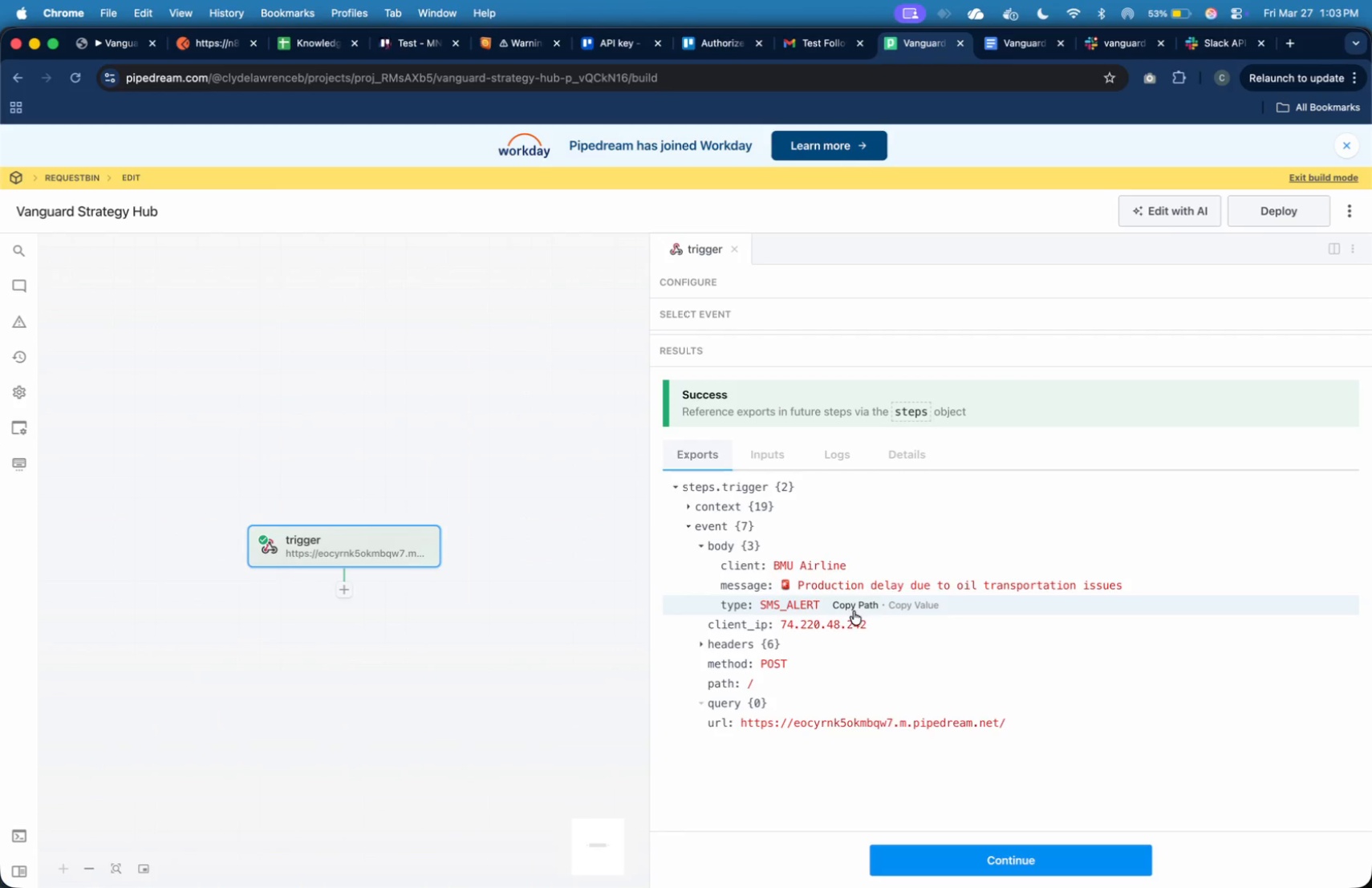 
scroll: coordinate [850, 615], scroll_direction: up, amount: 6.0
 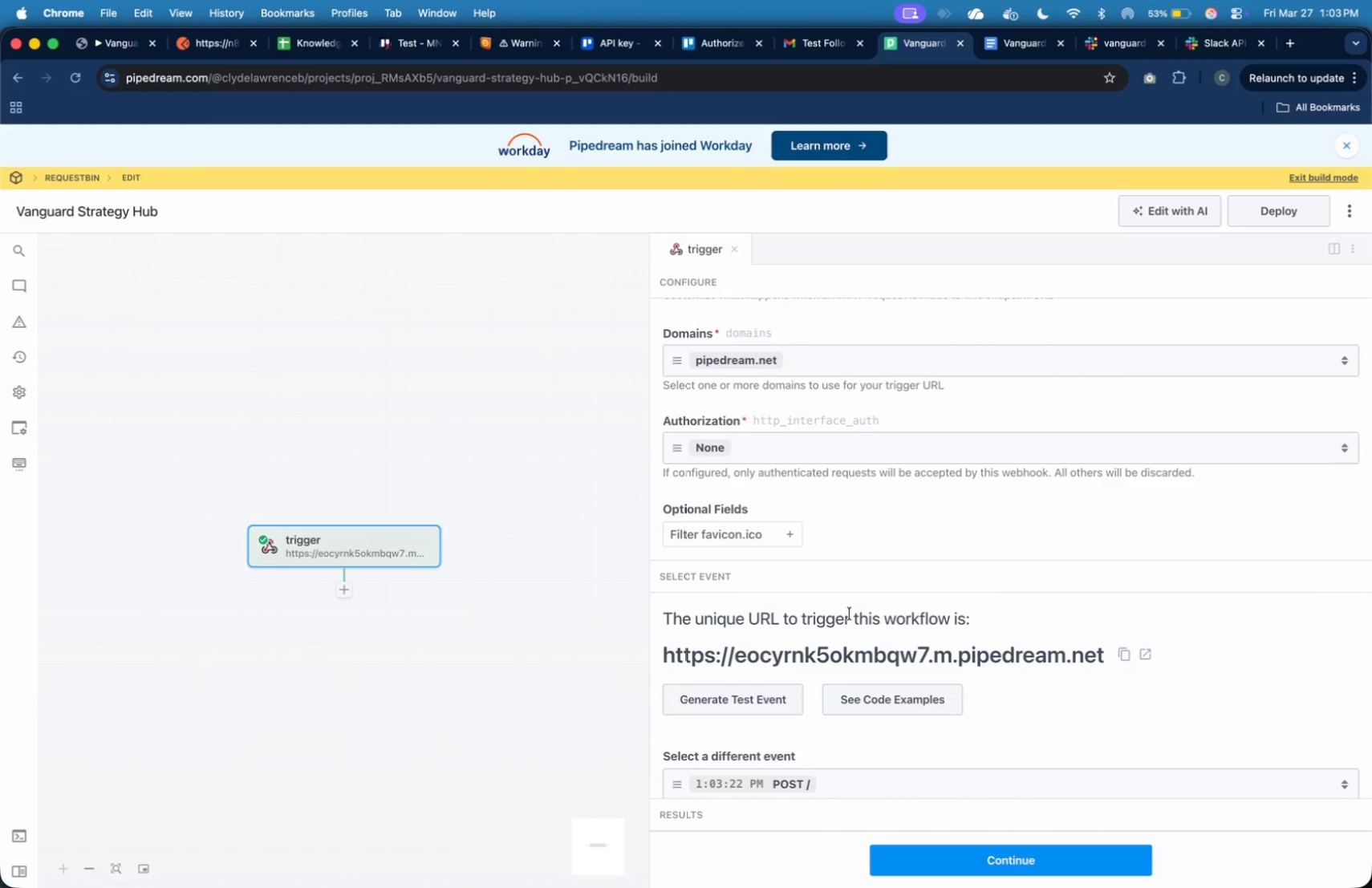 
scroll: coordinate [782, 566], scroll_direction: down, amount: 22.0
 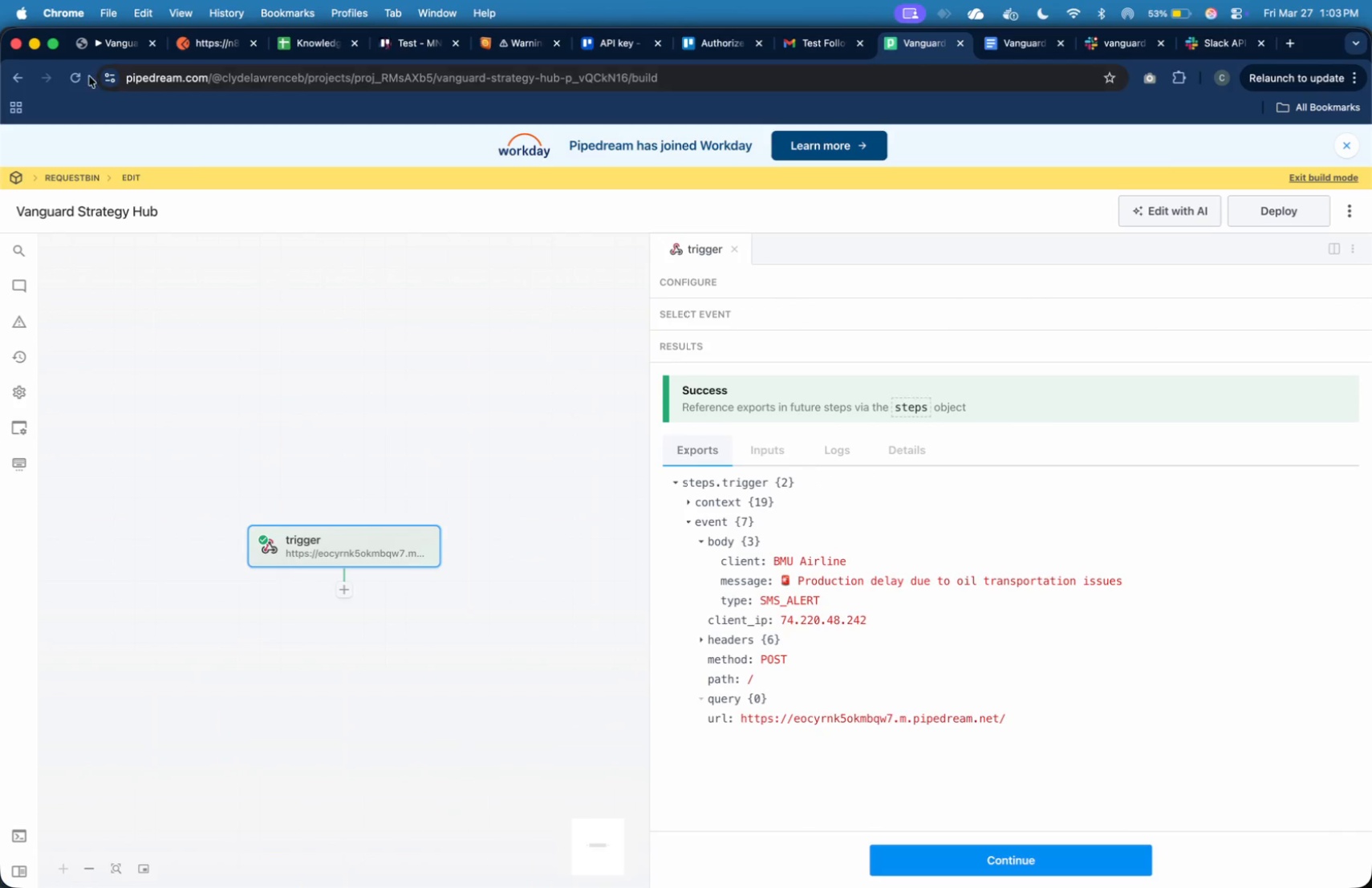 
left_click([82, 76])
 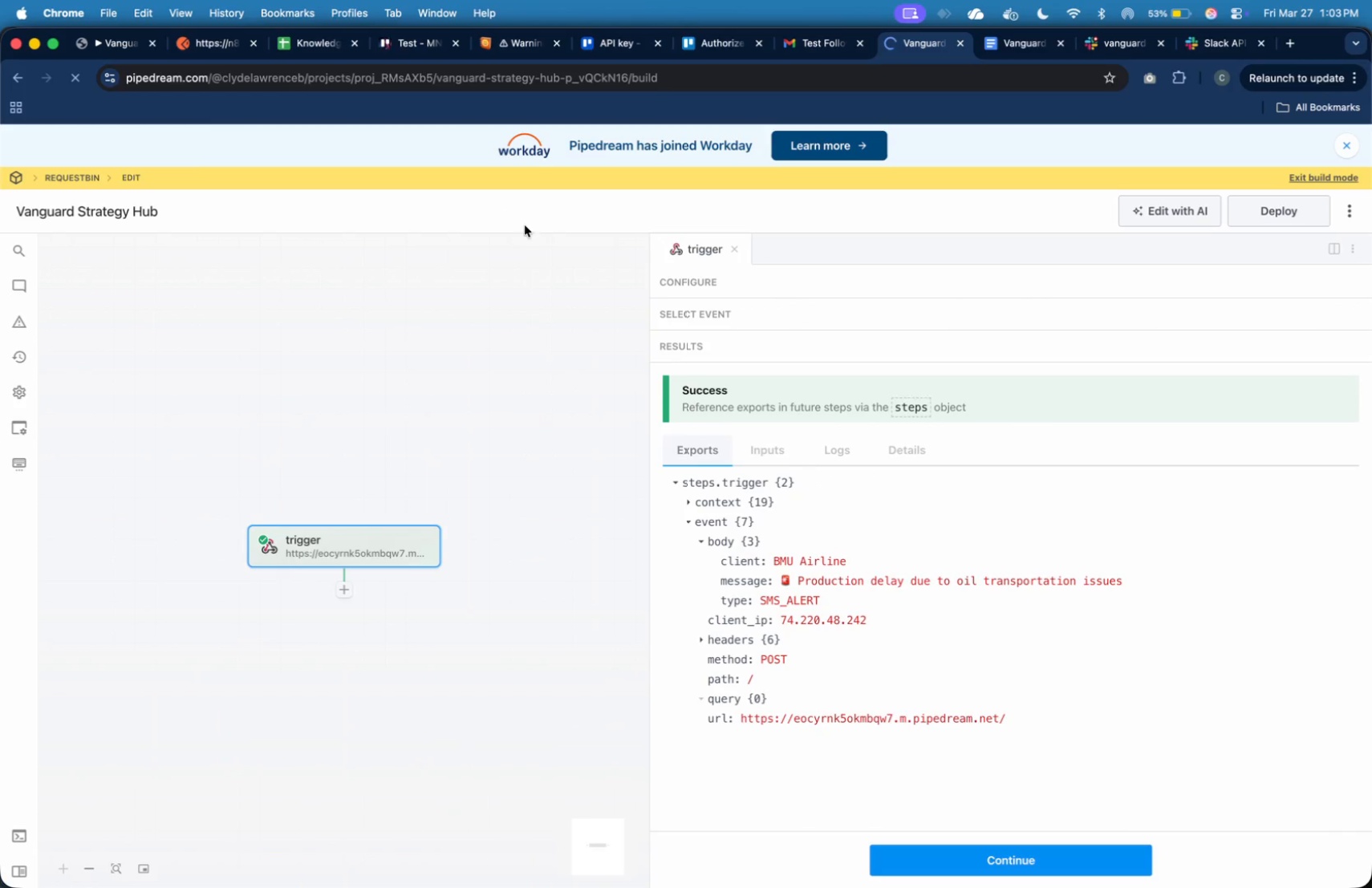 
mouse_move([647, 291])
 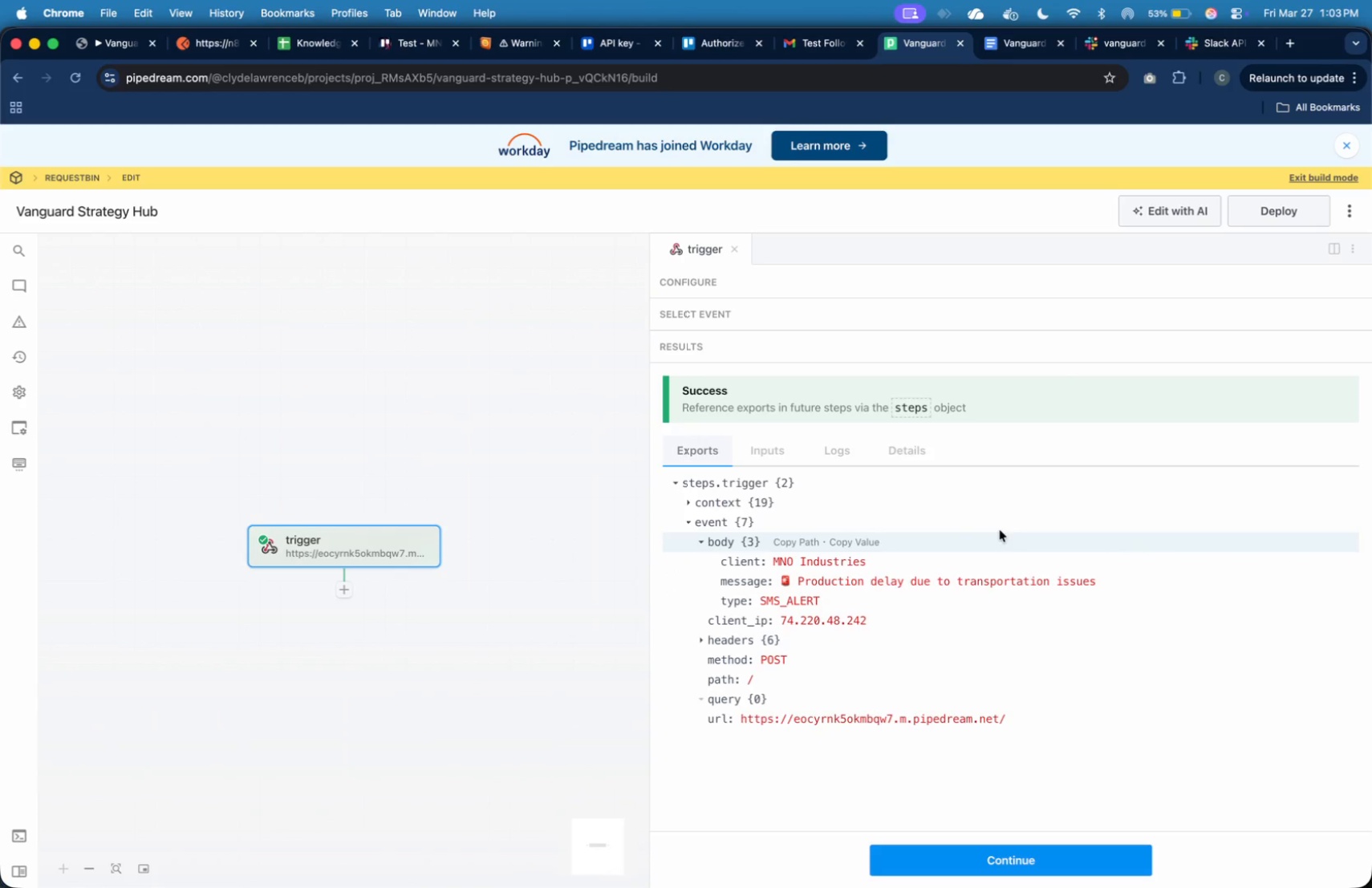 
scroll: coordinate [880, 449], scroll_direction: up, amount: 5.0
 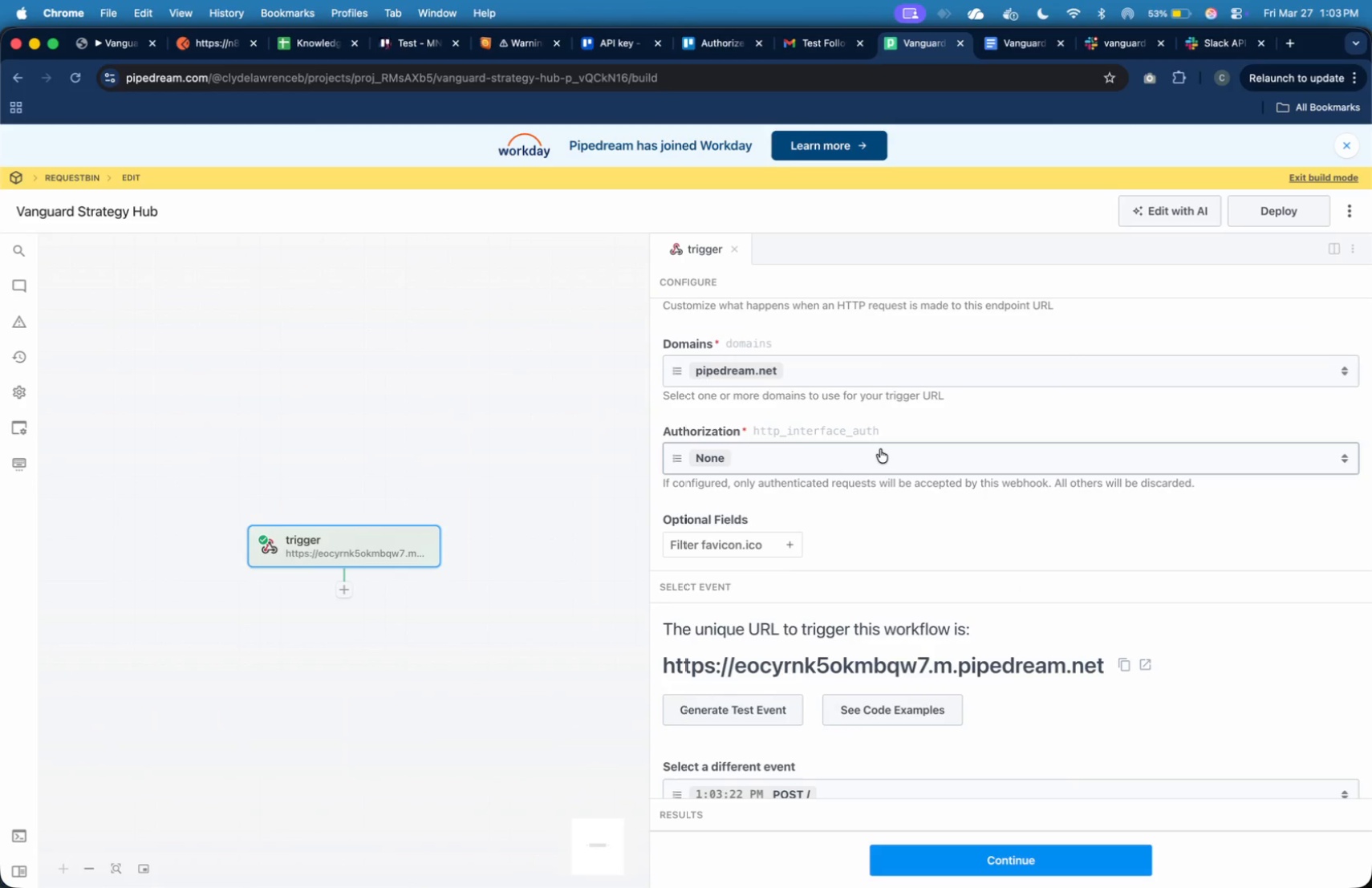 
scroll: coordinate [820, 590], scroll_direction: down, amount: 17.0
 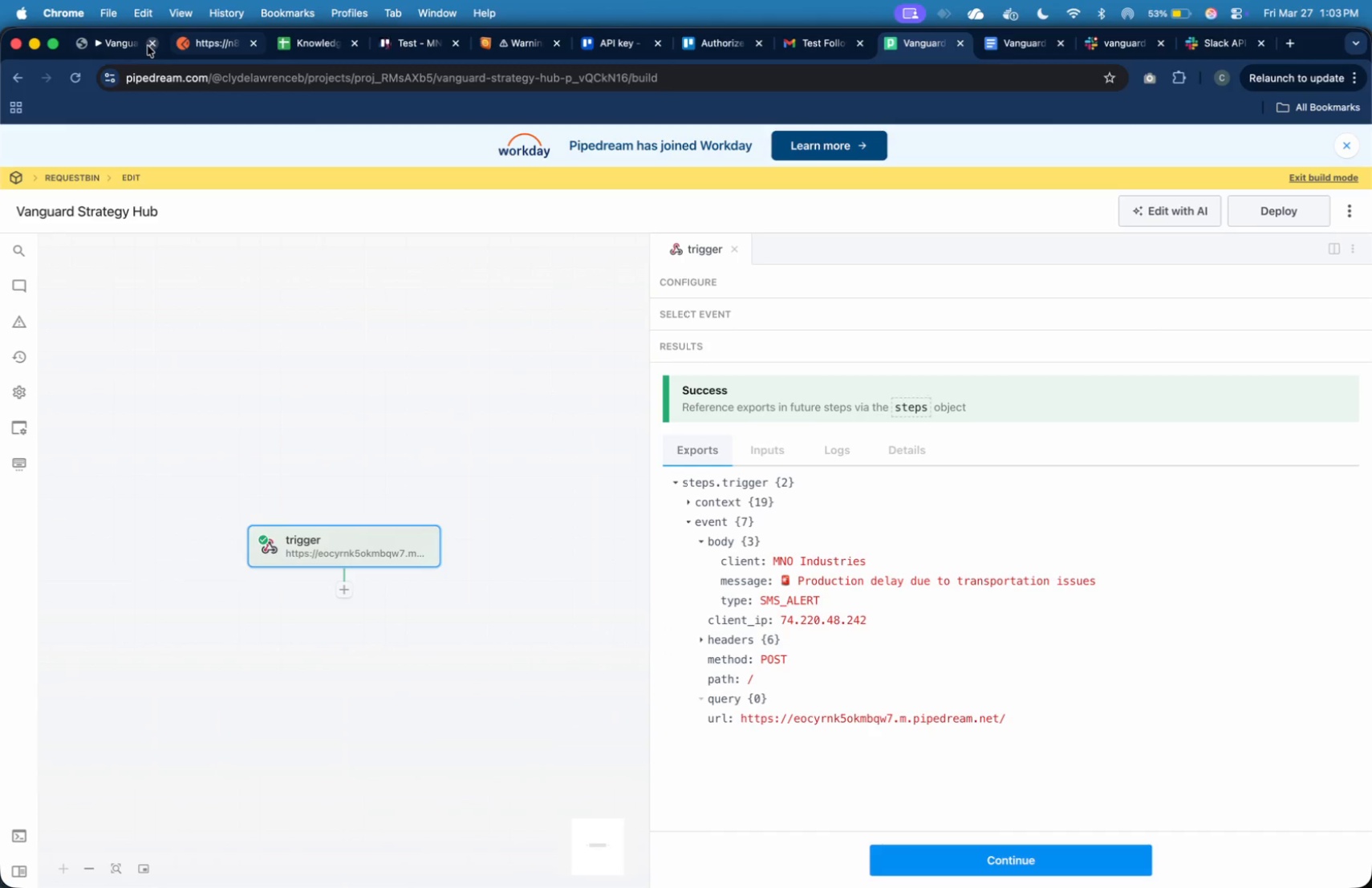 
left_click([123, 43])
 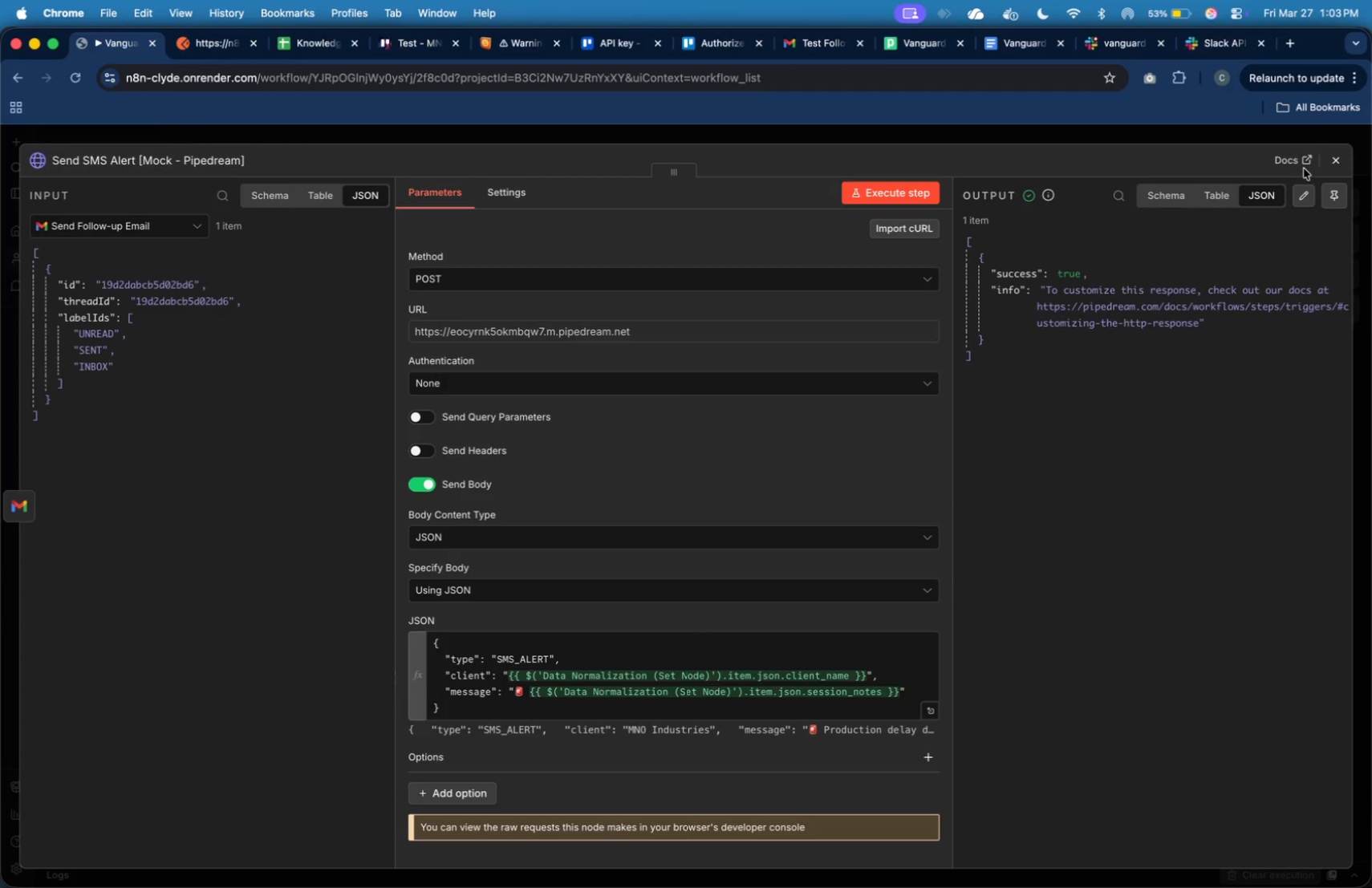 
left_click([1324, 164])
 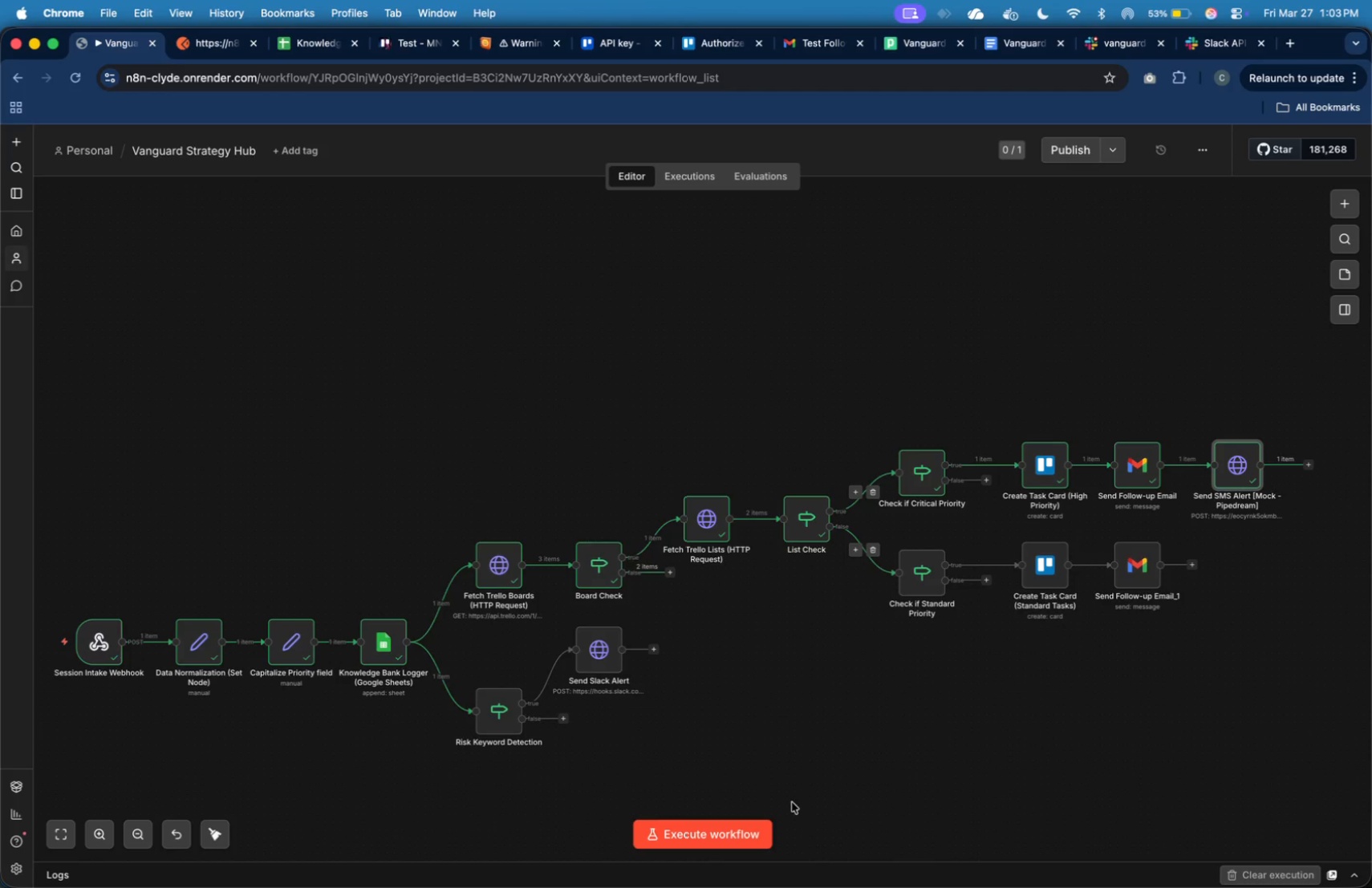 
mouse_move([771, 808])
 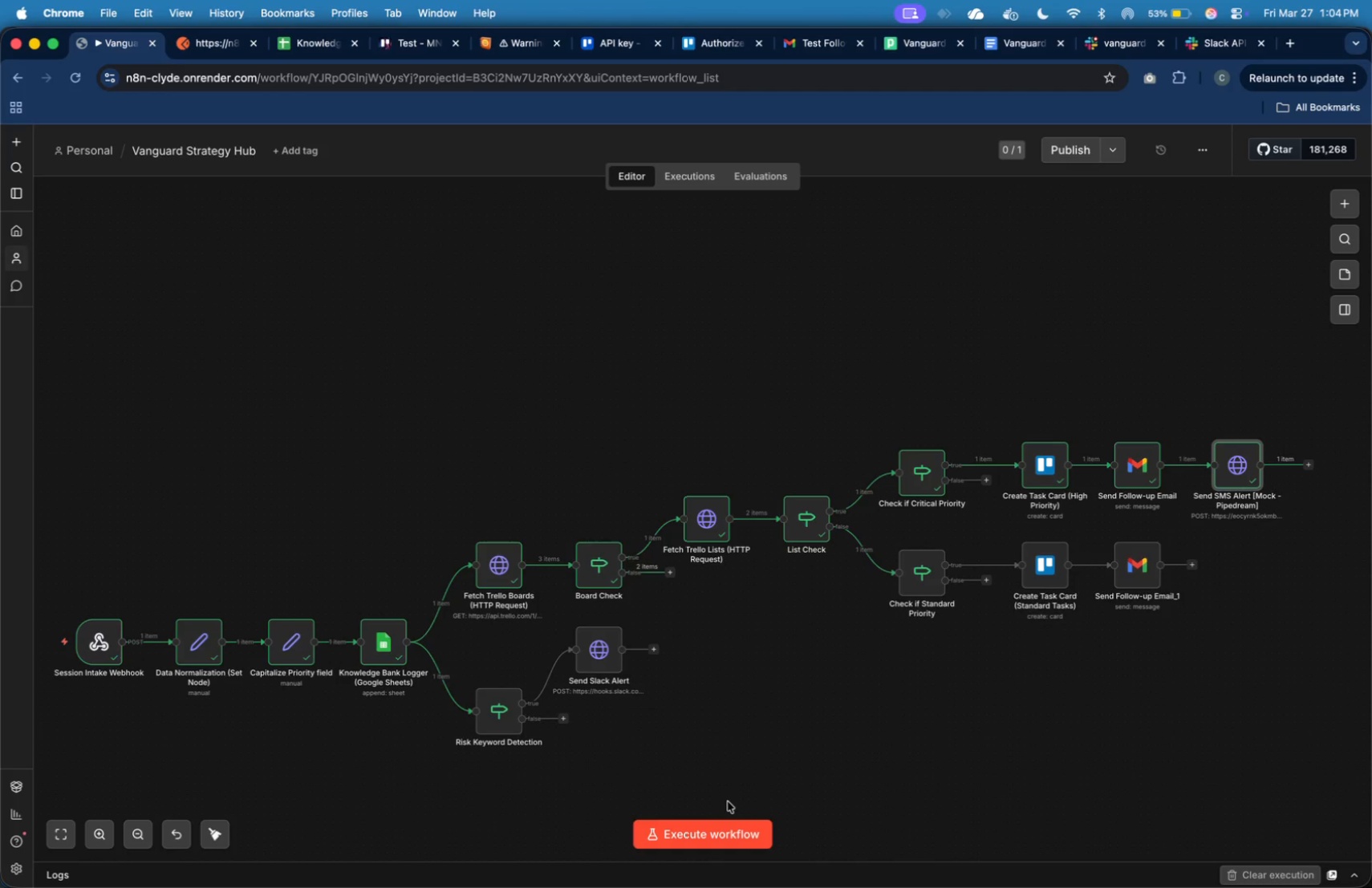 
left_click([736, 829])
 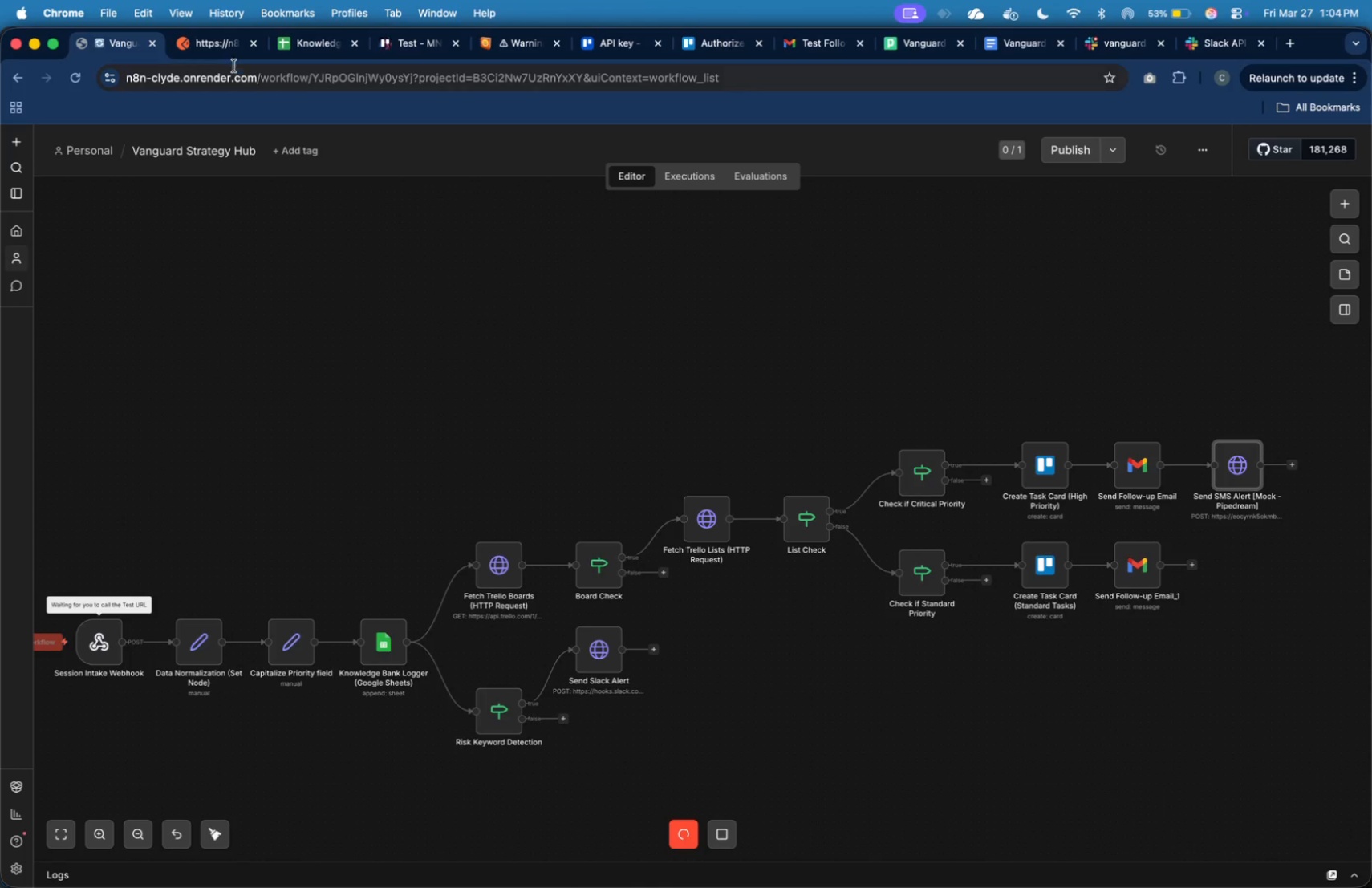 
left_click([216, 42])
 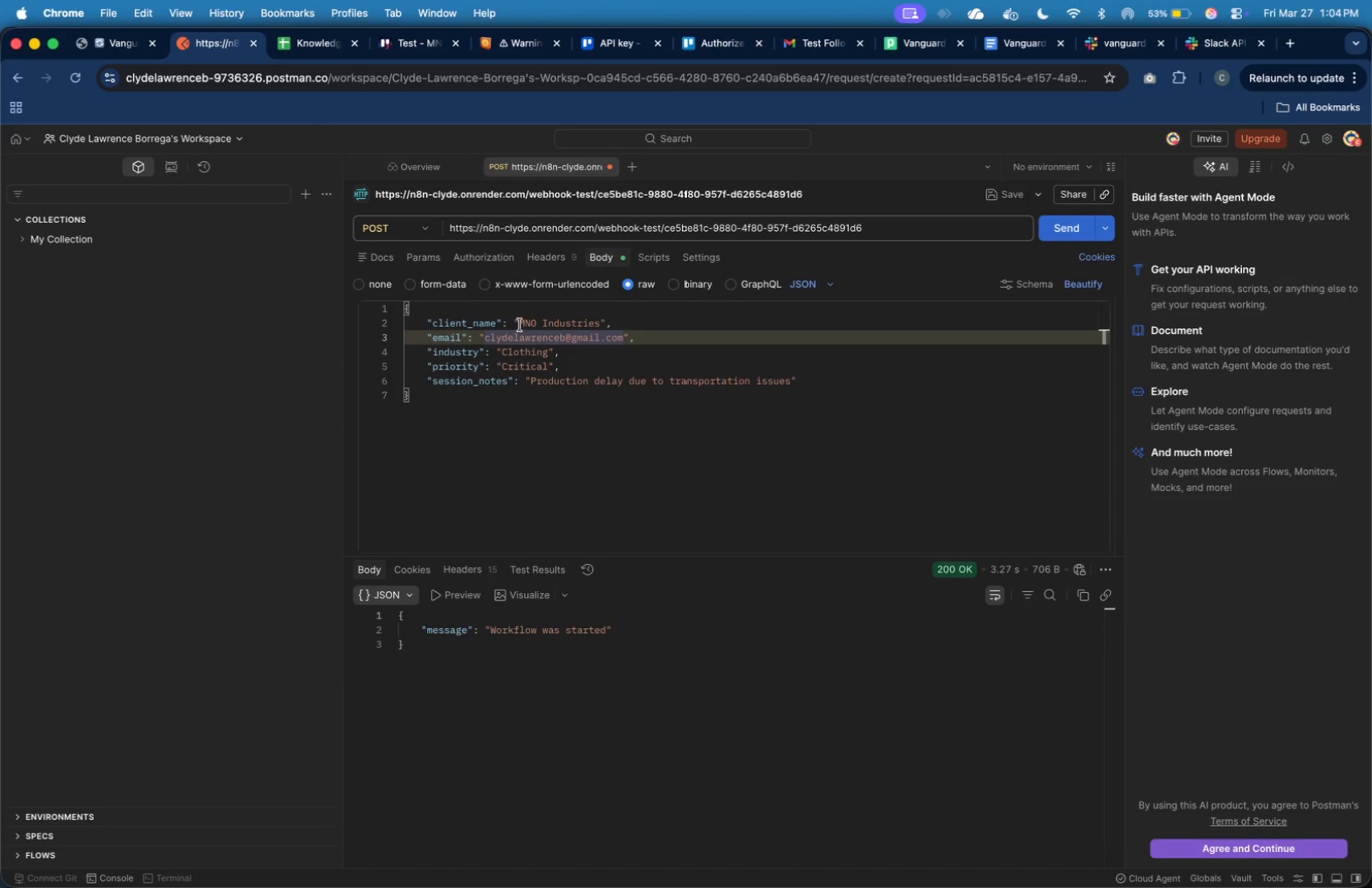 
left_click([531, 322])
 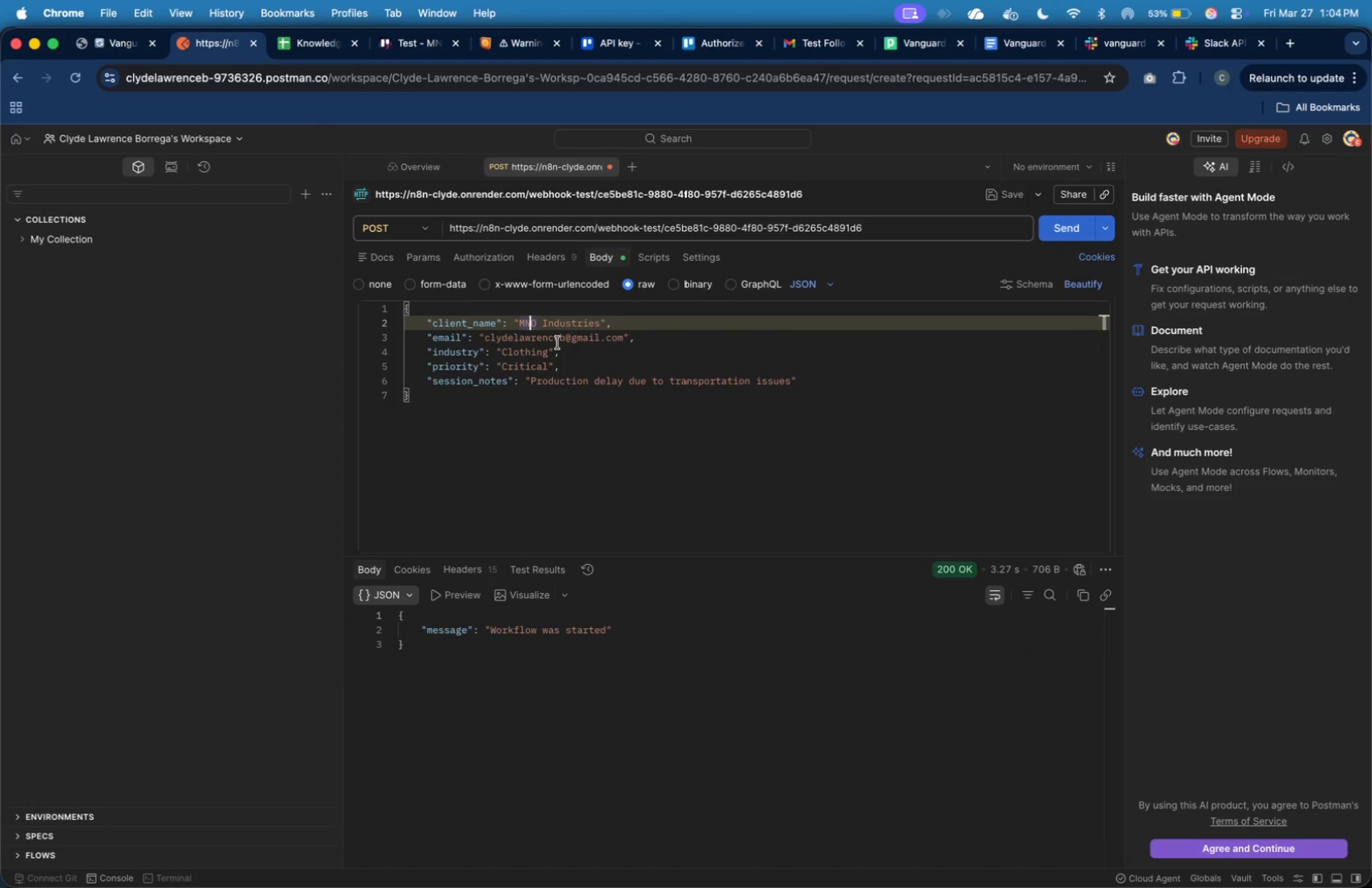 
key(ArrowRight)
 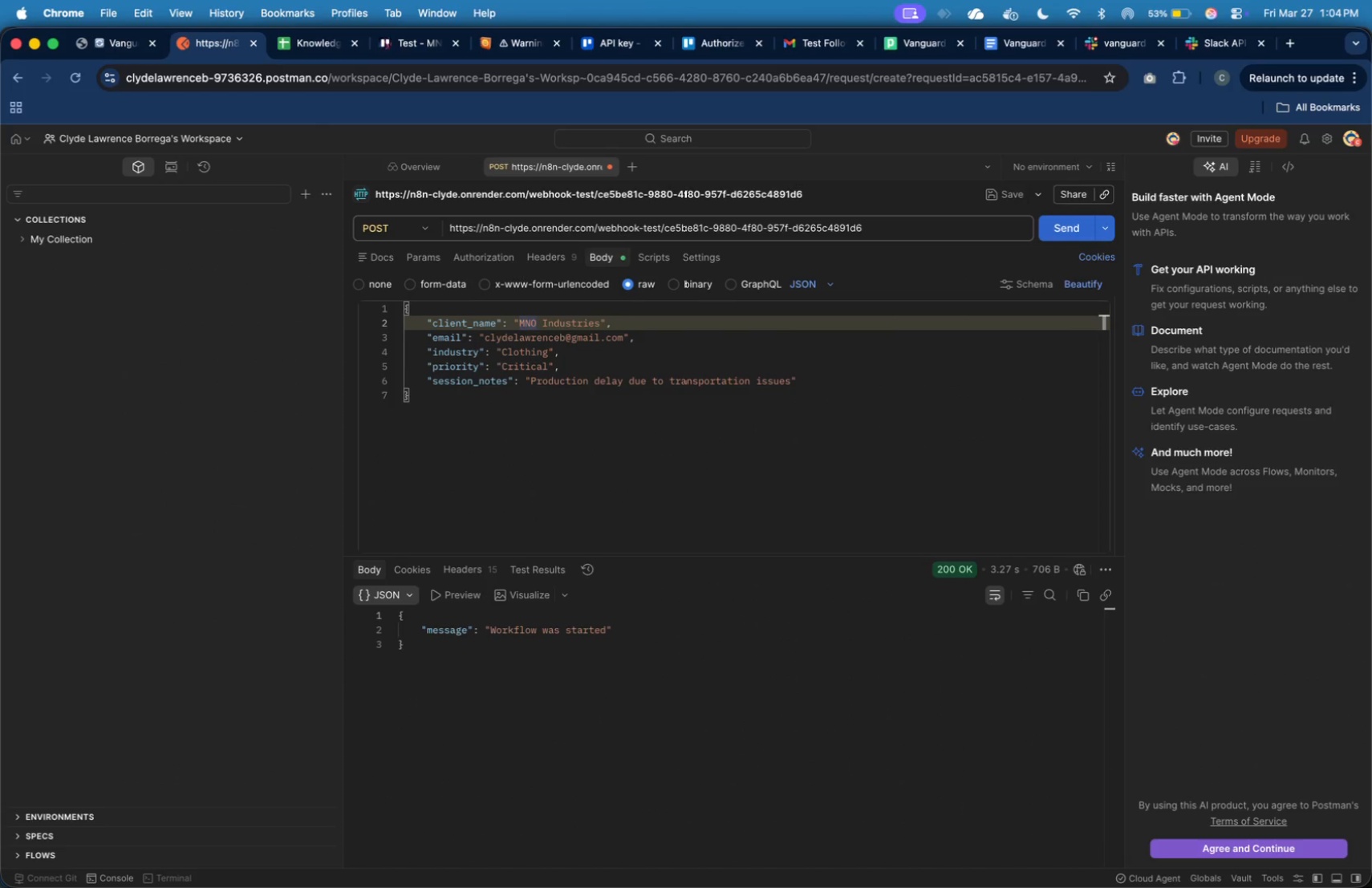 
key(Backspace)
key(Backspace)
key(Backspace)
type(NBB)
 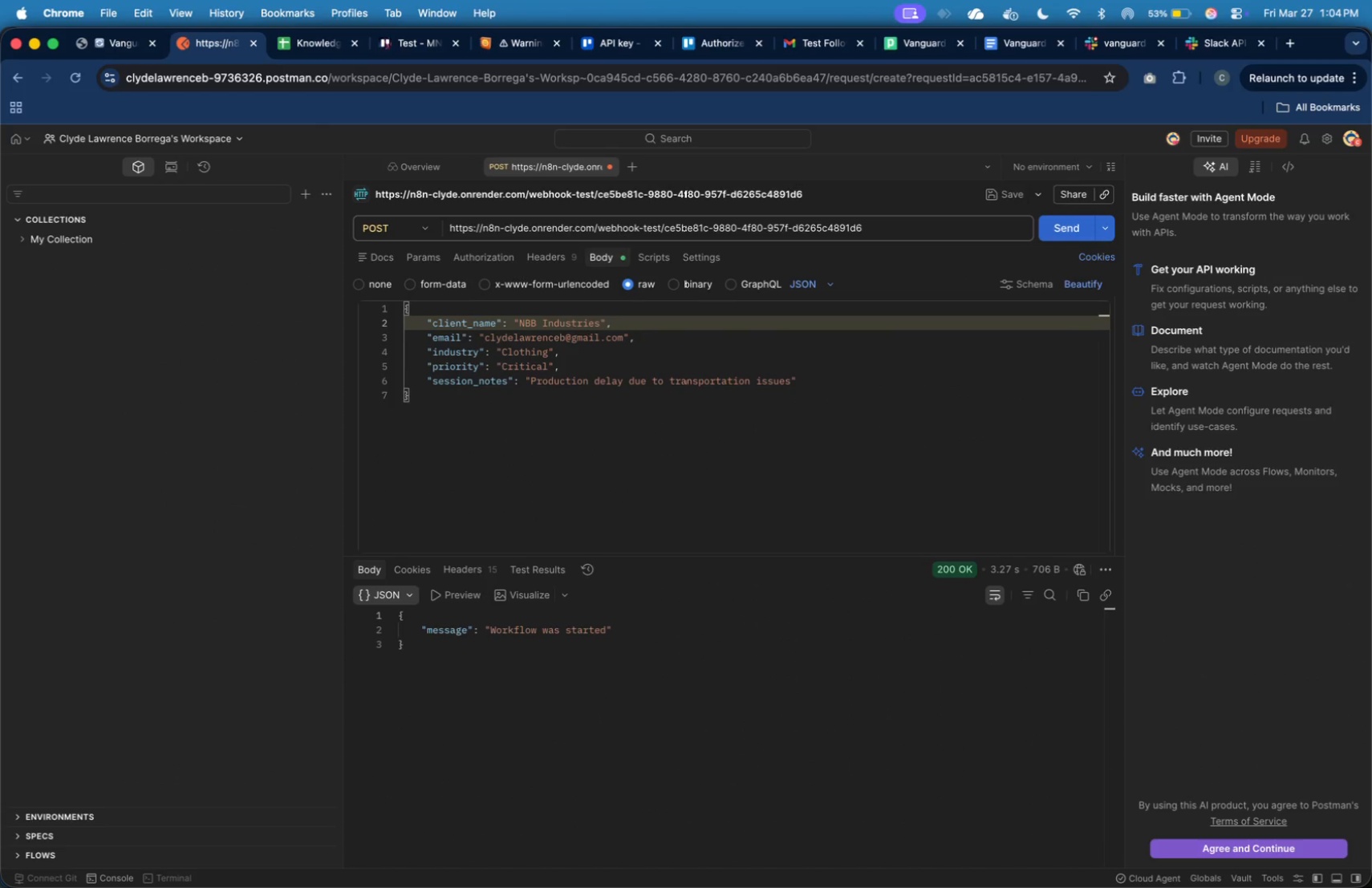 
key(ArrowDown)
 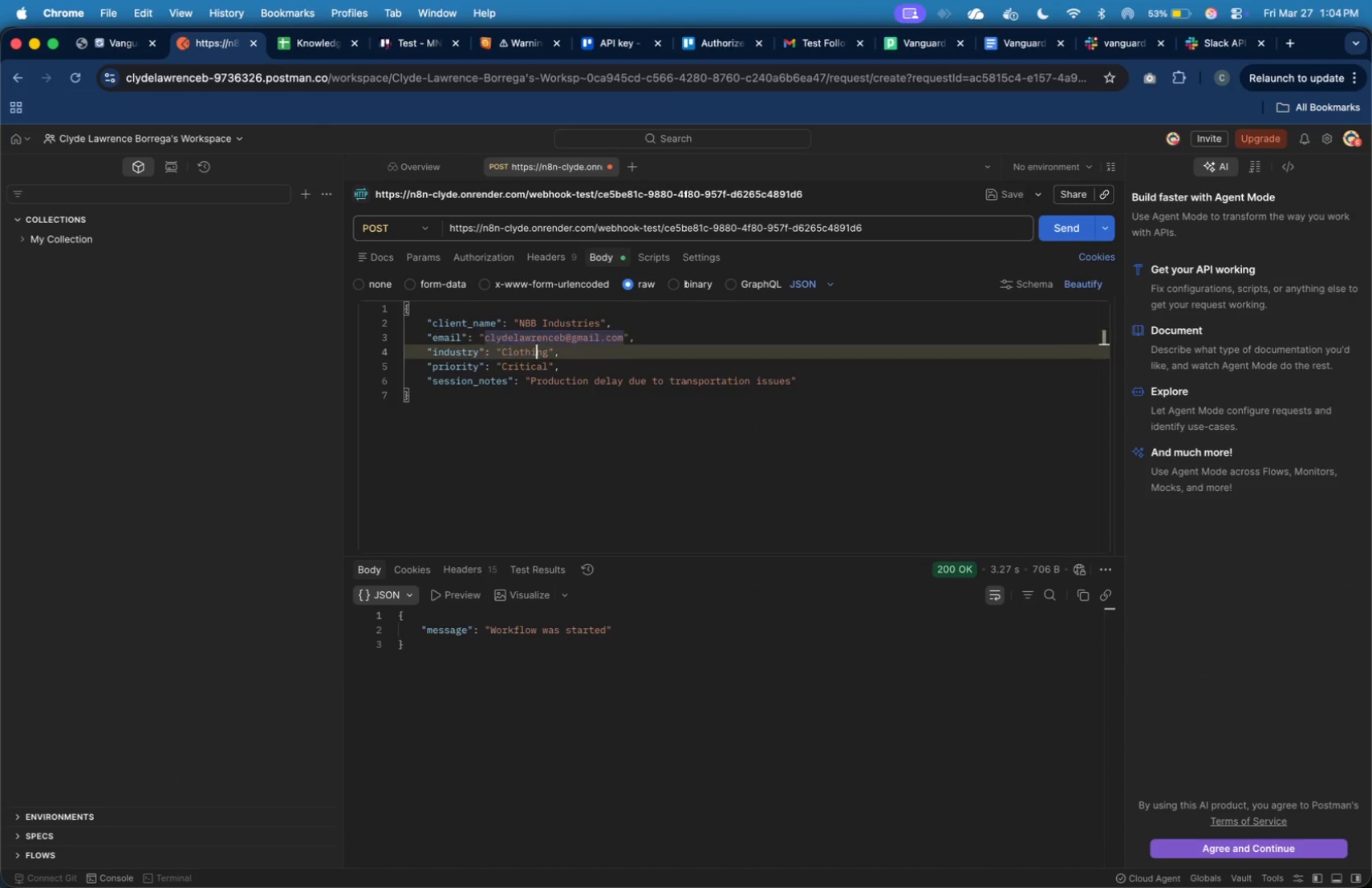 
key(ArrowDown)
 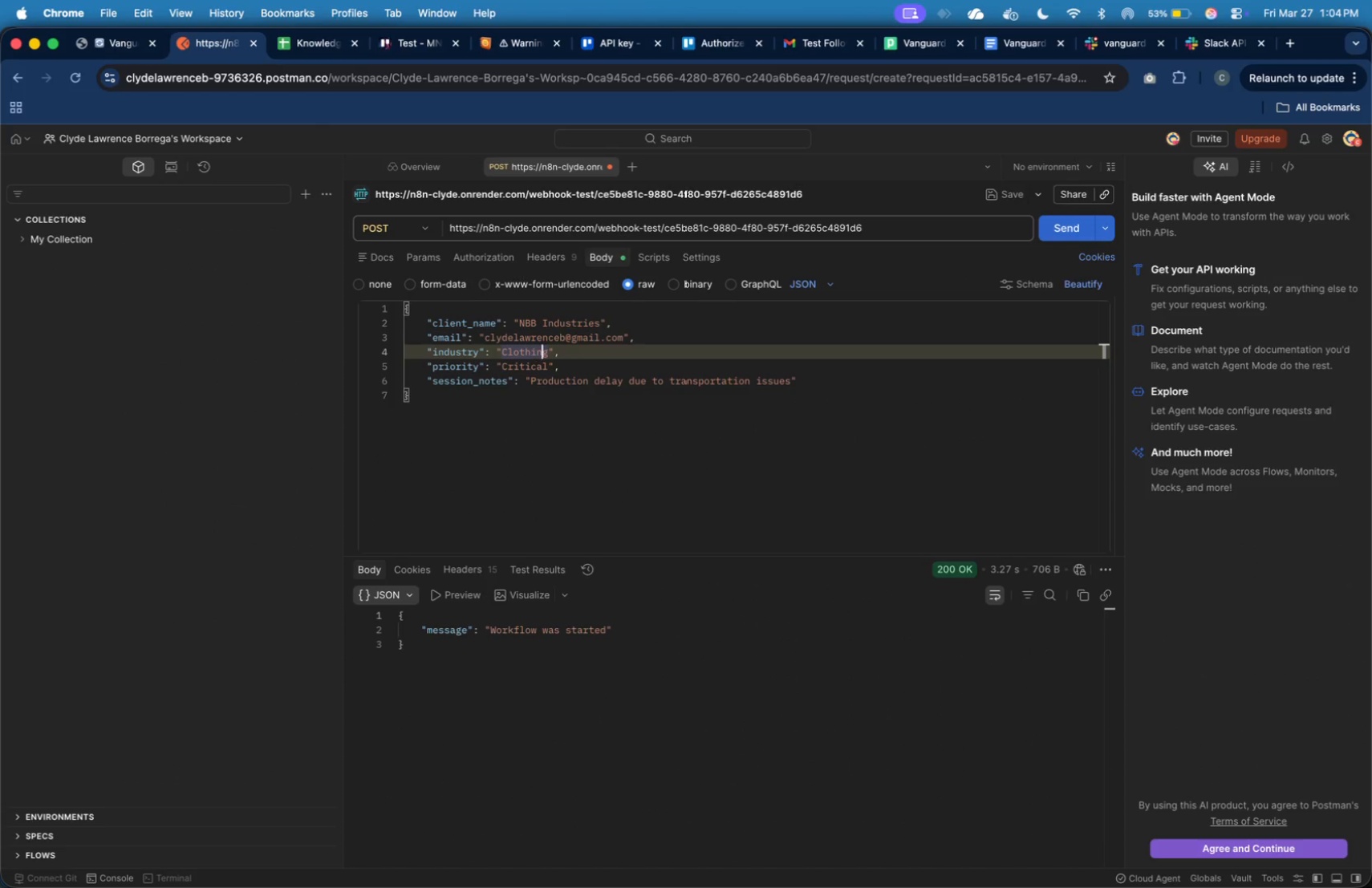 
key(ArrowRight)
 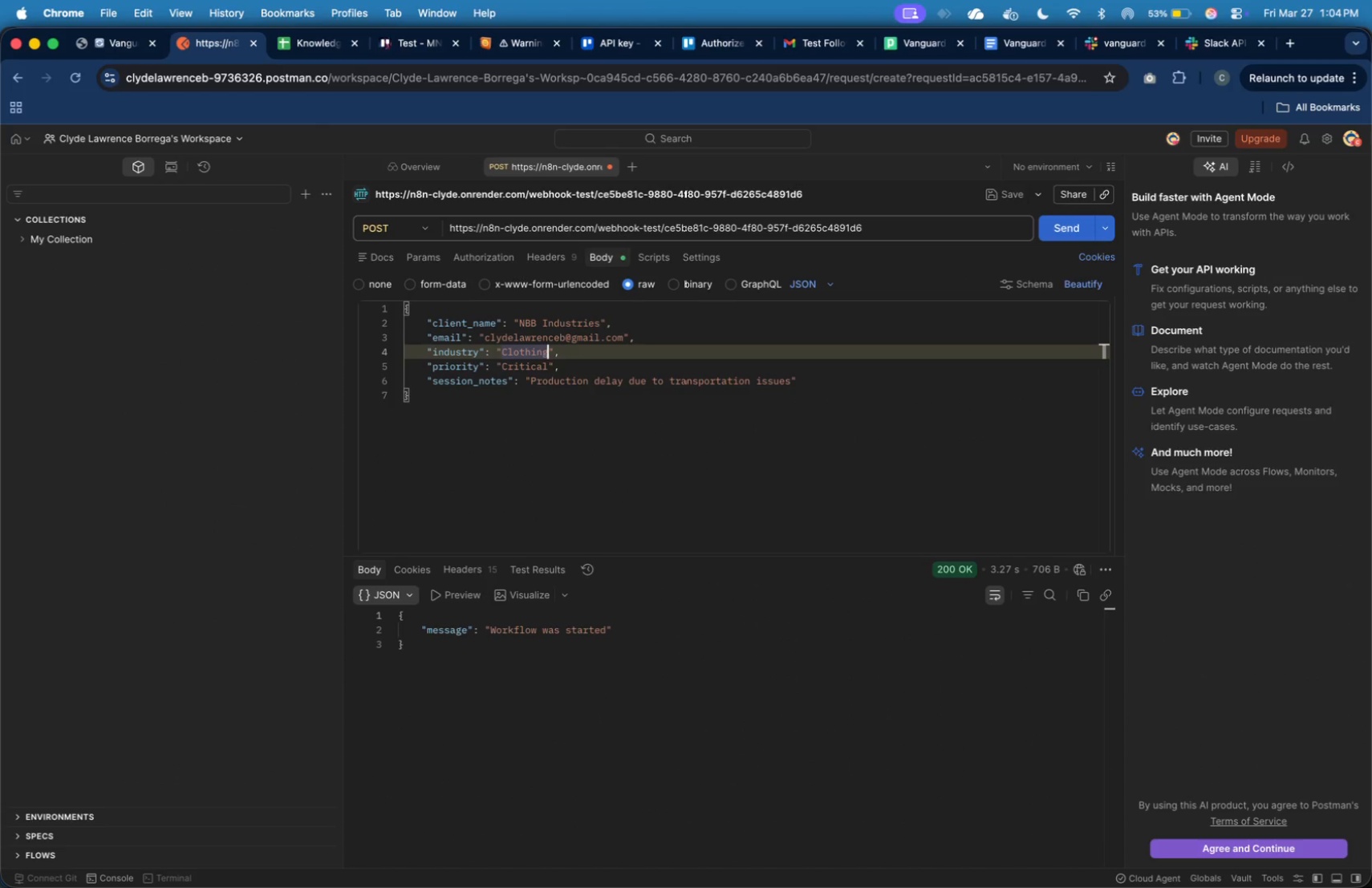 
key(ArrowRight)
 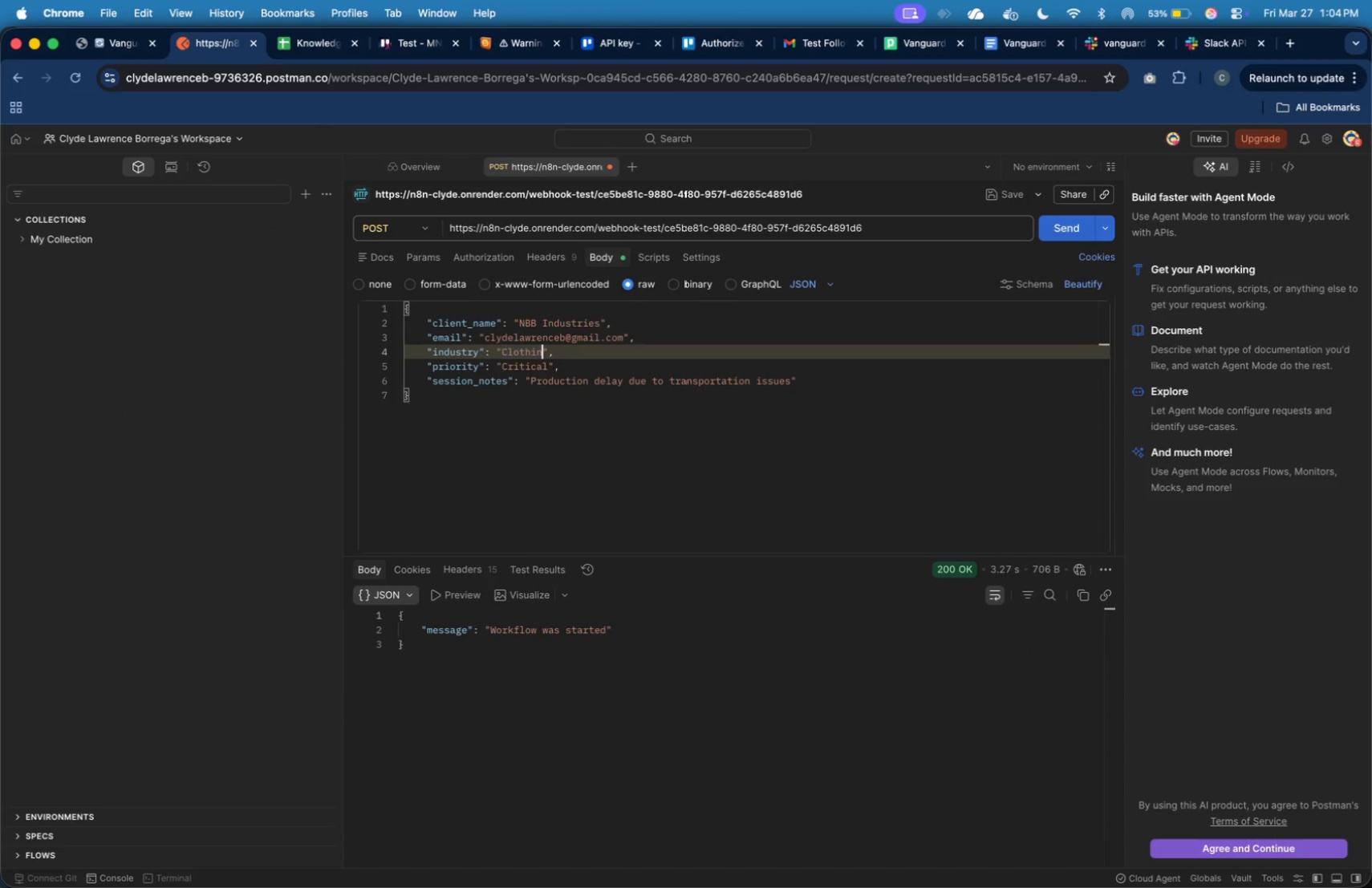 
key(Backspace)
key(Backspace)
key(Backspace)
key(Backspace)
key(Backspace)
key(Backspace)
key(Backspace)
key(Backspace)
type(Go)
key(Backspace)
key(Backspace)
type(Mining)
 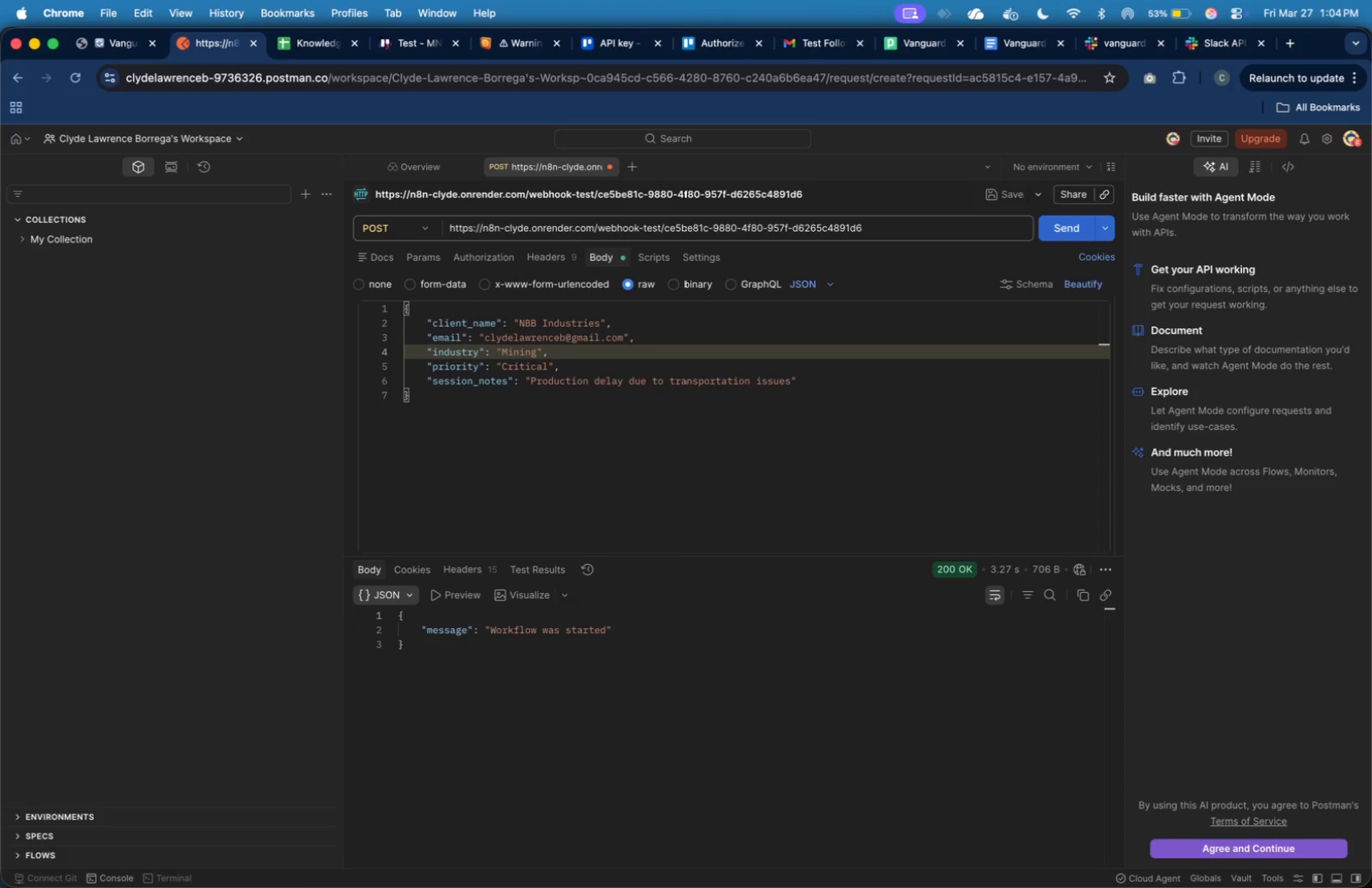 
double_click([711, 383])
 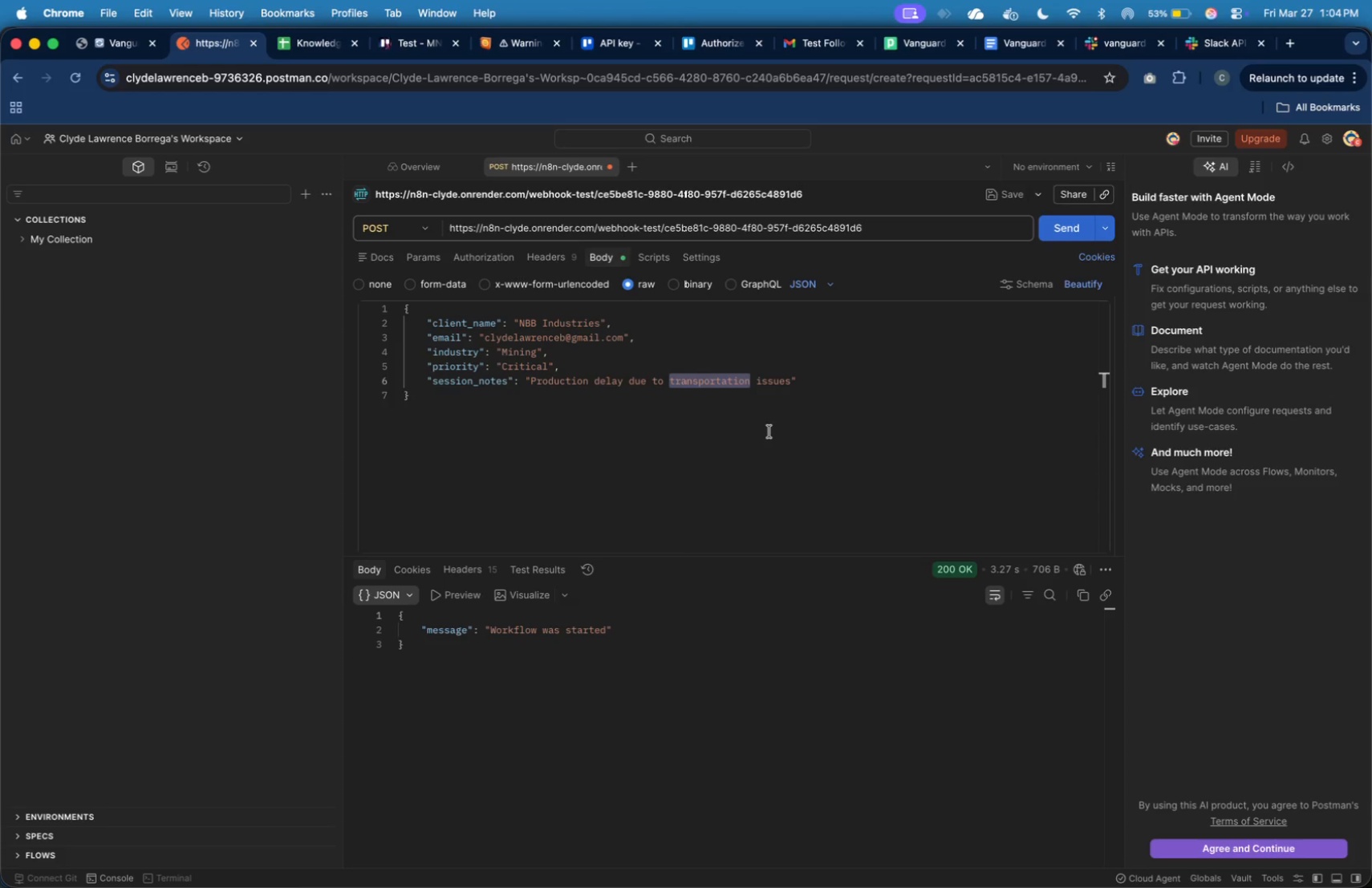 
wait(8.74)
 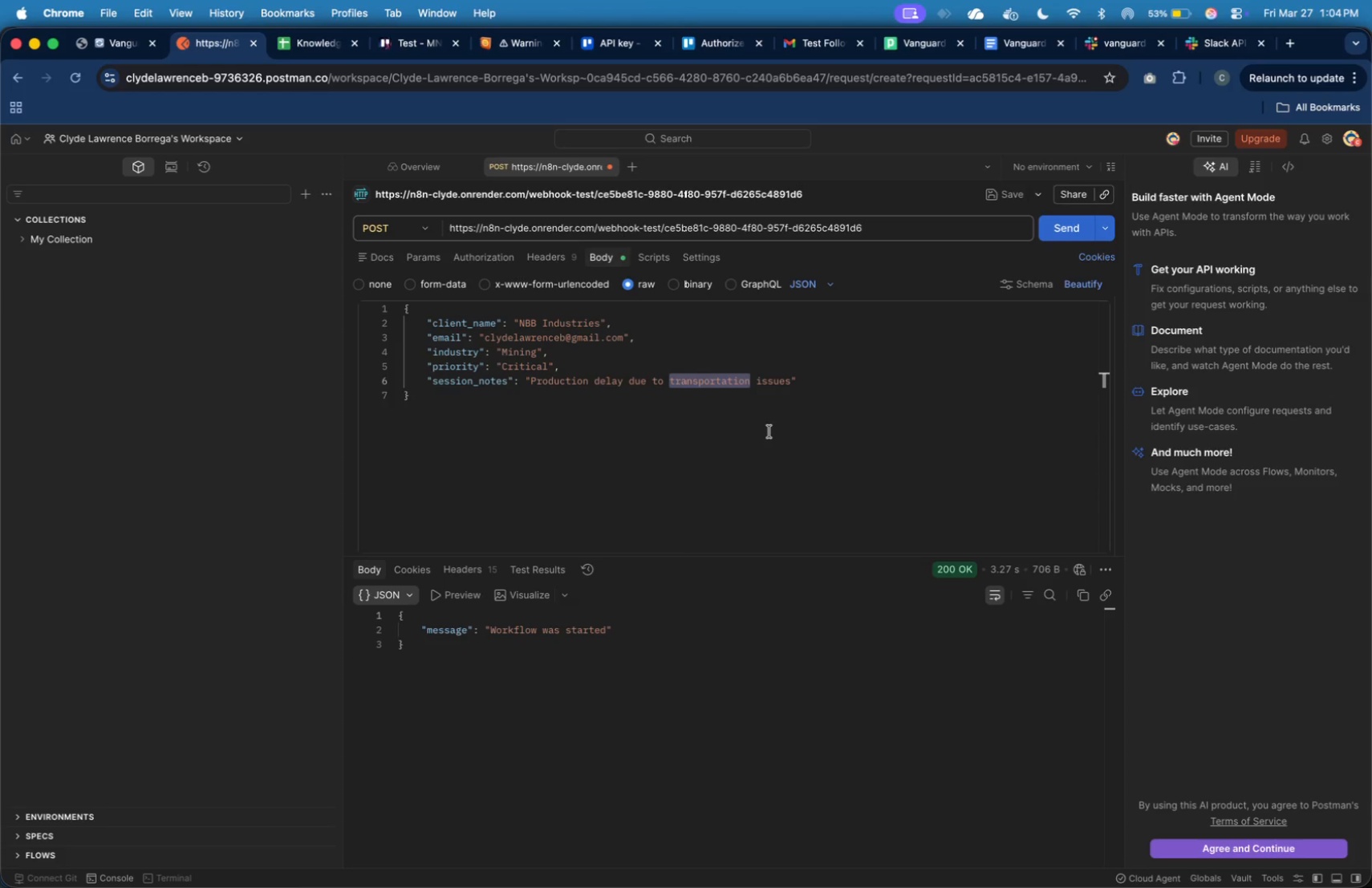 
type(mana)
key(Backspace)
key(Backspace)
key(Backspace)
key(Backspace)
type(management)
 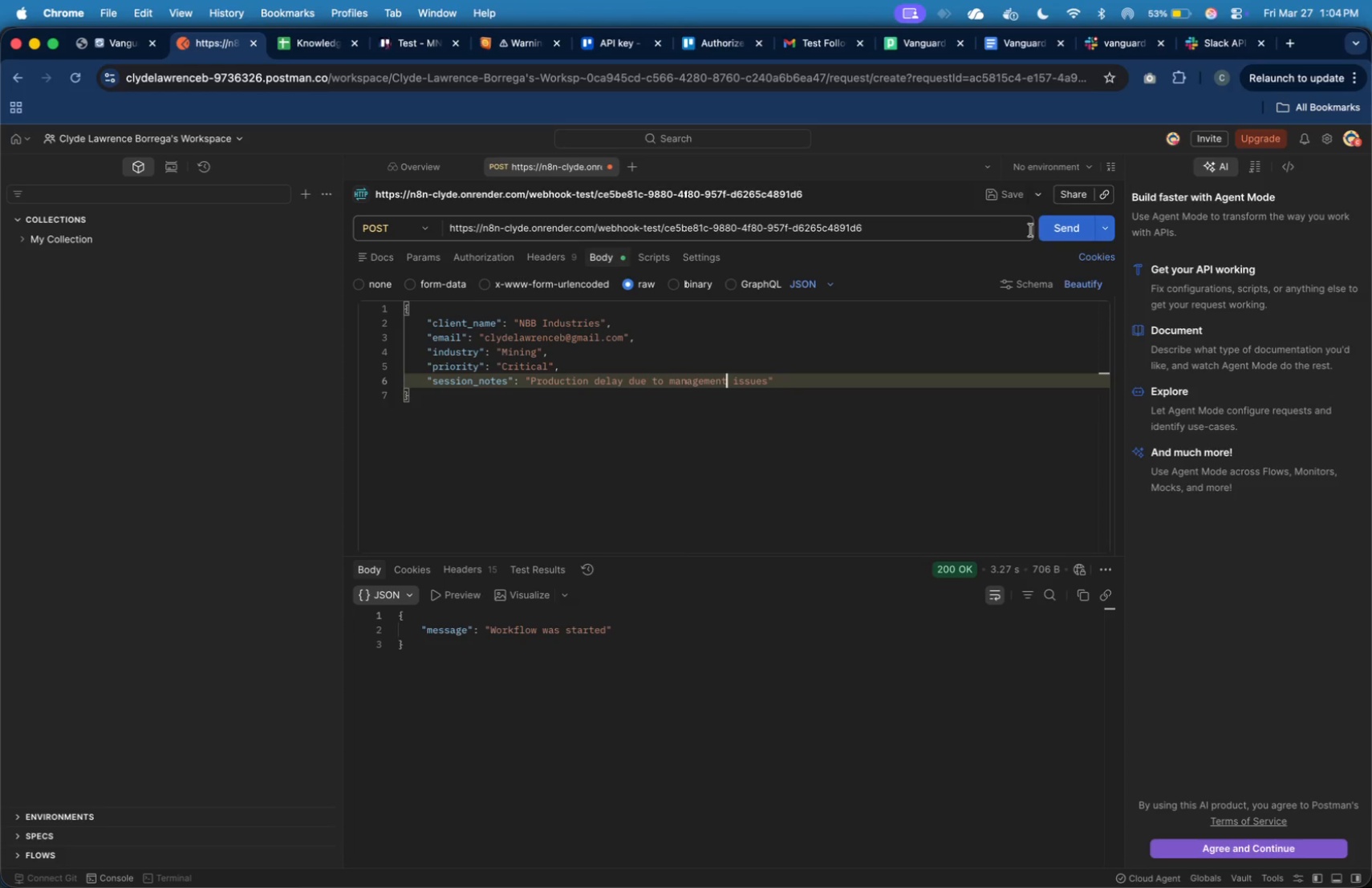 
left_click([1048, 236])
 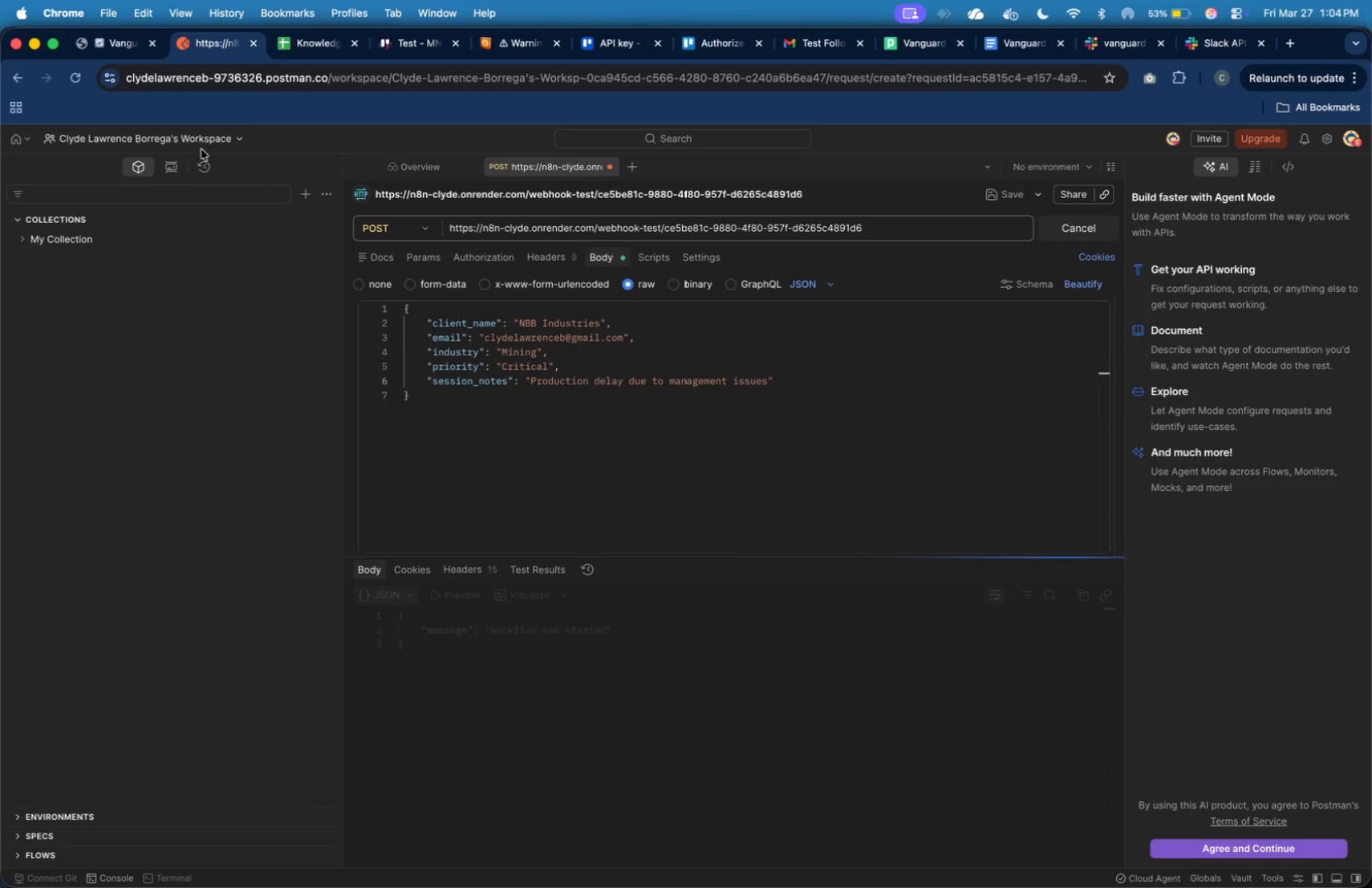 
mouse_move([113, 55])
 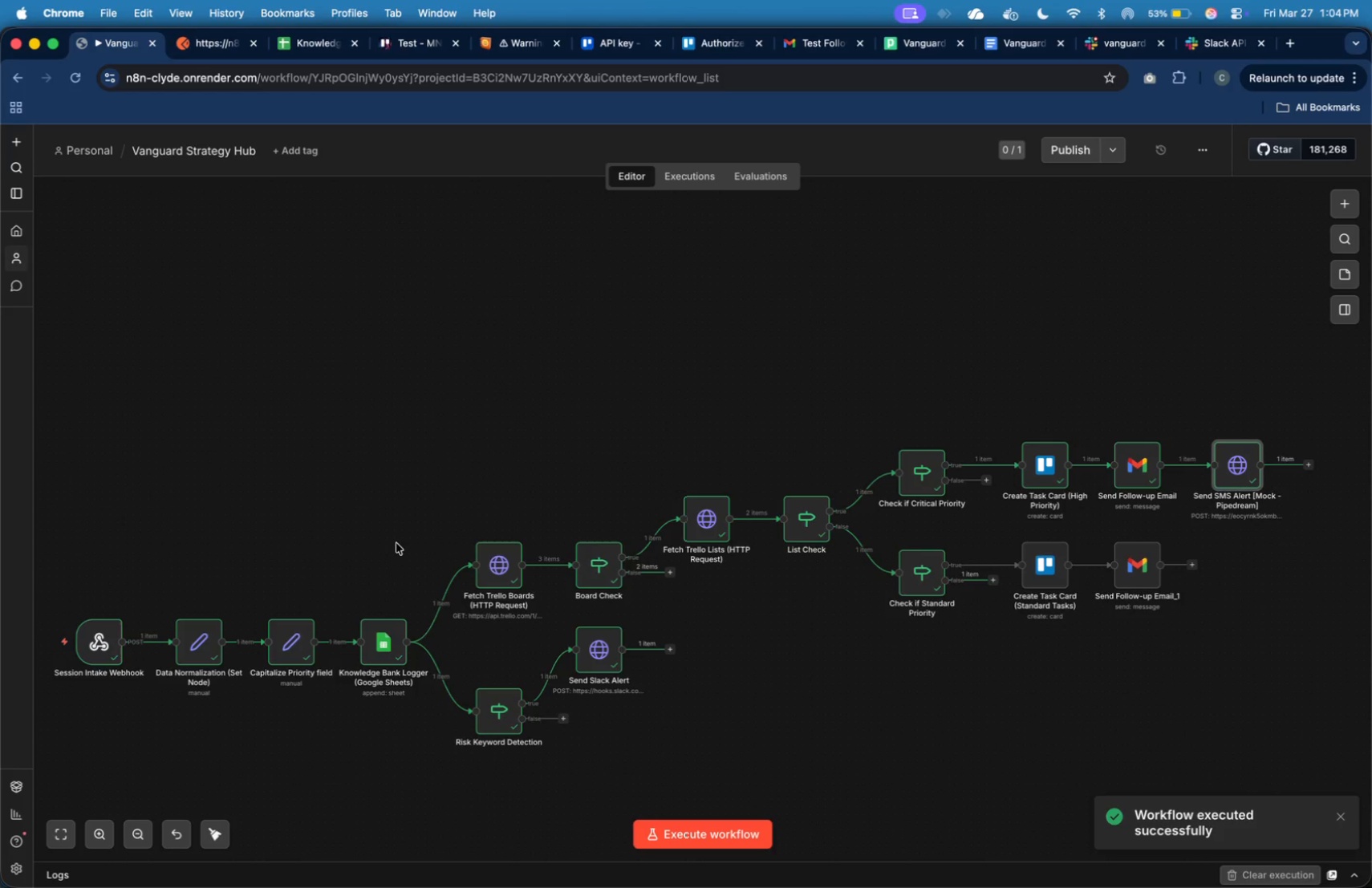 
left_click([384, 636])
 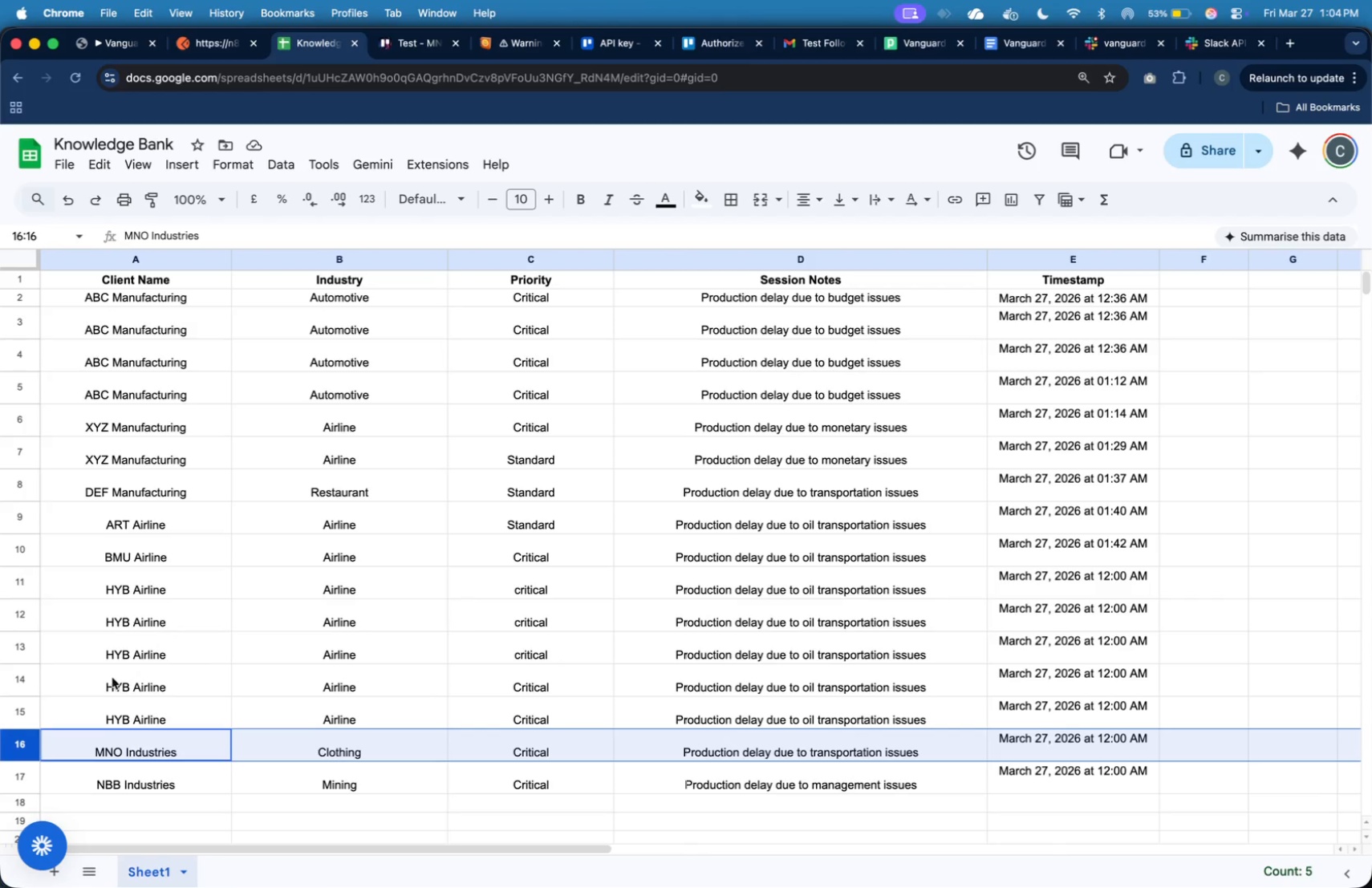 
left_click([17, 781])
 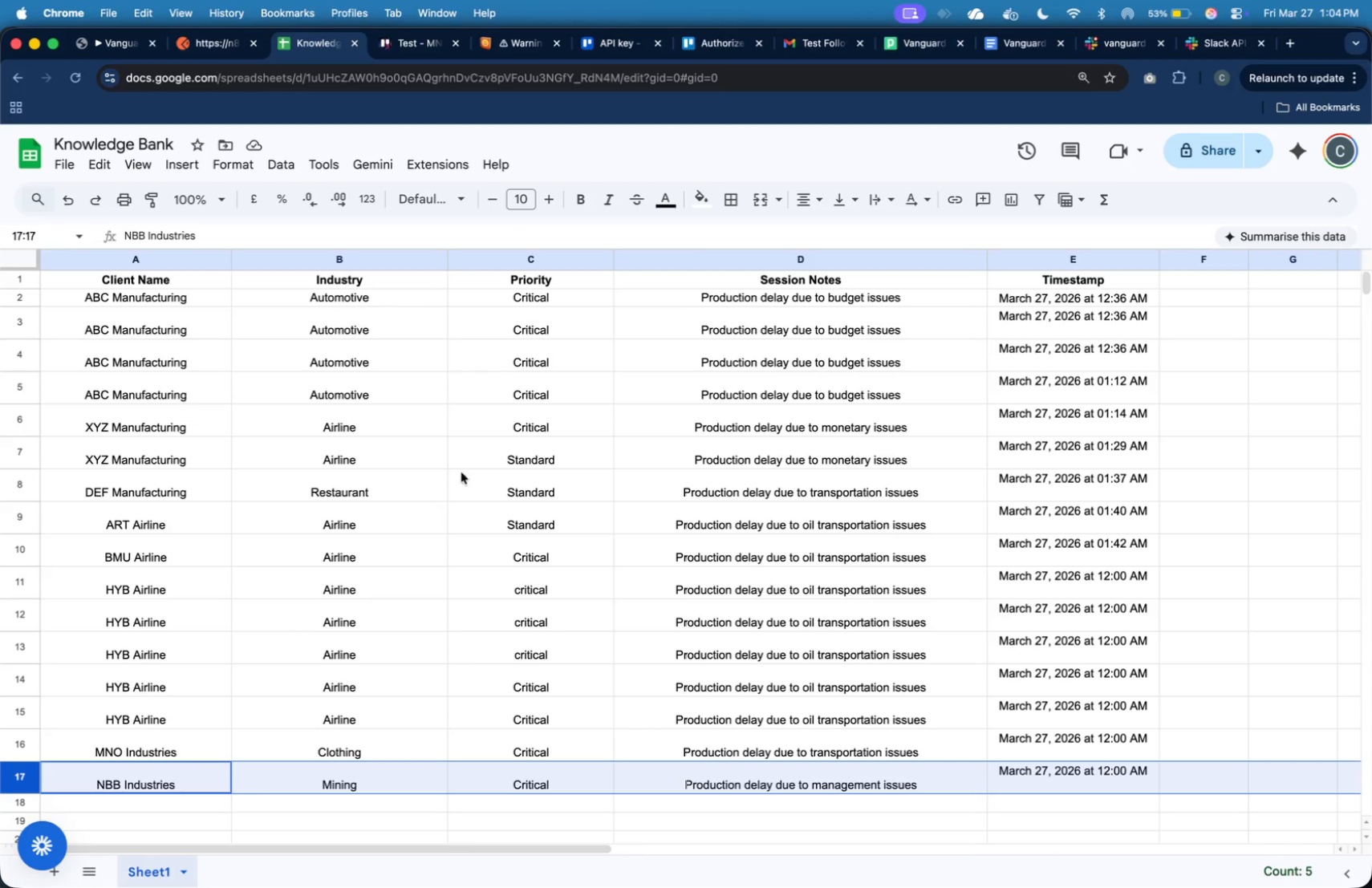 
wait(5.89)
 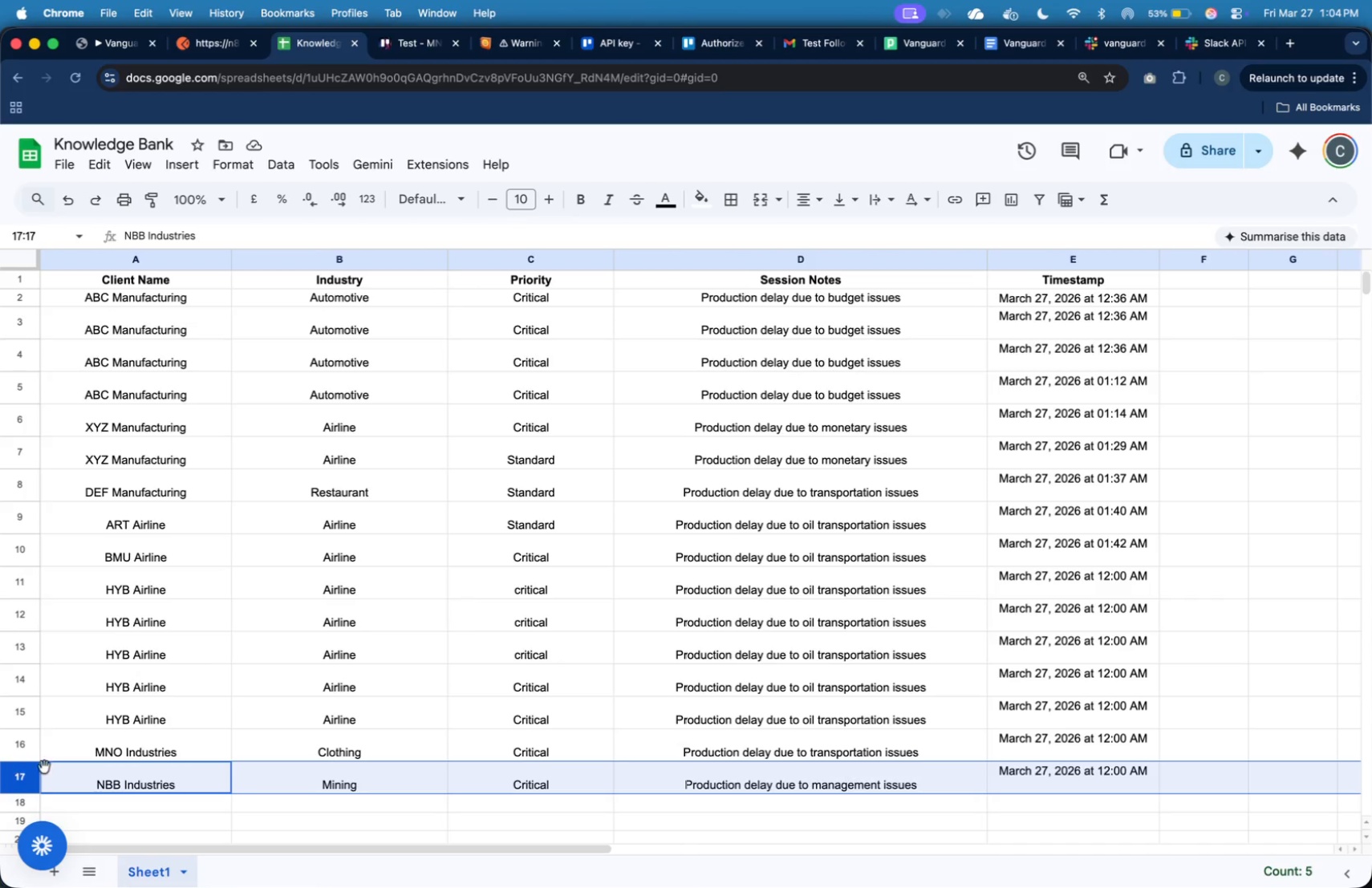 
left_click([138, 43])
 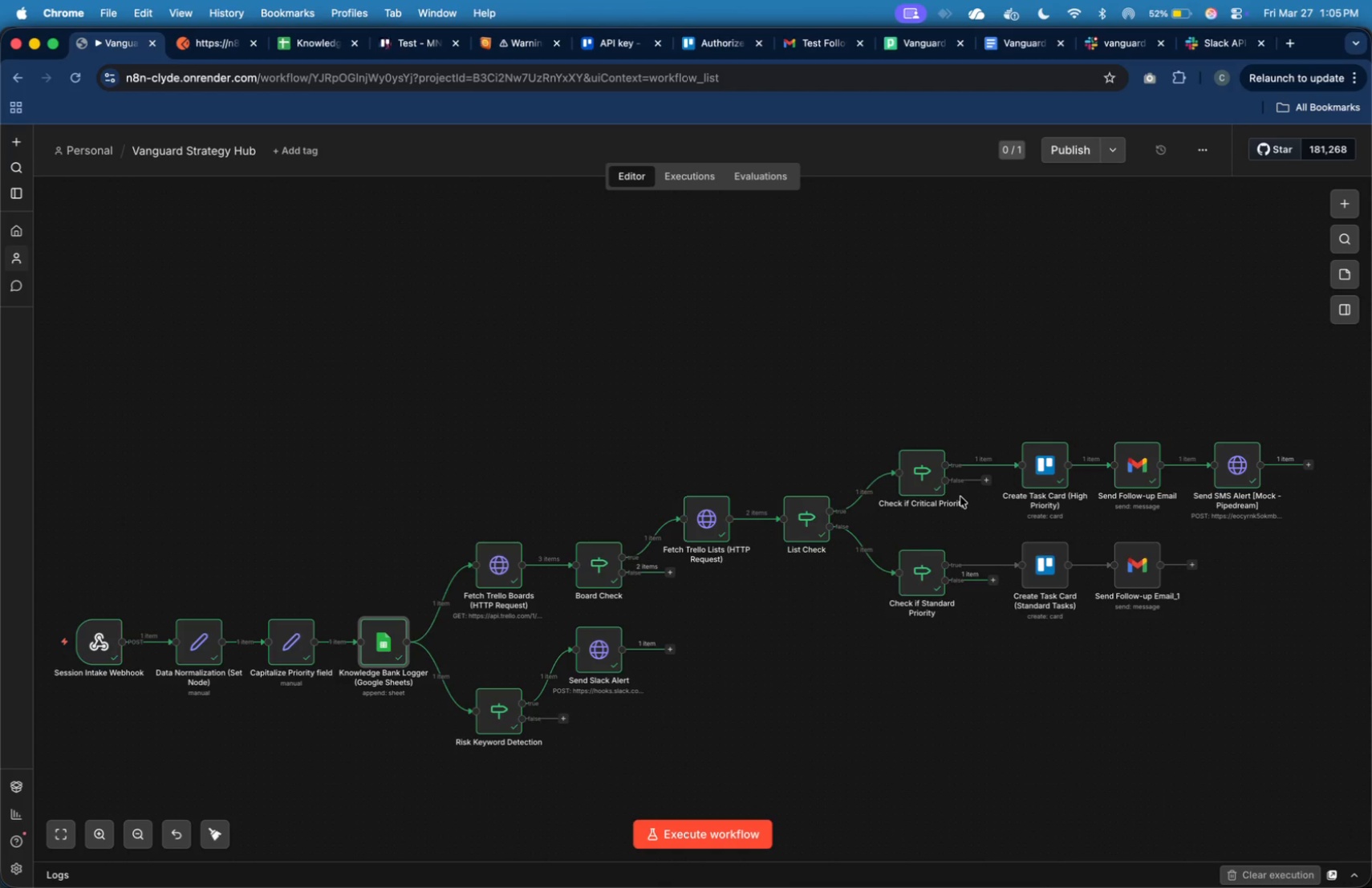 
wait(6.07)
 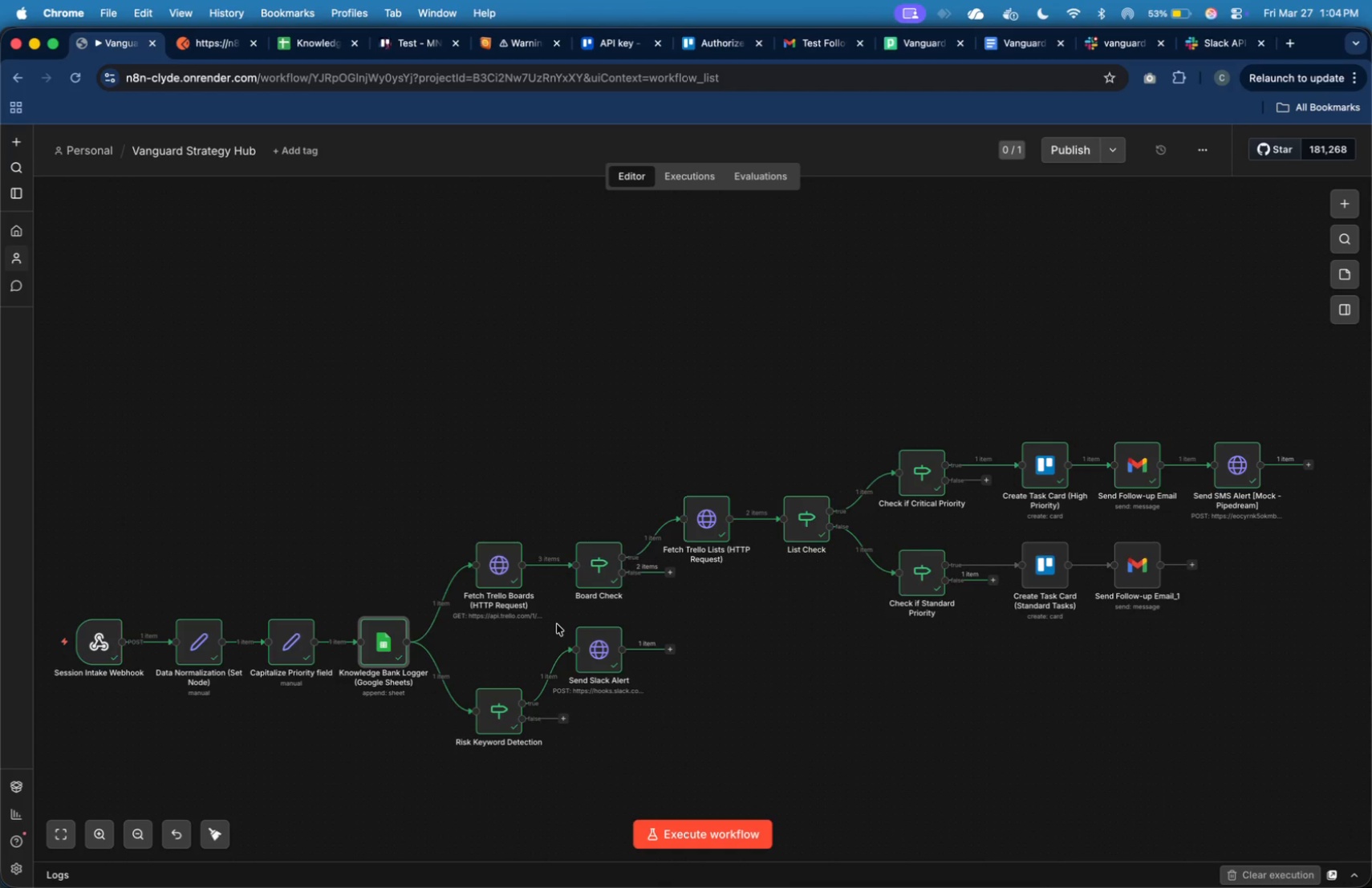 
left_click([1054, 467])
 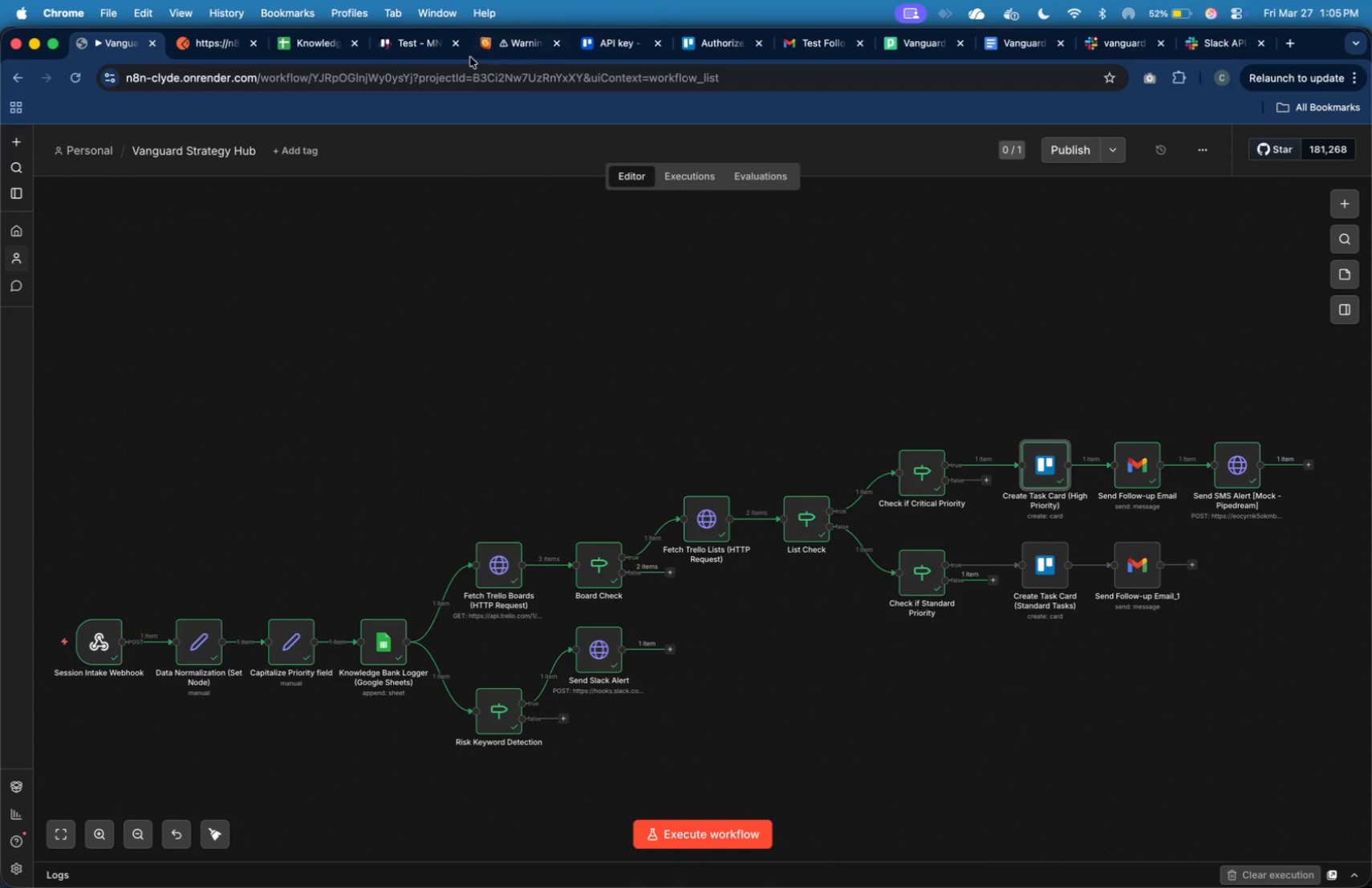 
left_click([387, 38])
 